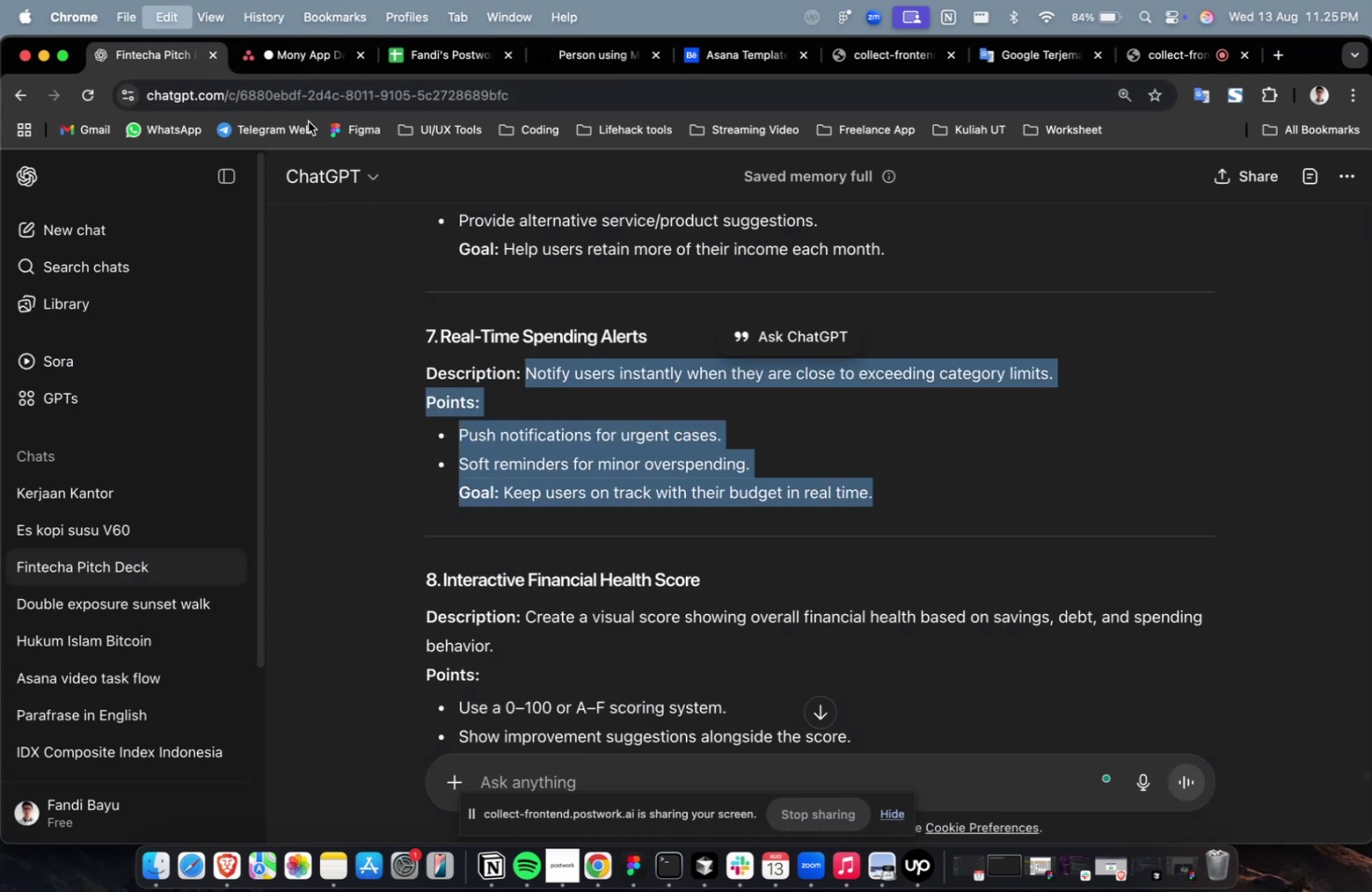 
key(Meta+C)
 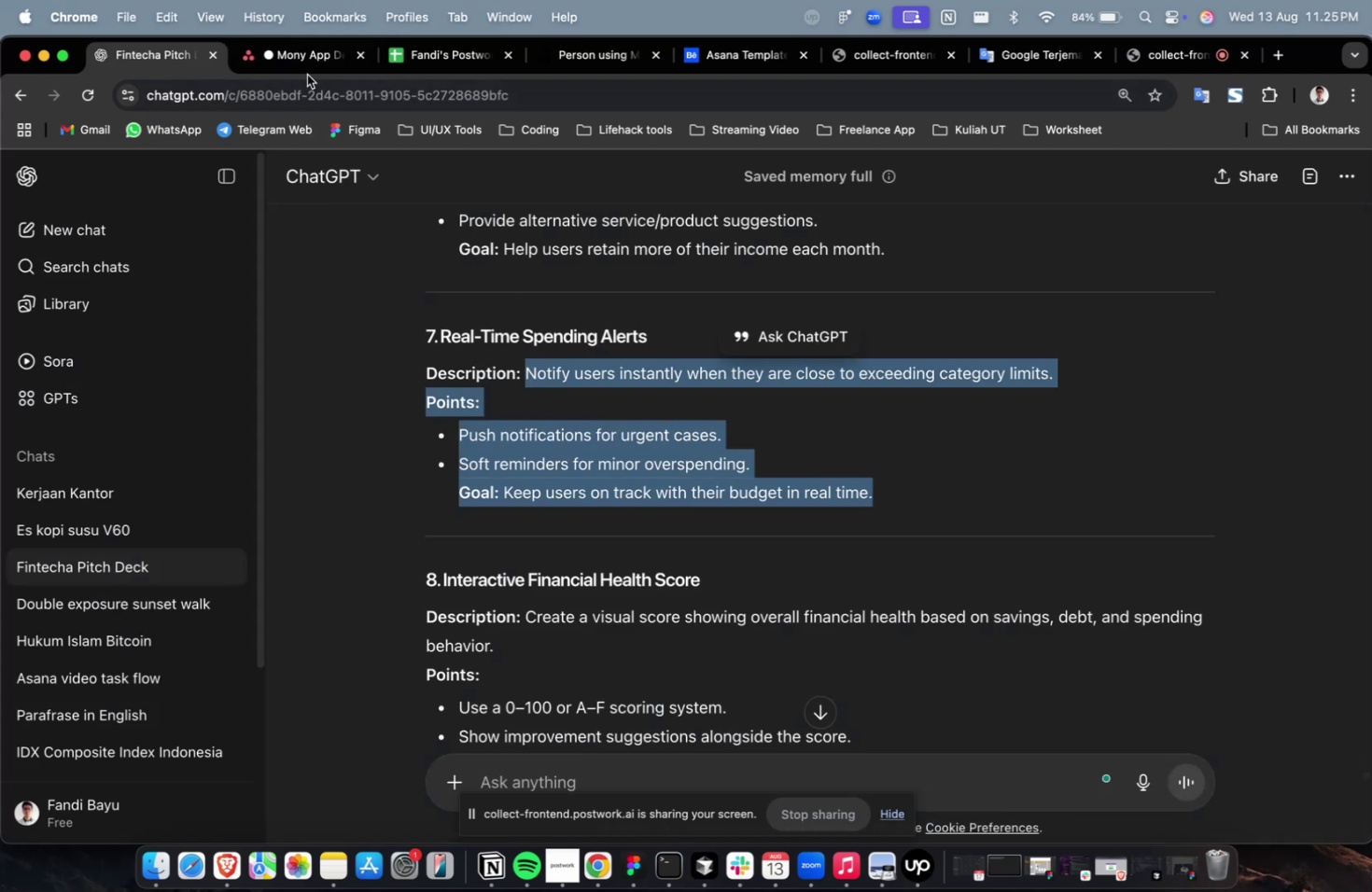 
double_click([313, 70])
 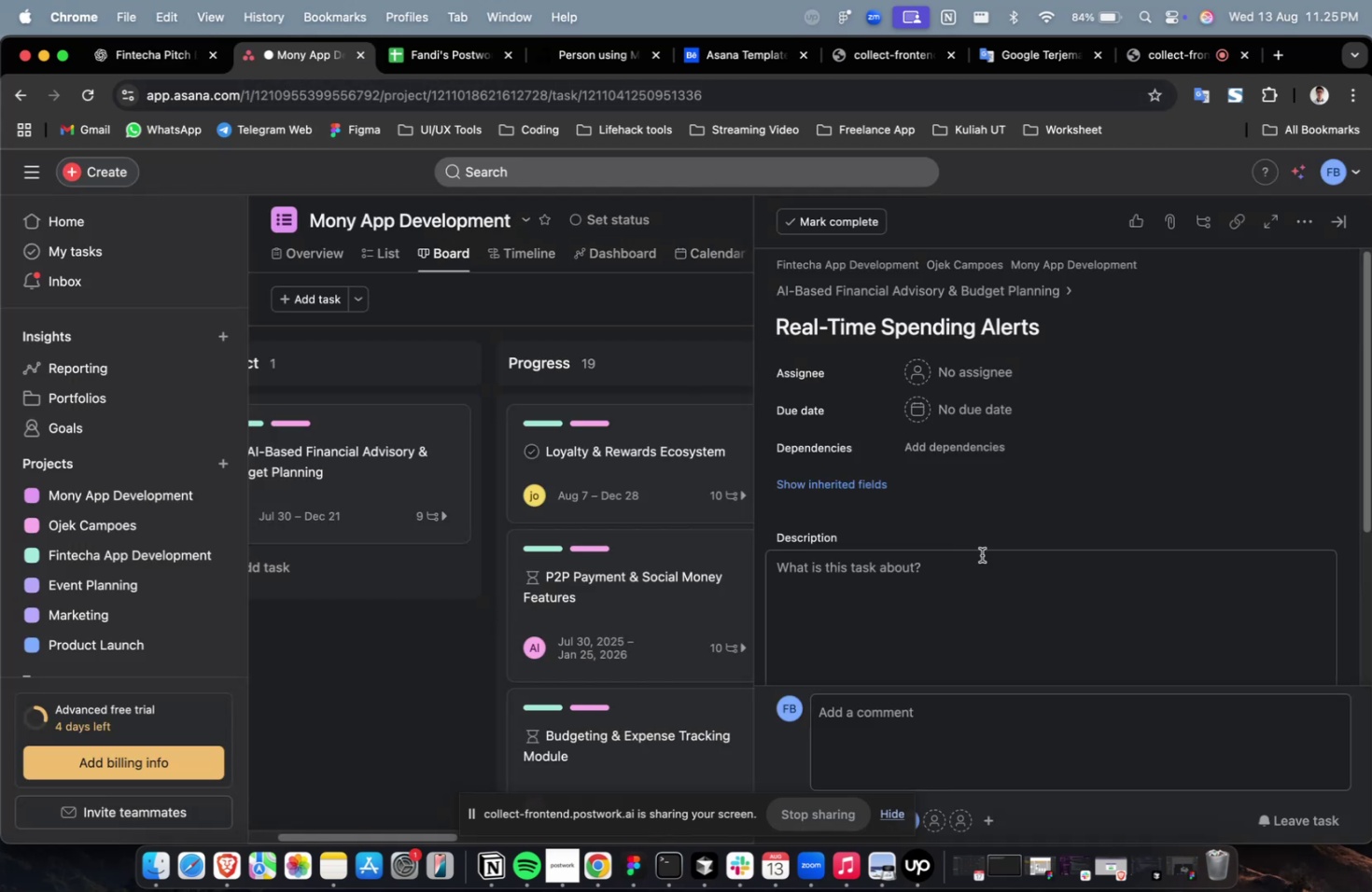 
triple_click([974, 596])
 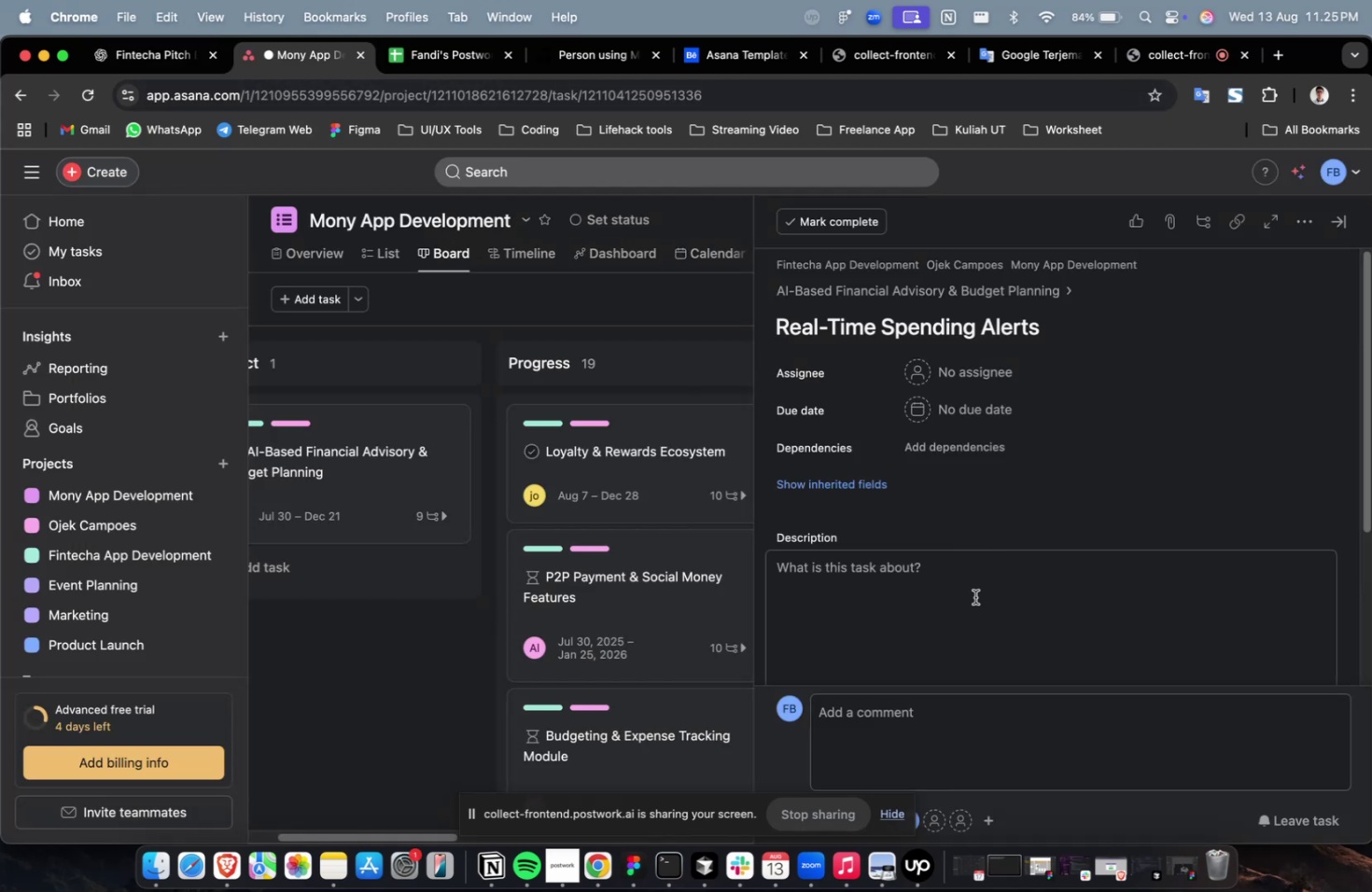 
key(Meta+CommandLeft)
 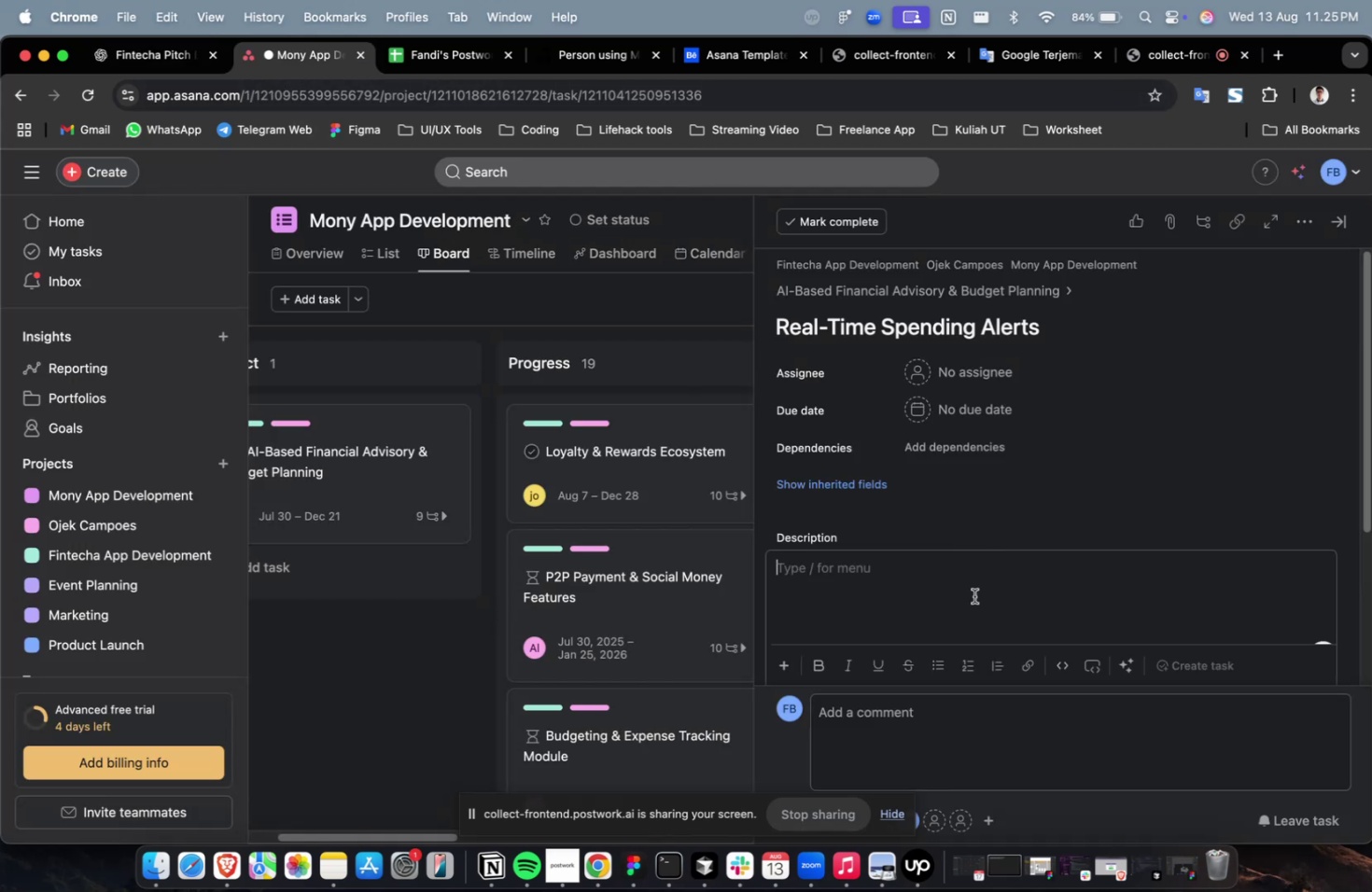 
key(Meta+V)
 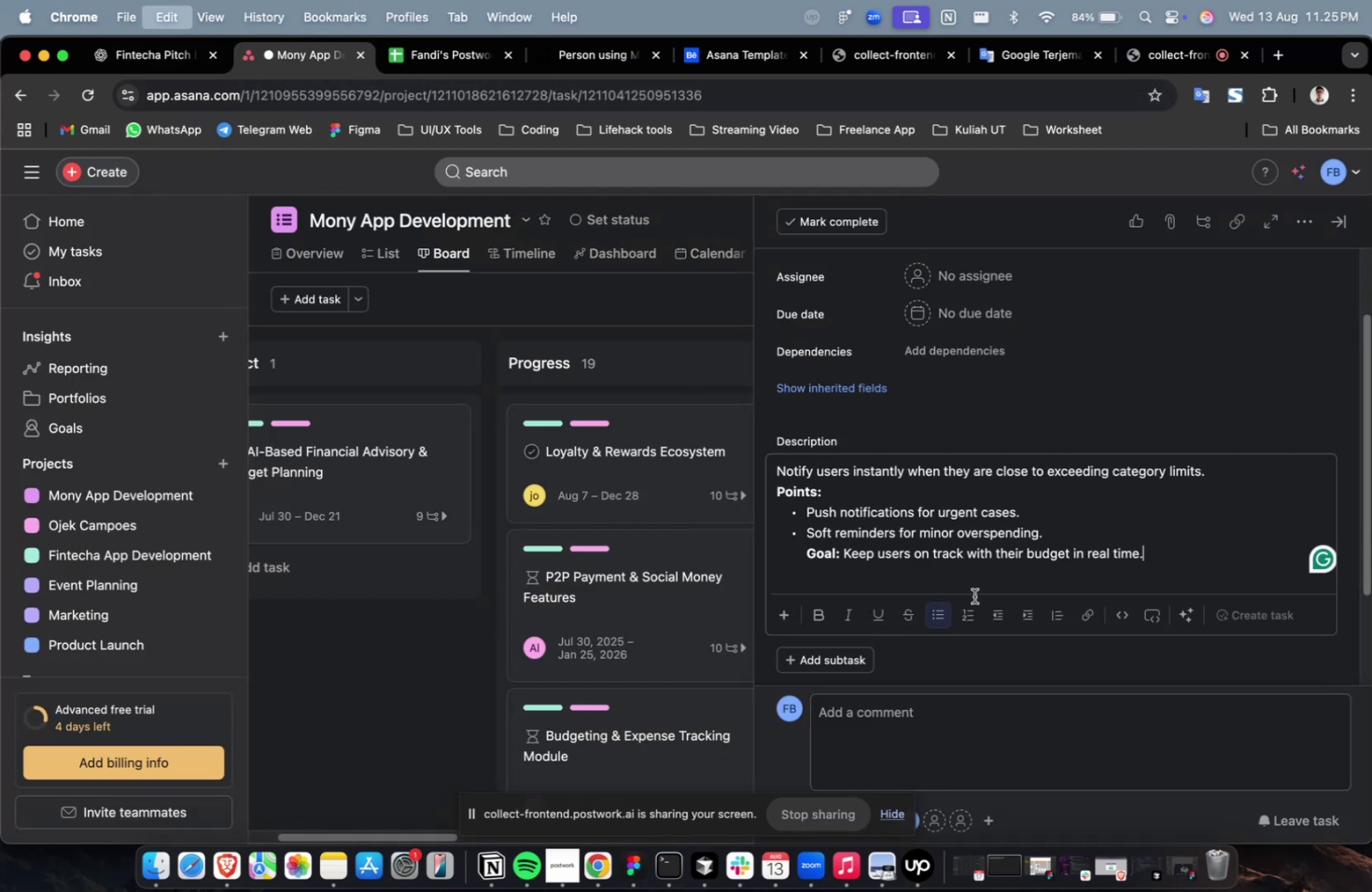 
scroll: coordinate [973, 595], scroll_direction: up, amount: 20.0
 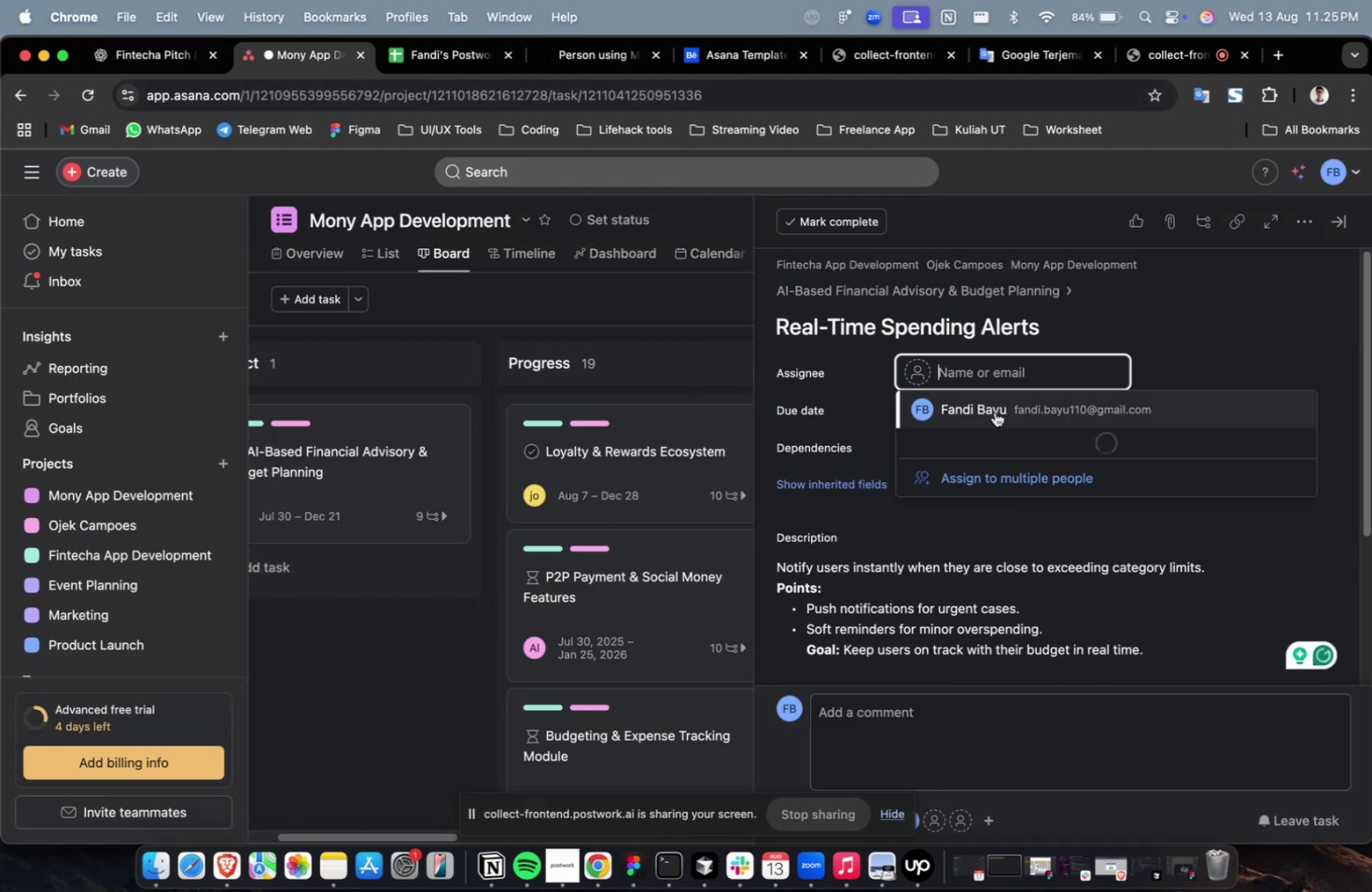 
double_click([995, 449])
 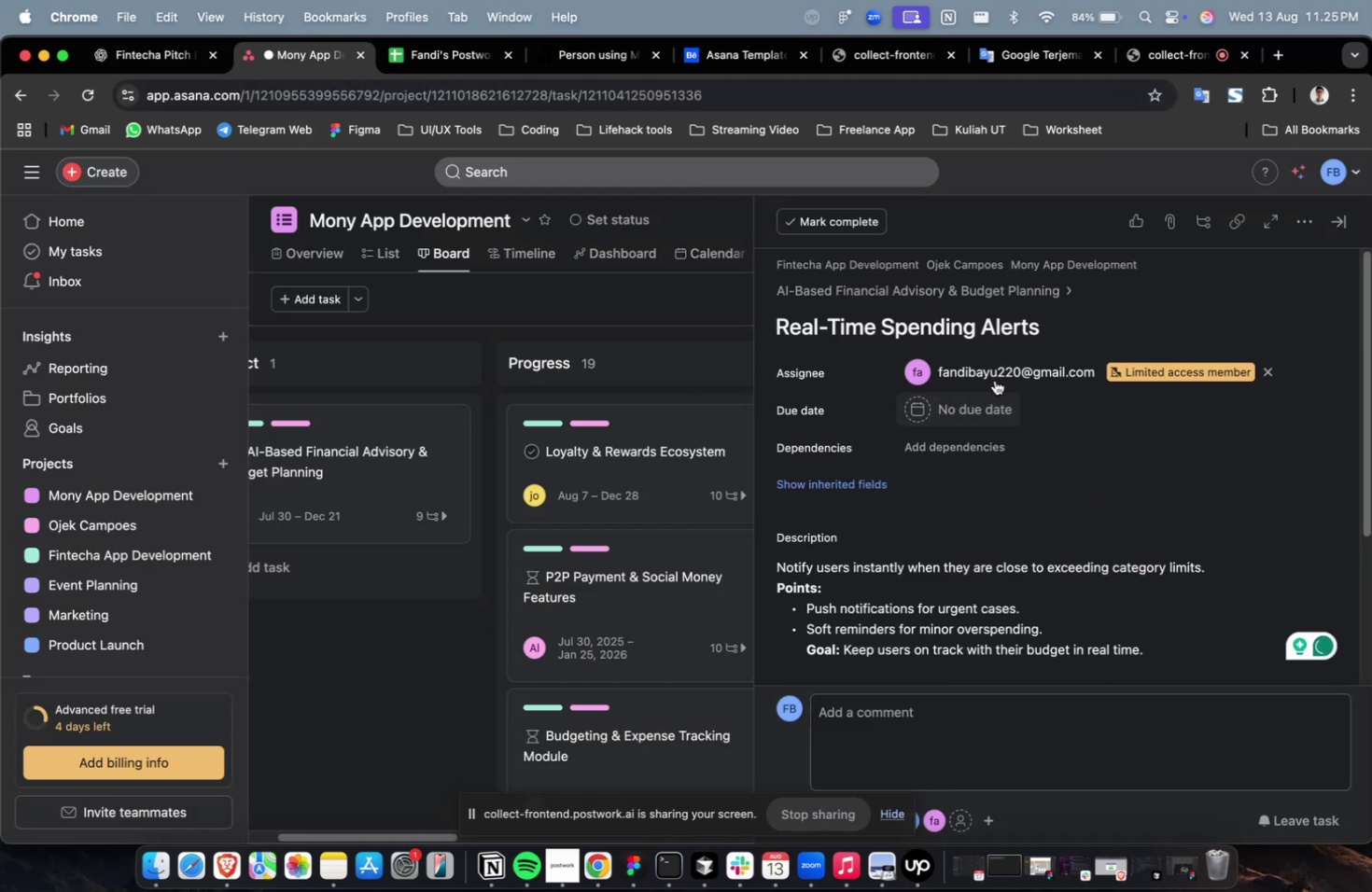 
triple_click([993, 377])
 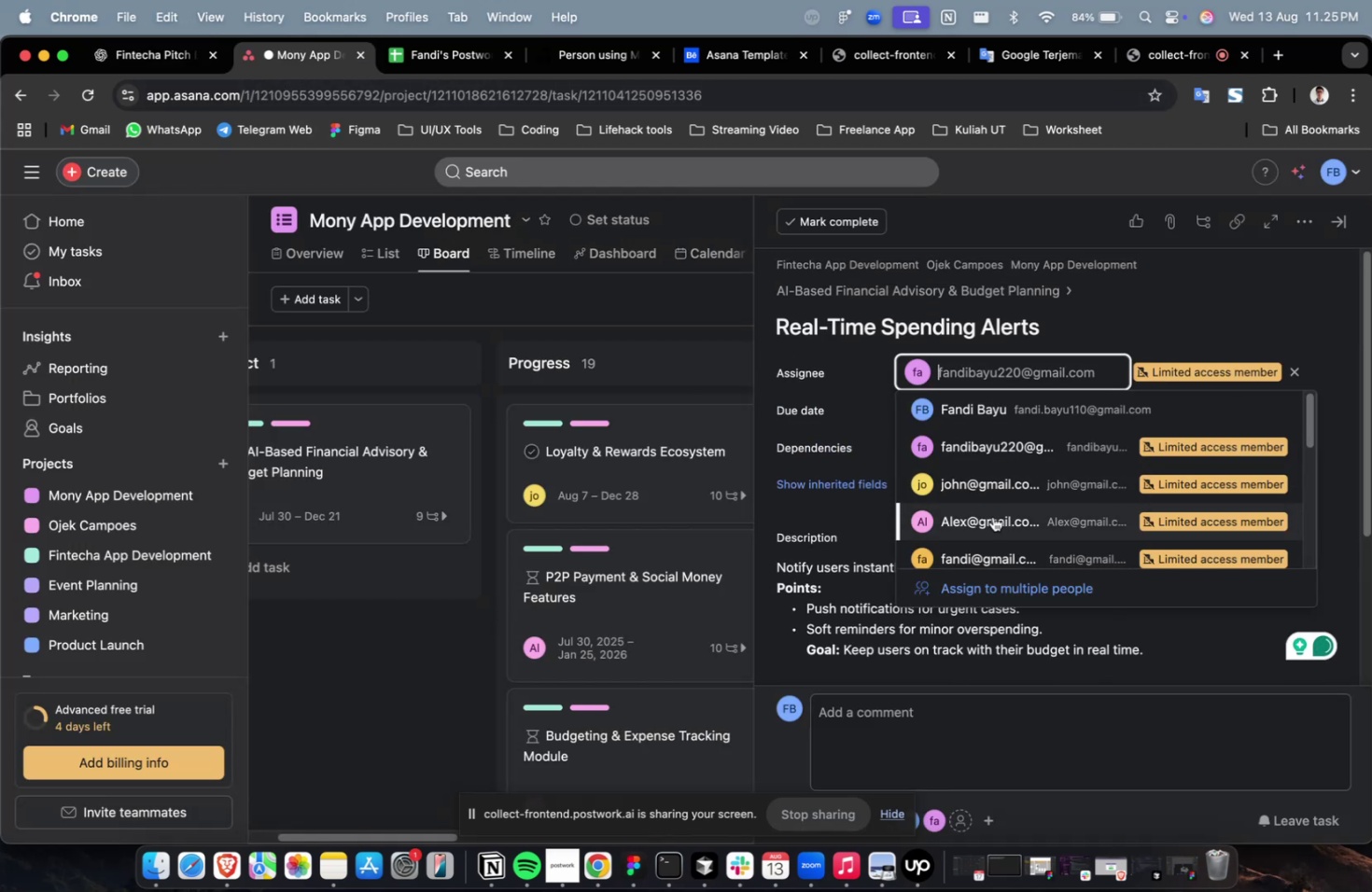 
triple_click([992, 520])
 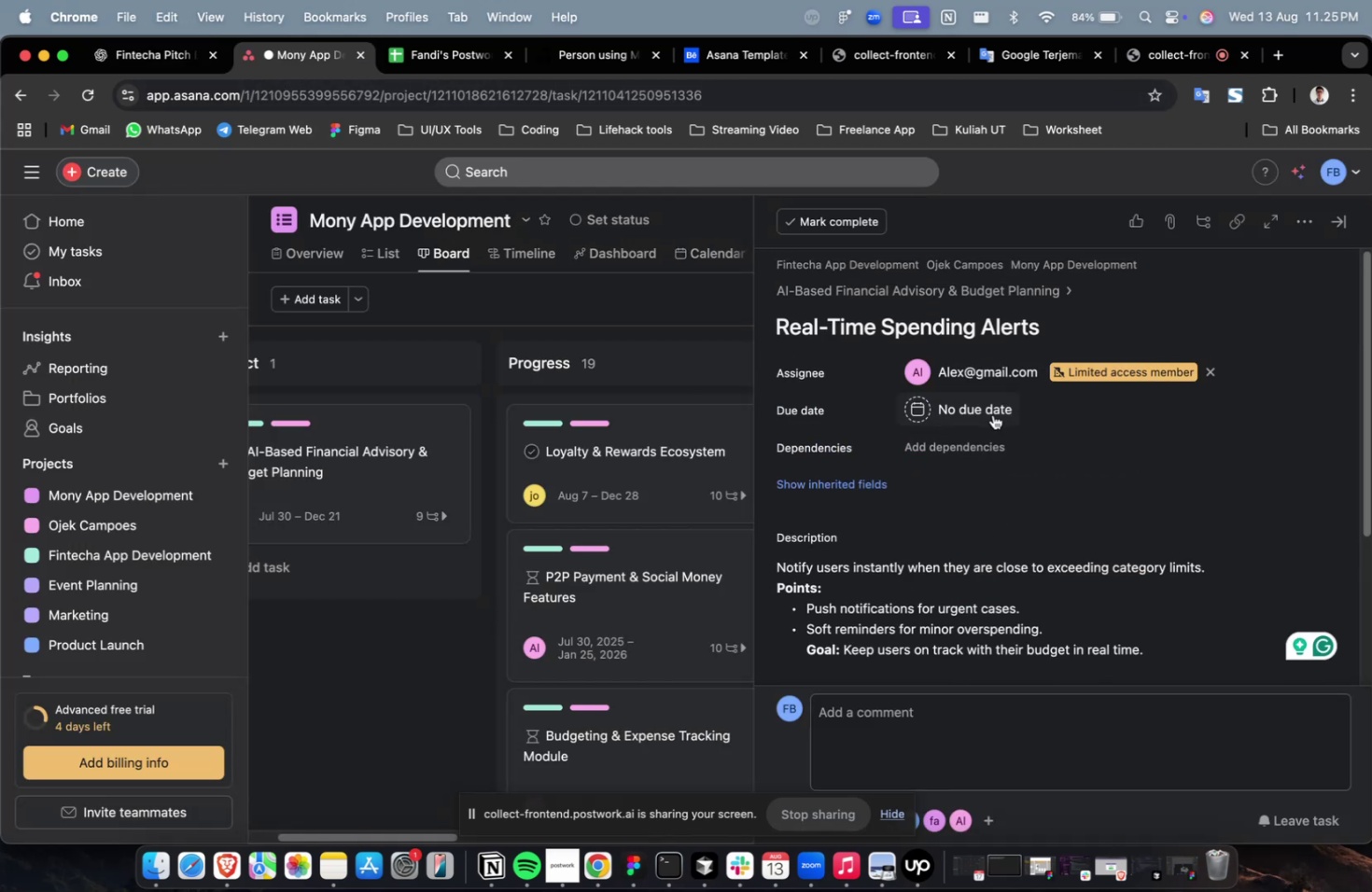 
triple_click([992, 413])
 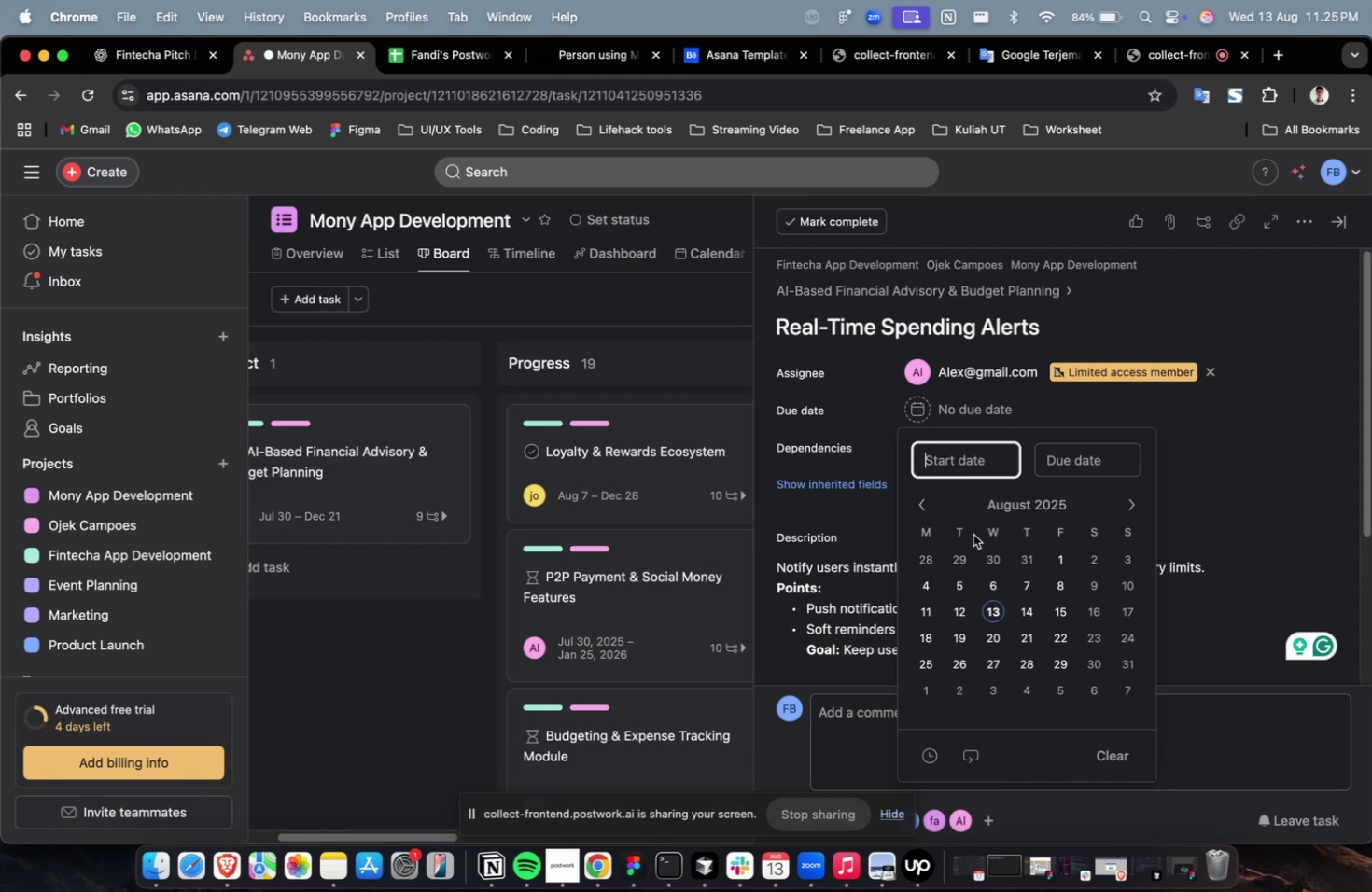 
triple_click([964, 556])
 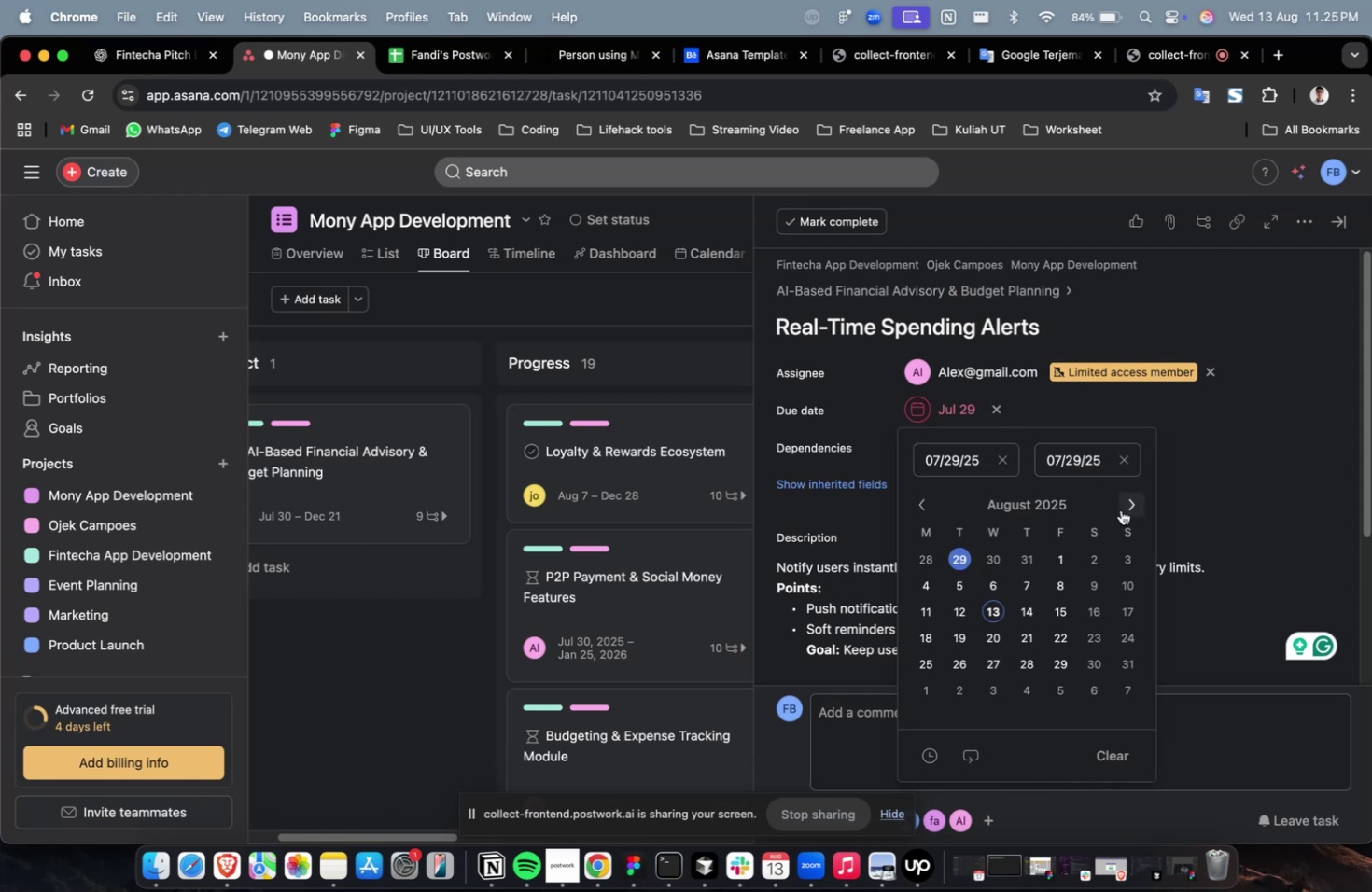 
triple_click([1124, 508])
 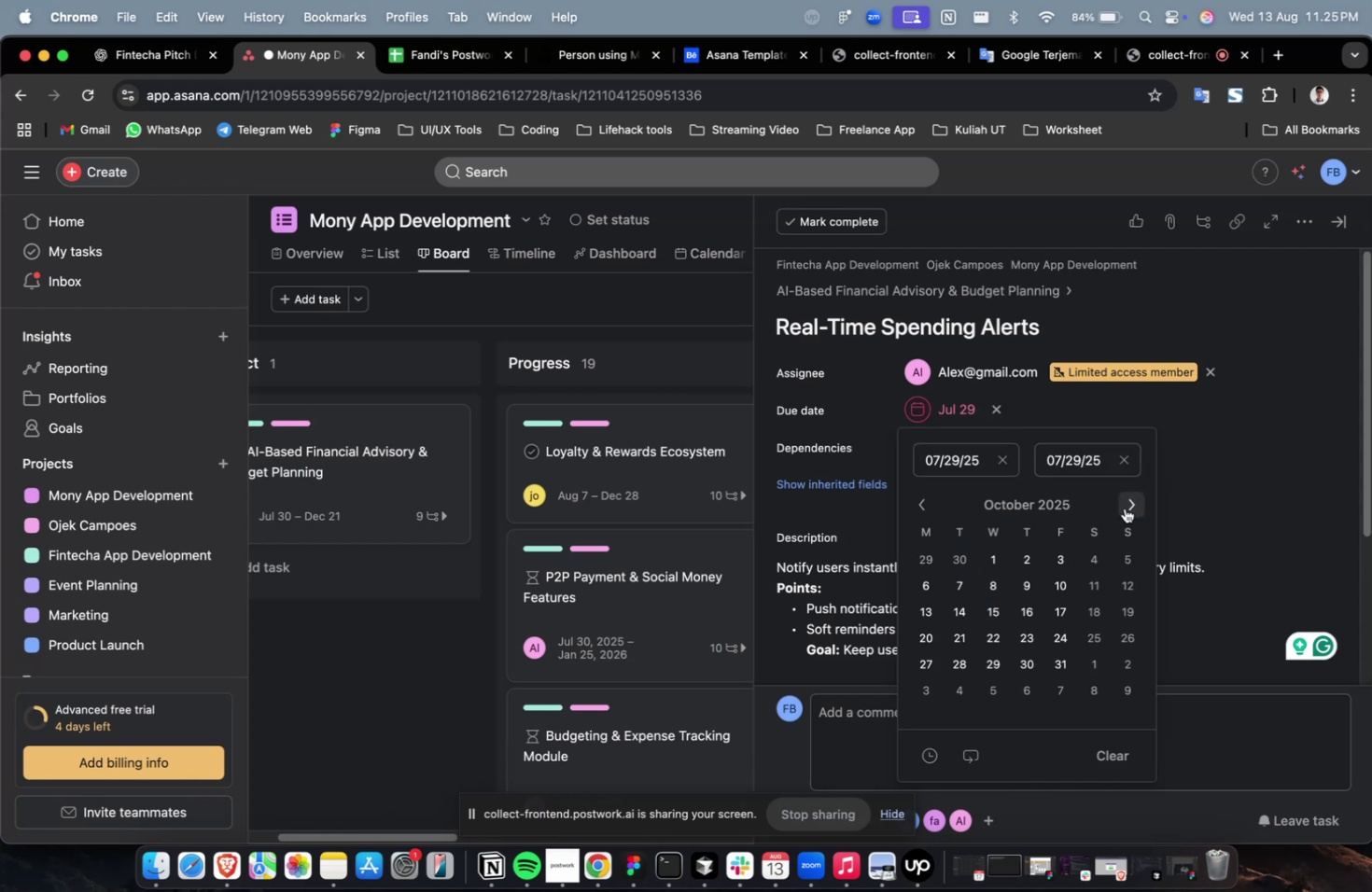 
triple_click([1124, 508])
 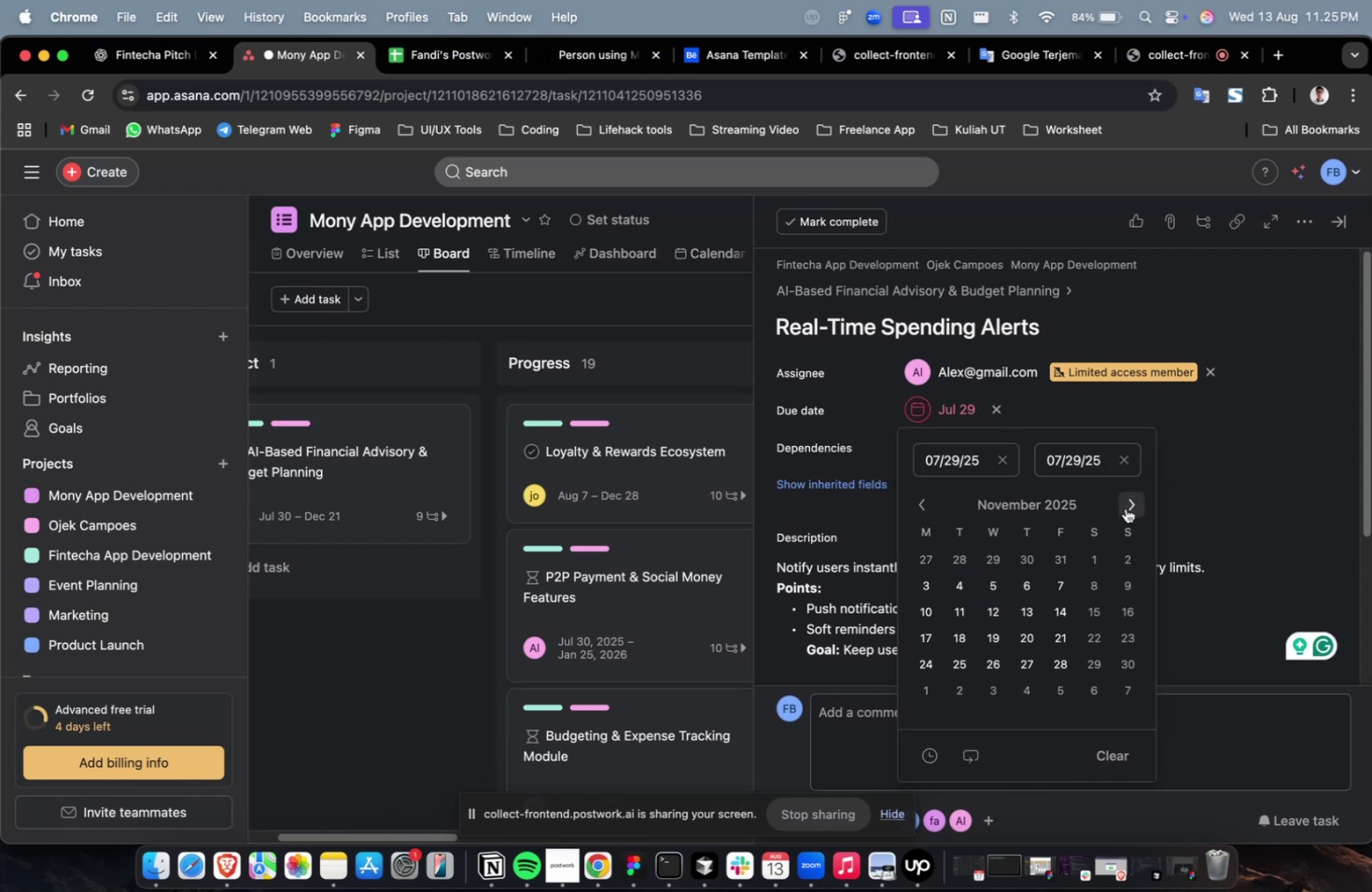 
triple_click([1125, 508])
 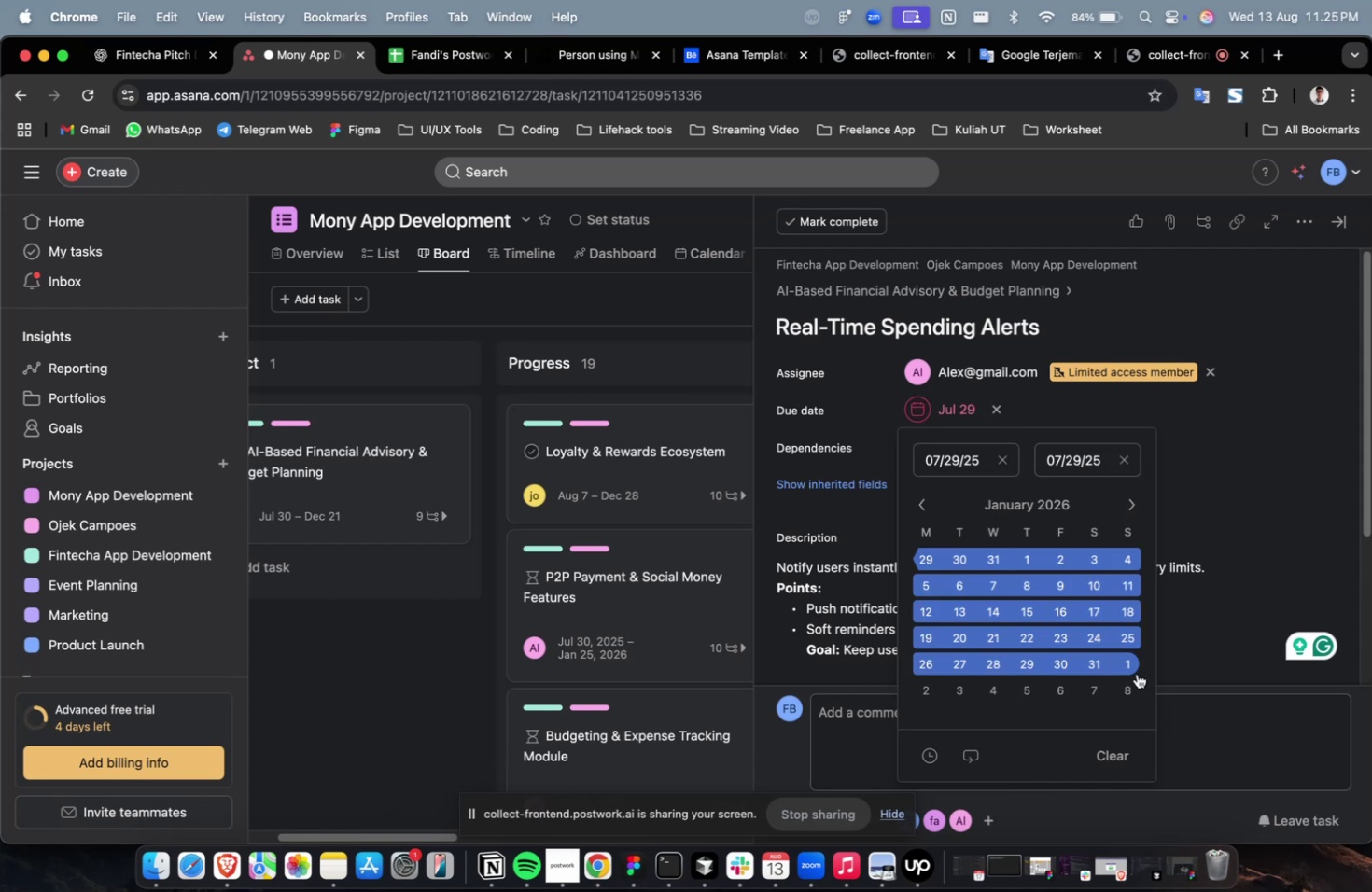 
triple_click([1136, 673])
 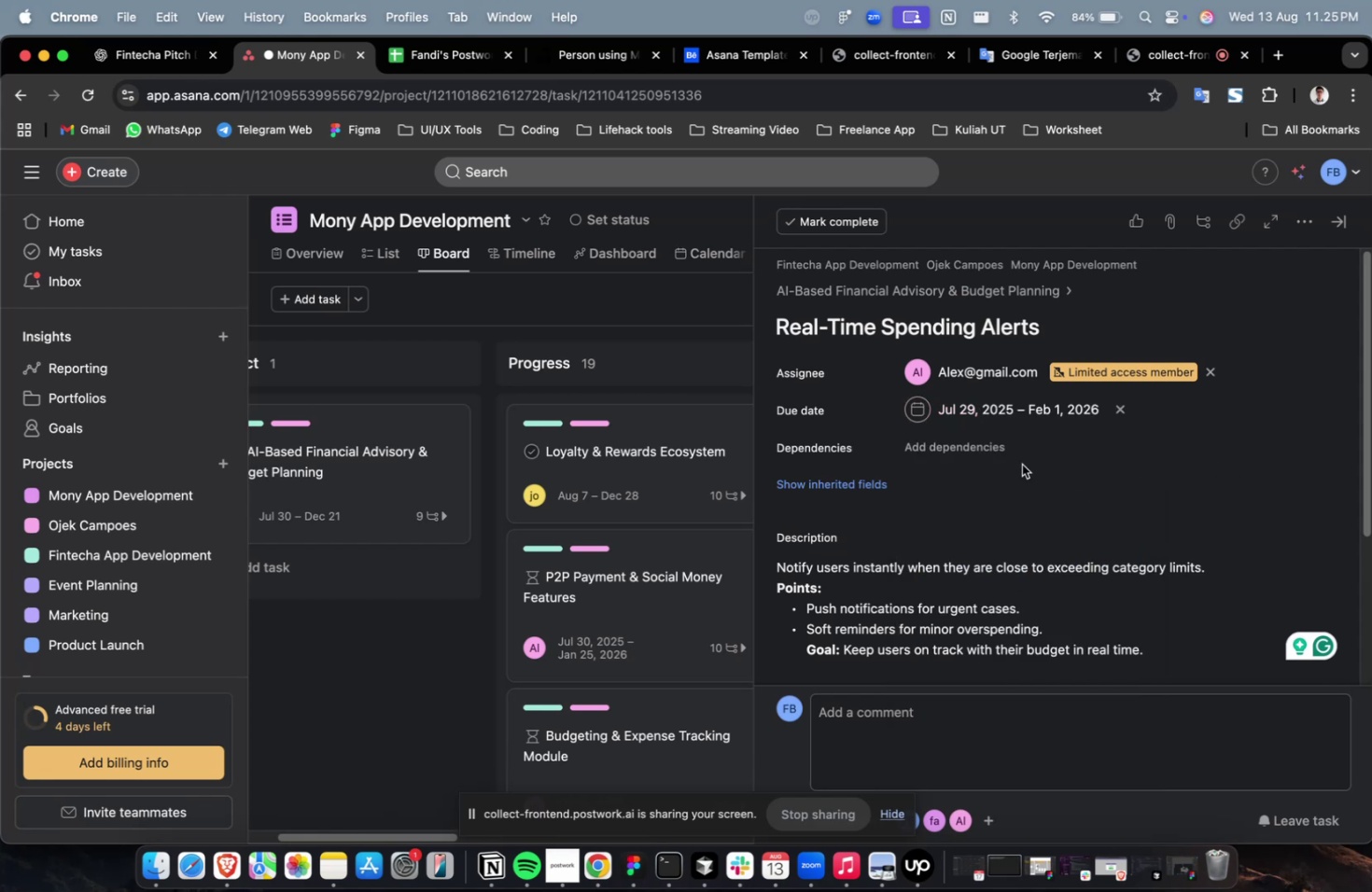 
triple_click([998, 452])
 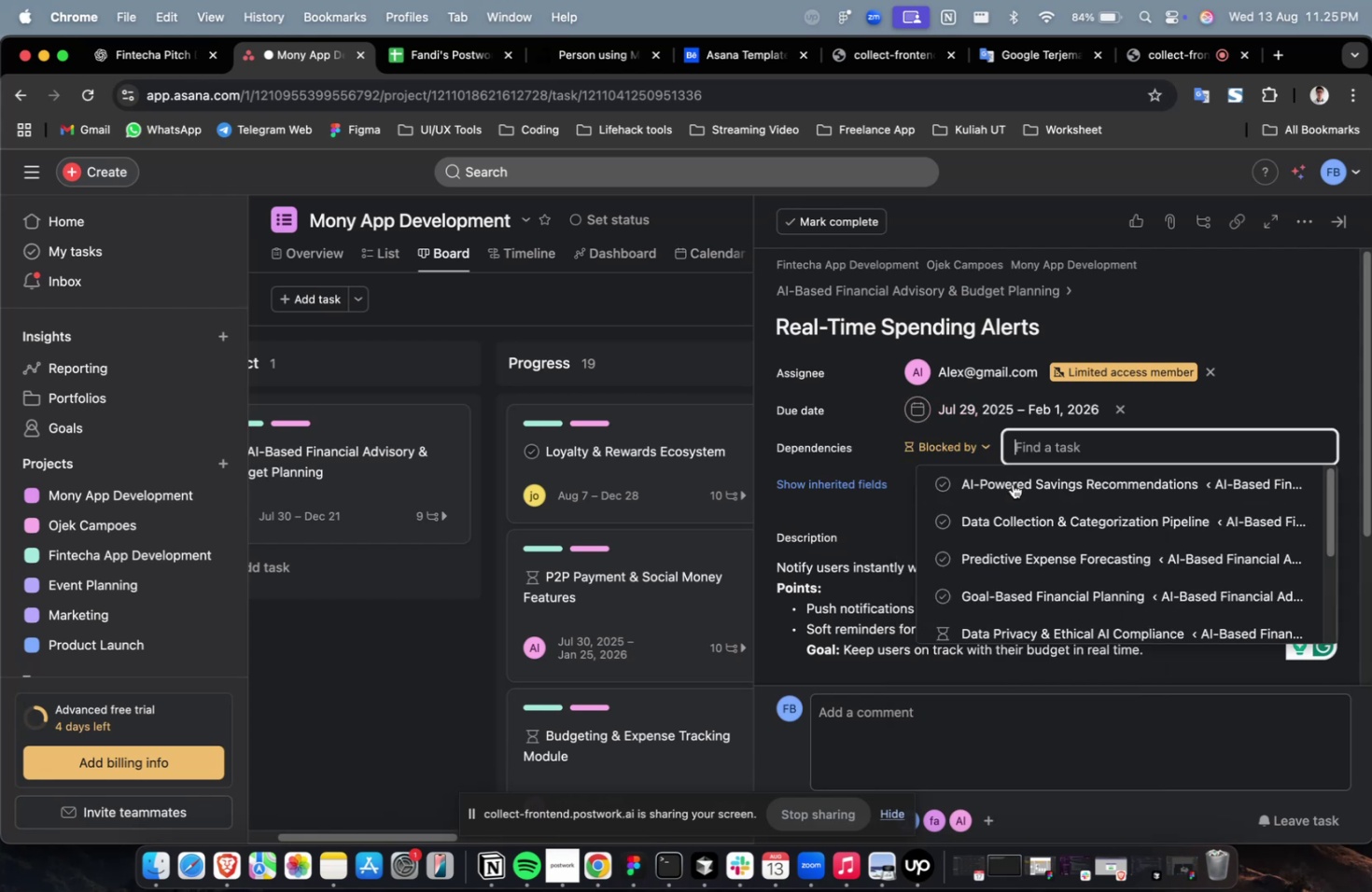 
triple_click([1014, 488])
 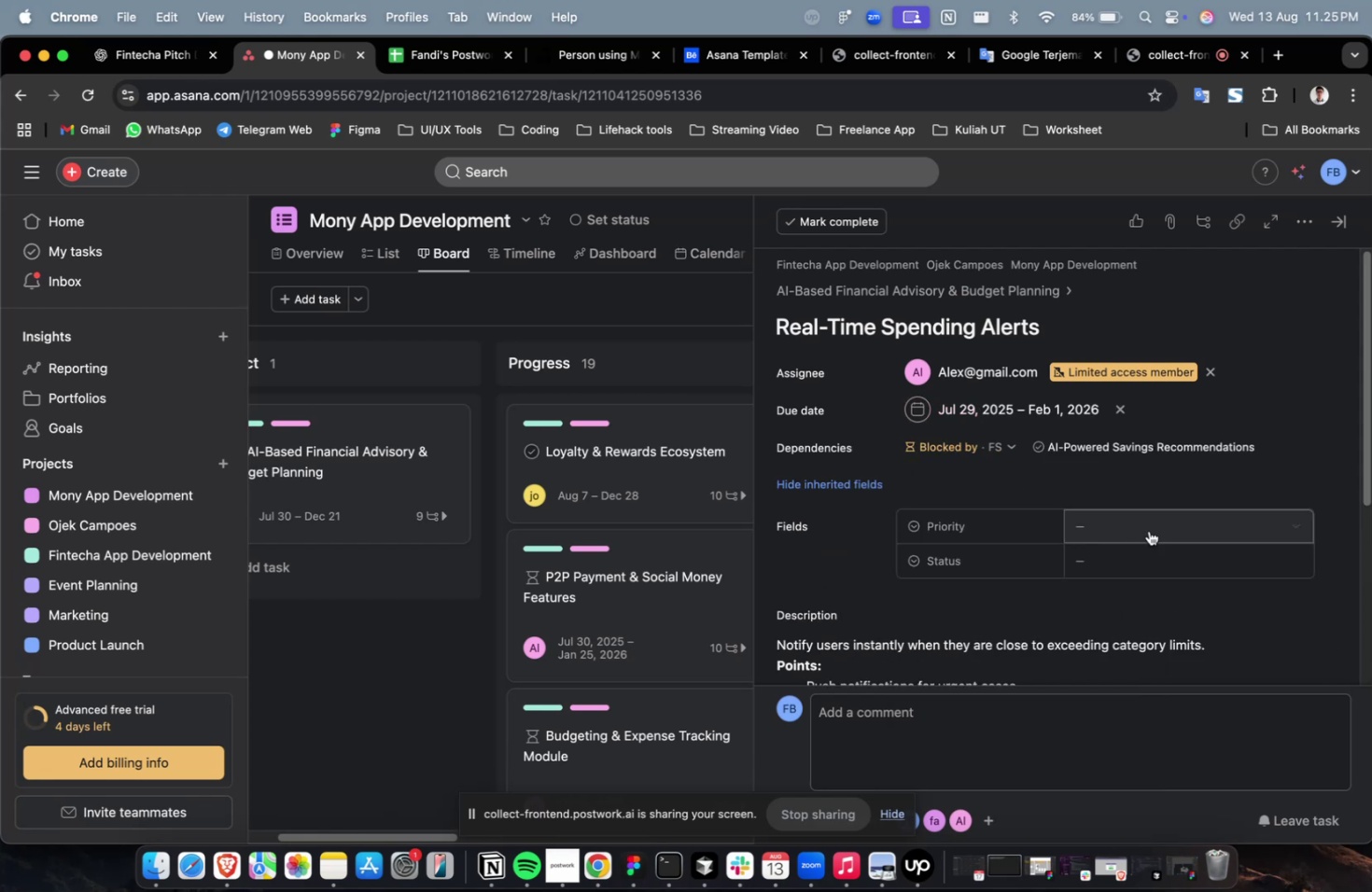 
triple_click([1177, 513])
 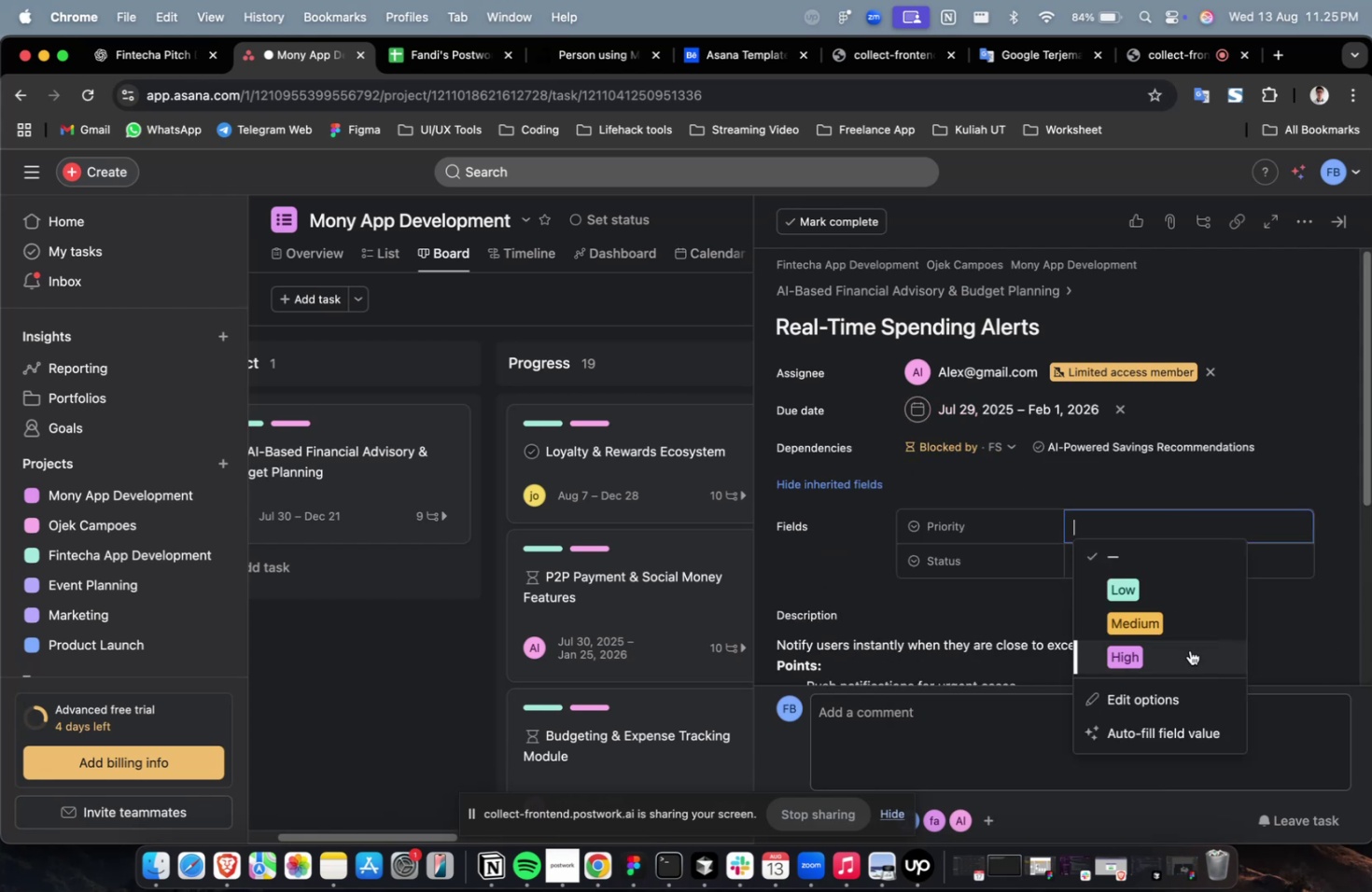 
triple_click([1187, 653])
 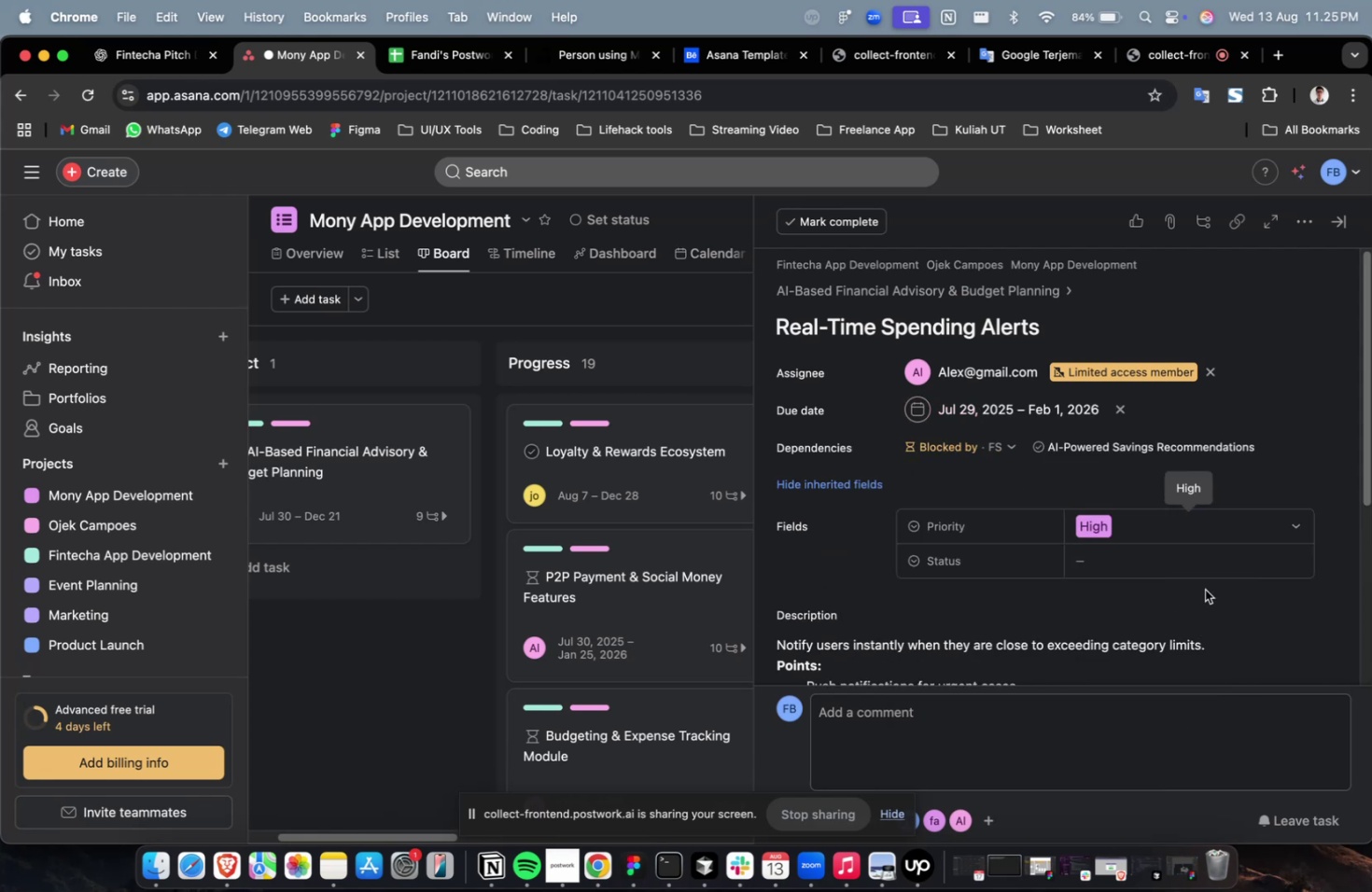 
triple_click([1207, 580])
 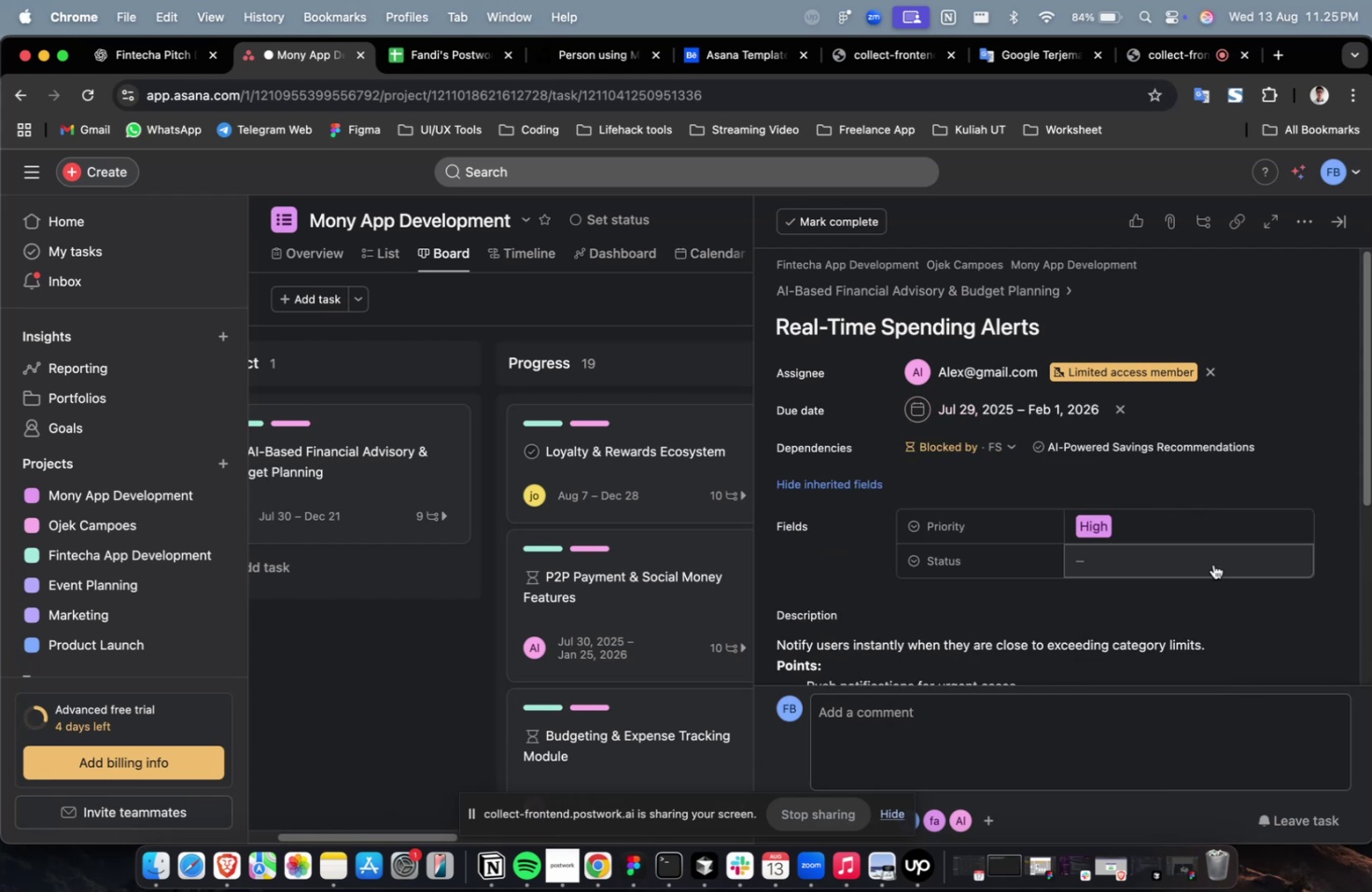 
triple_click([1212, 564])
 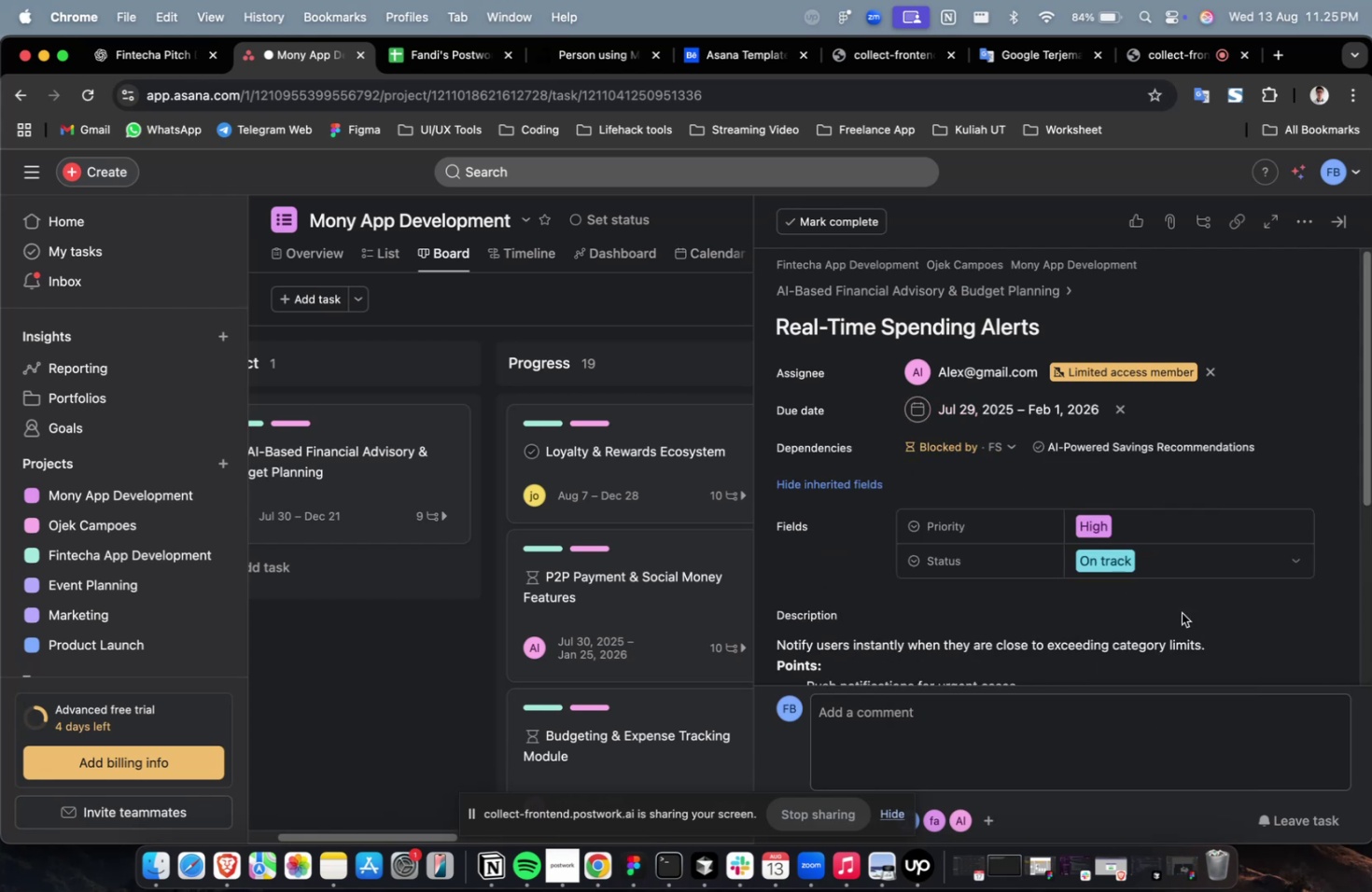 
scroll: coordinate [1181, 612], scroll_direction: down, amount: 38.0
 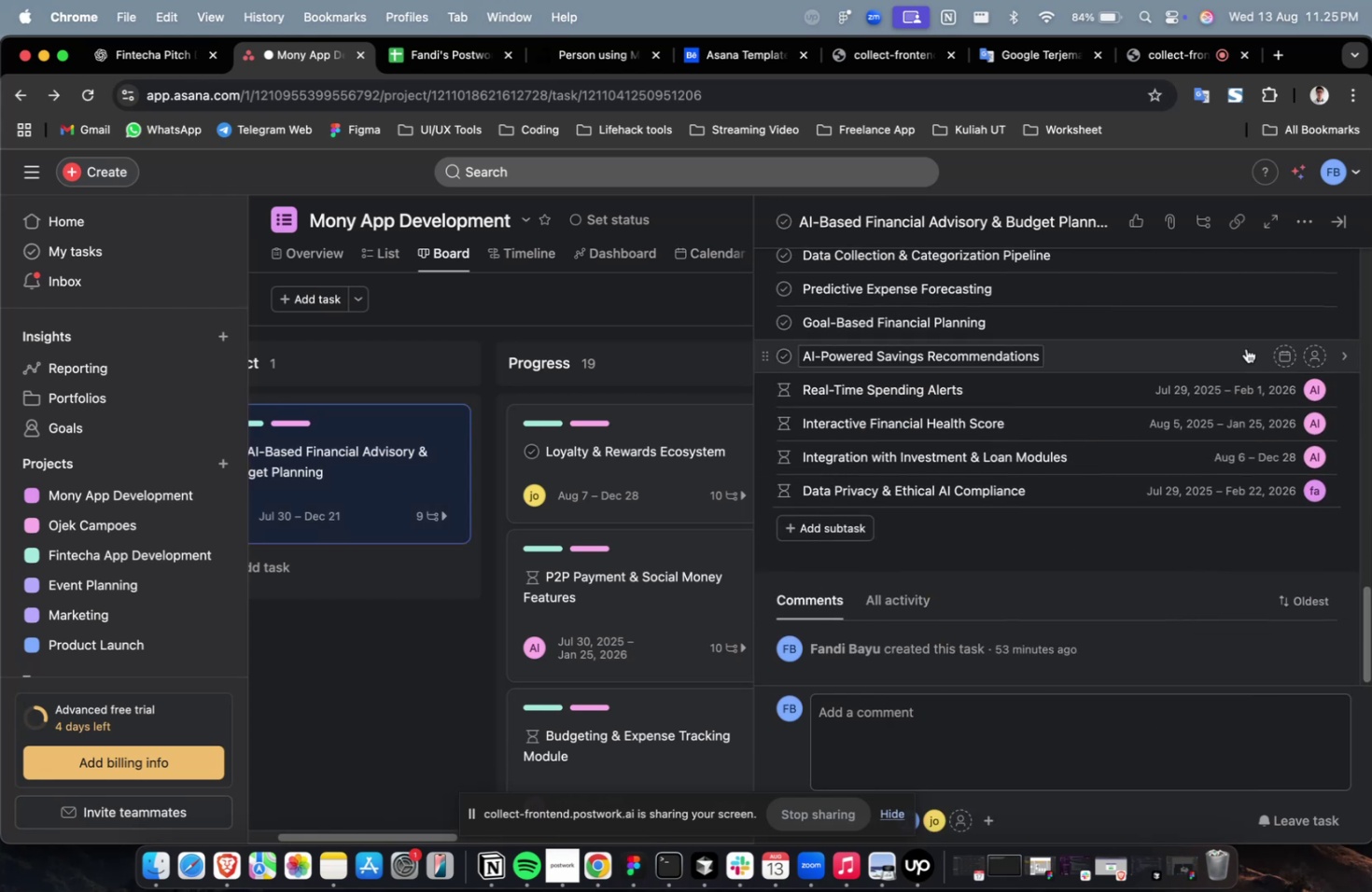 
left_click([1246, 345])
 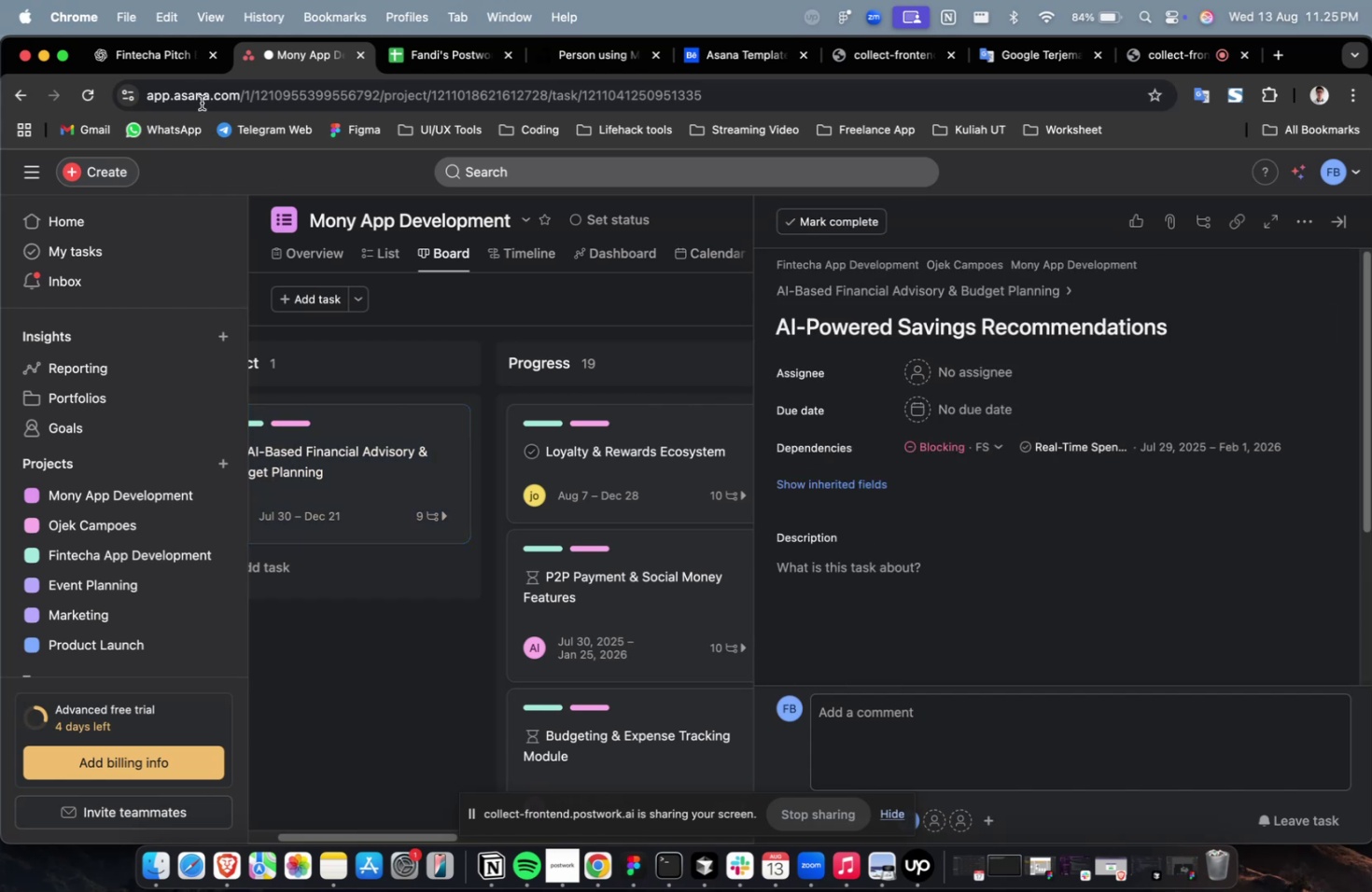 
left_click([162, 63])
 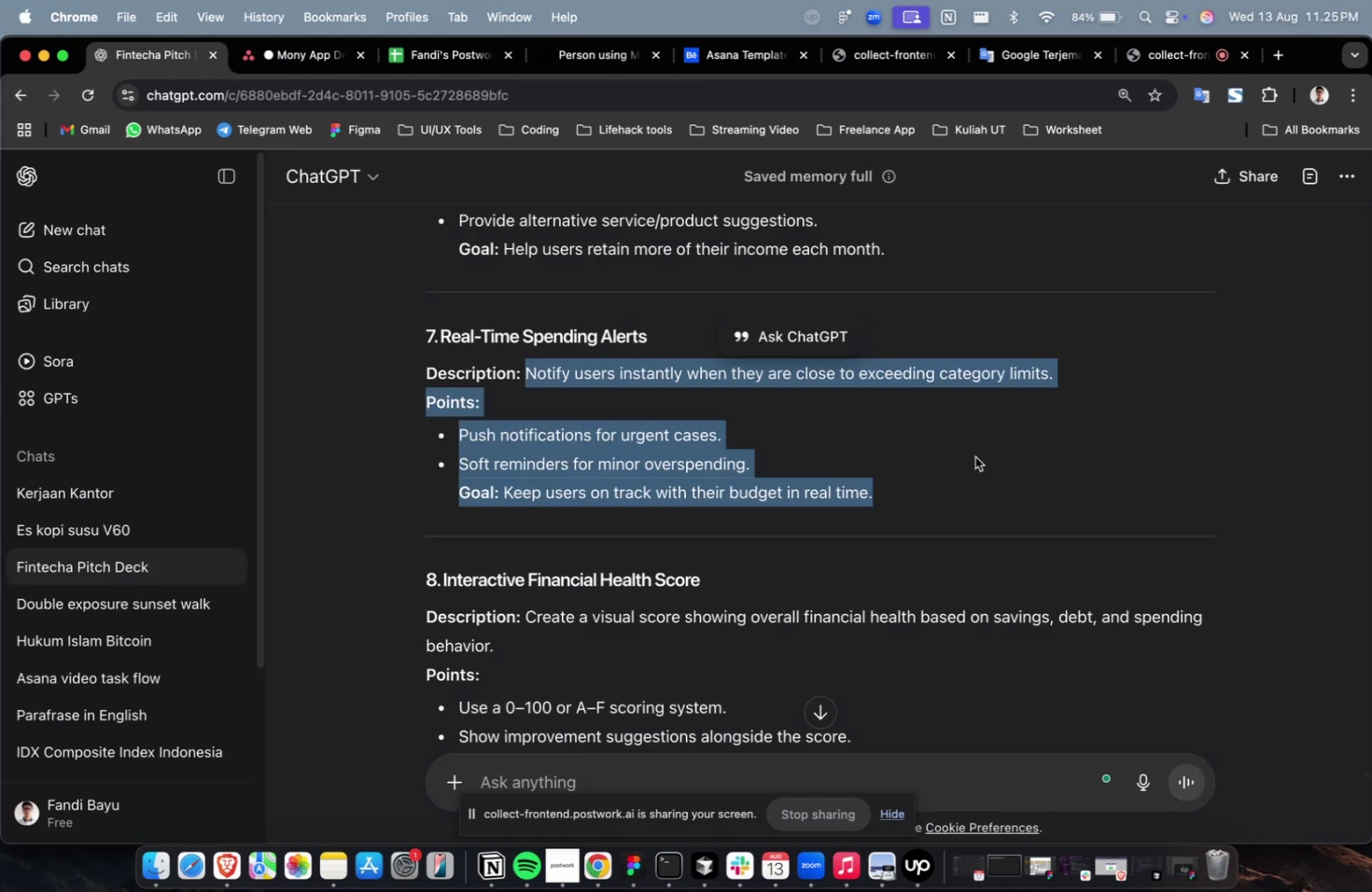 
scroll: coordinate [941, 481], scroll_direction: up, amount: 10.0
 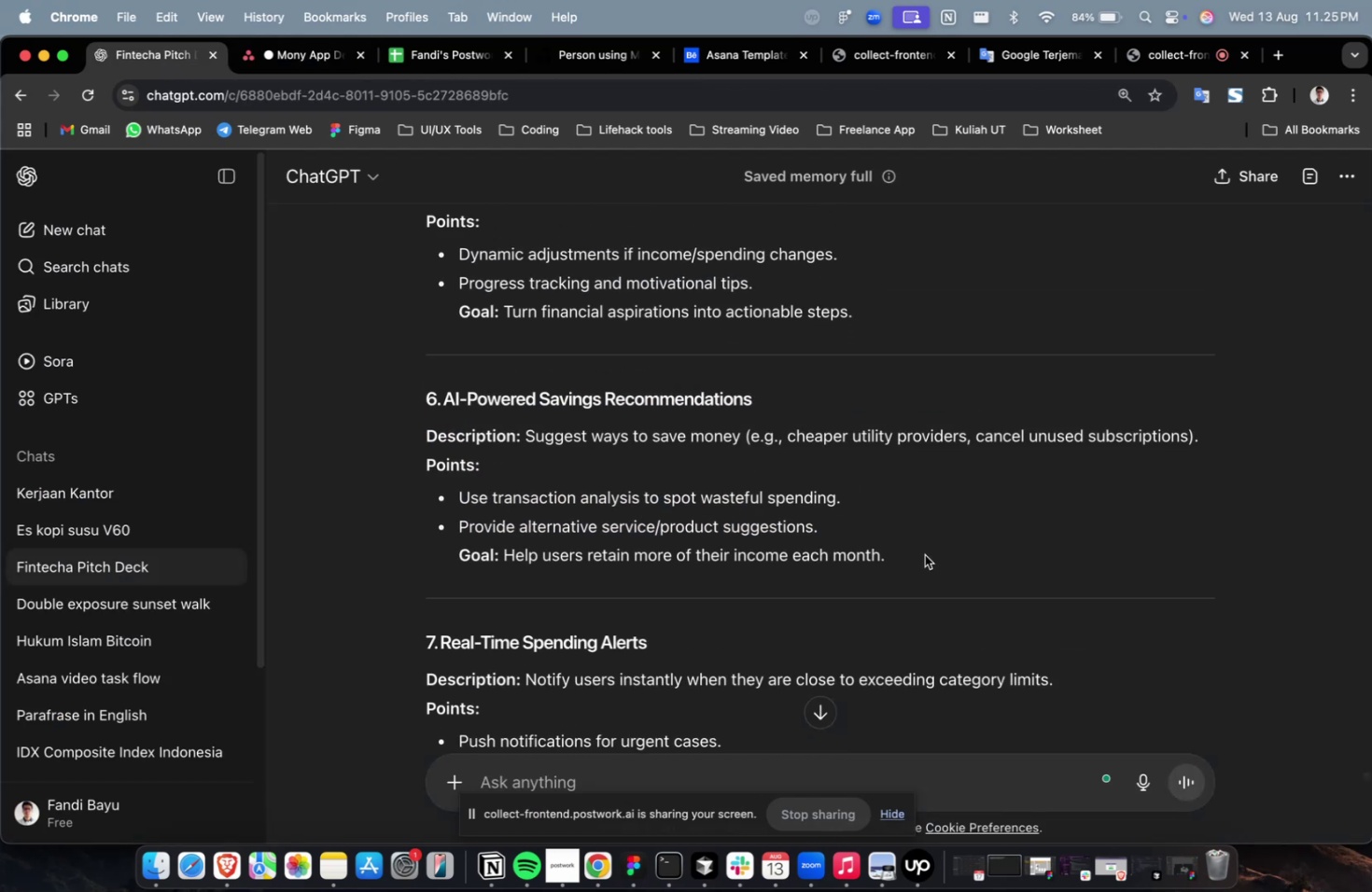 
left_click_drag(start_coordinate=[906, 560], to_coordinate=[525, 441])
 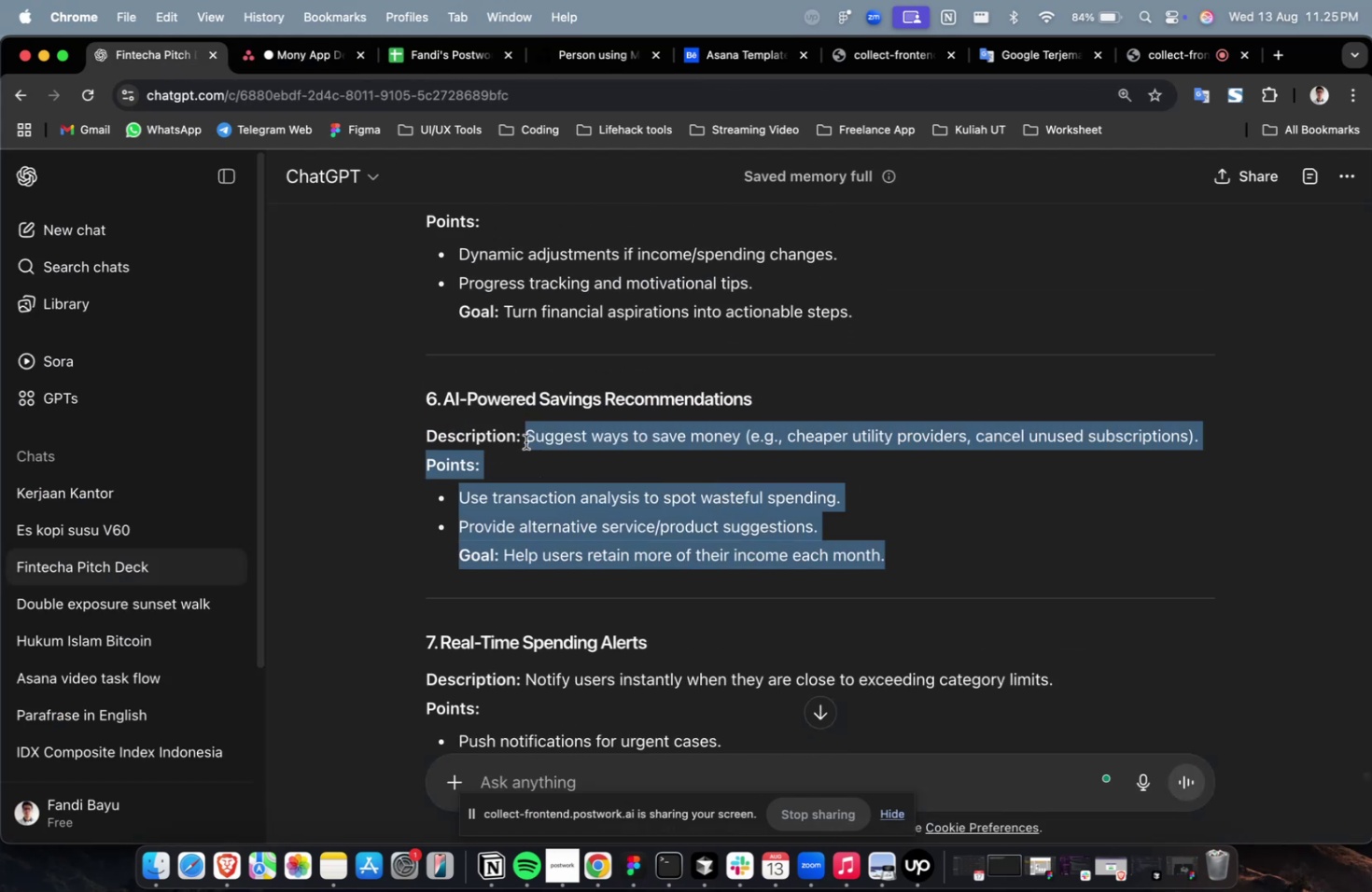 
key(Meta+C)
 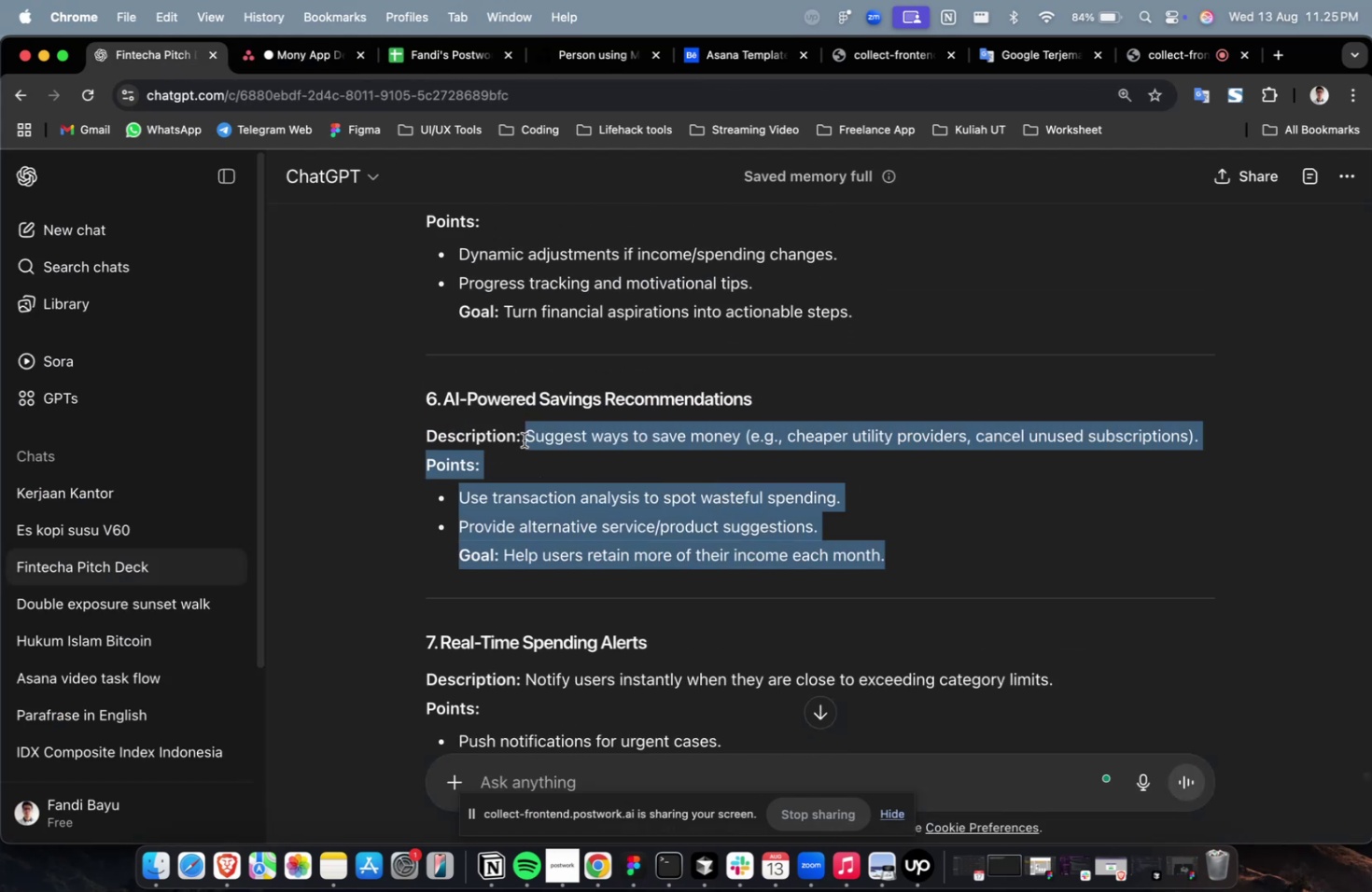 
key(Meta+C)
 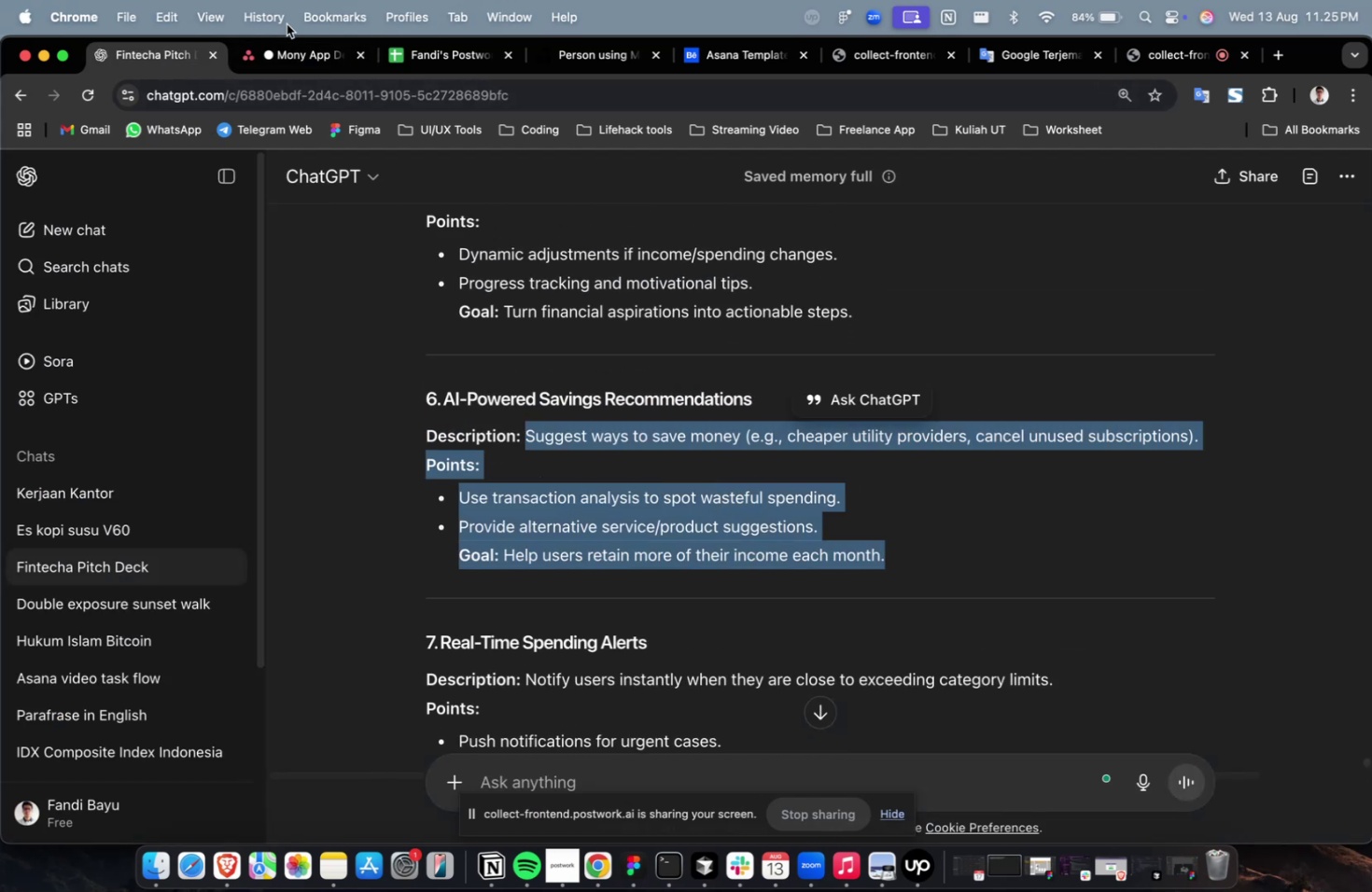 
left_click([283, 53])
 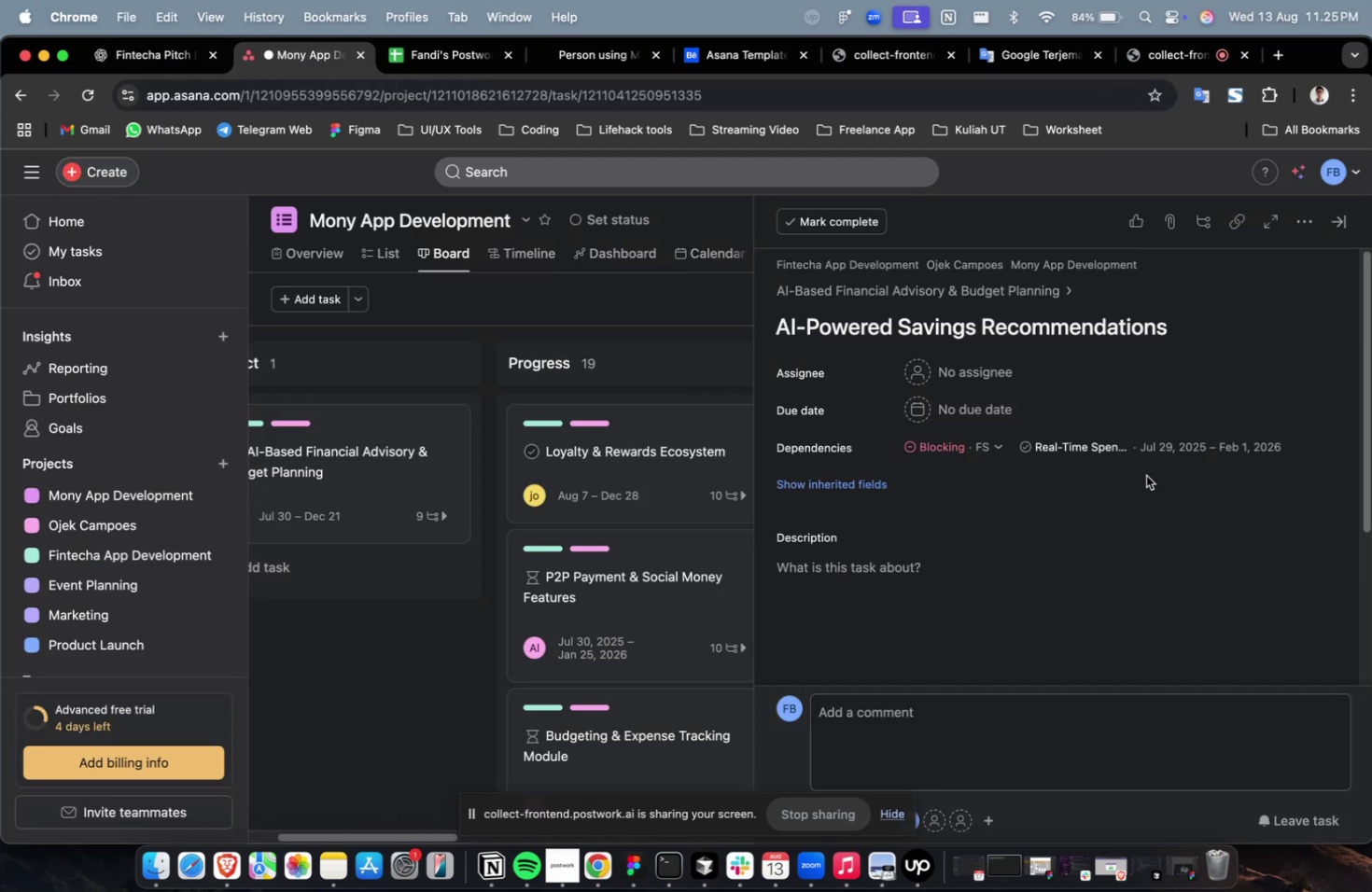 
left_click([984, 385])
 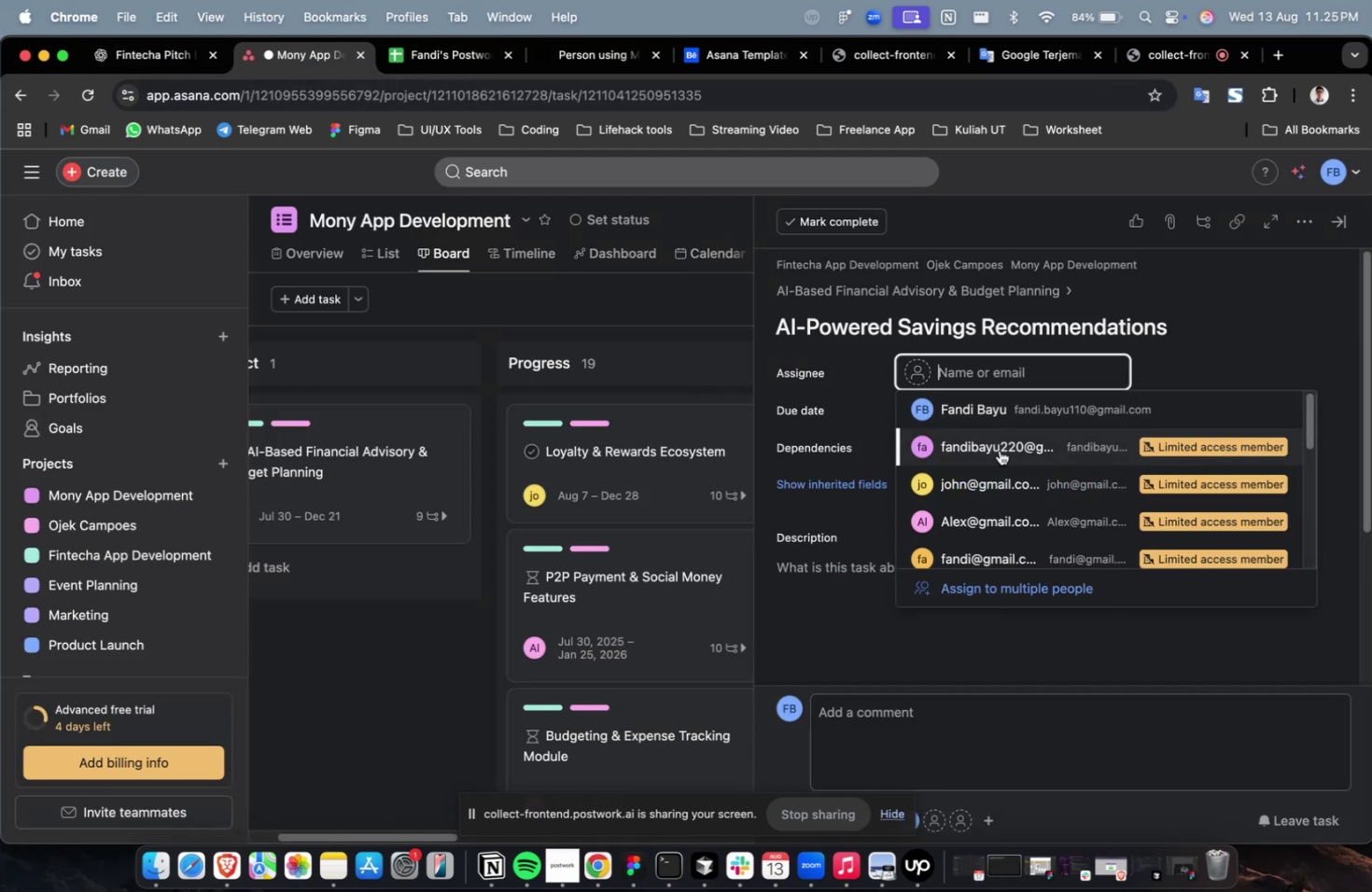 
double_click([1000, 457])
 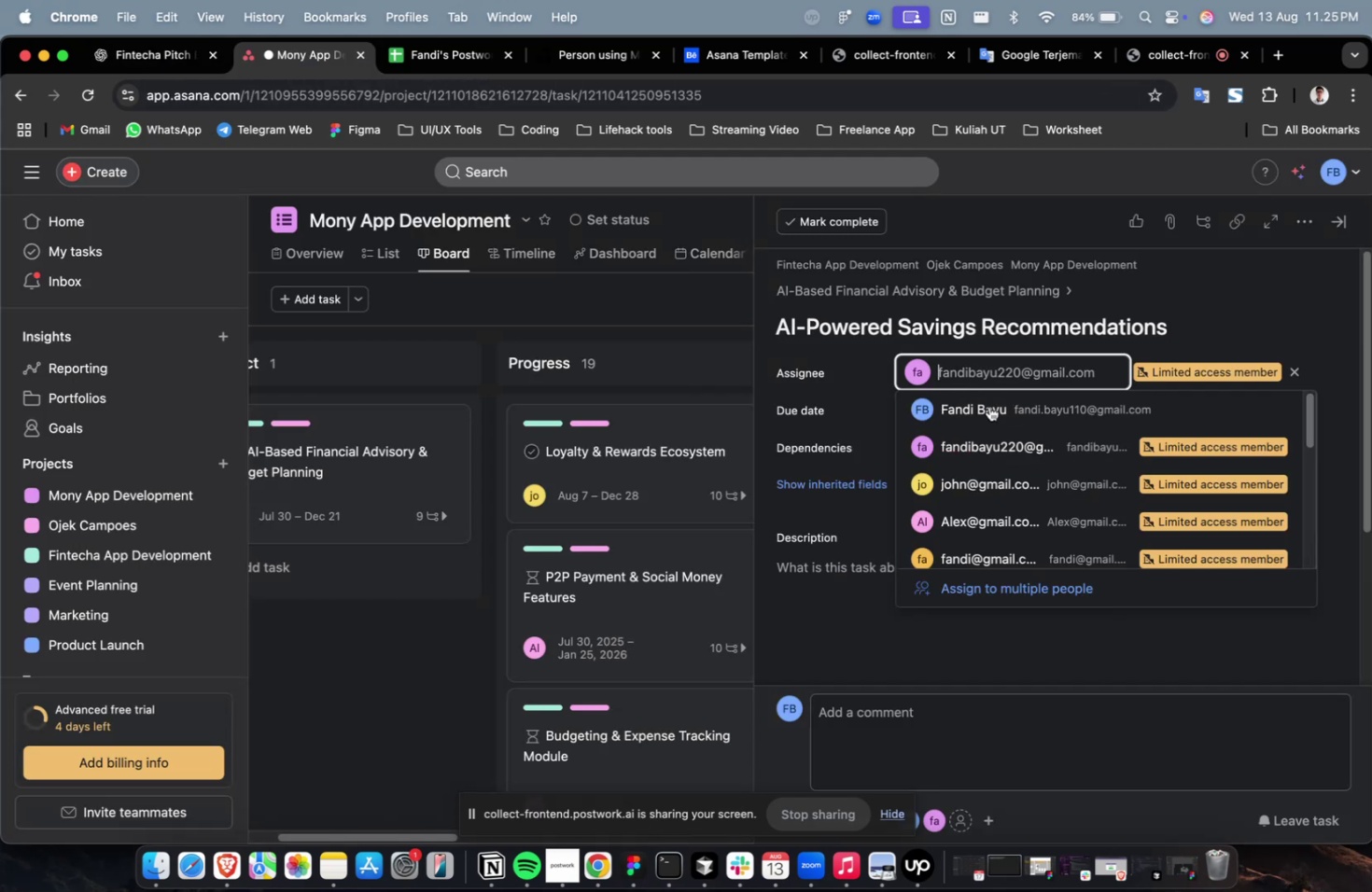 
triple_click([973, 498])
 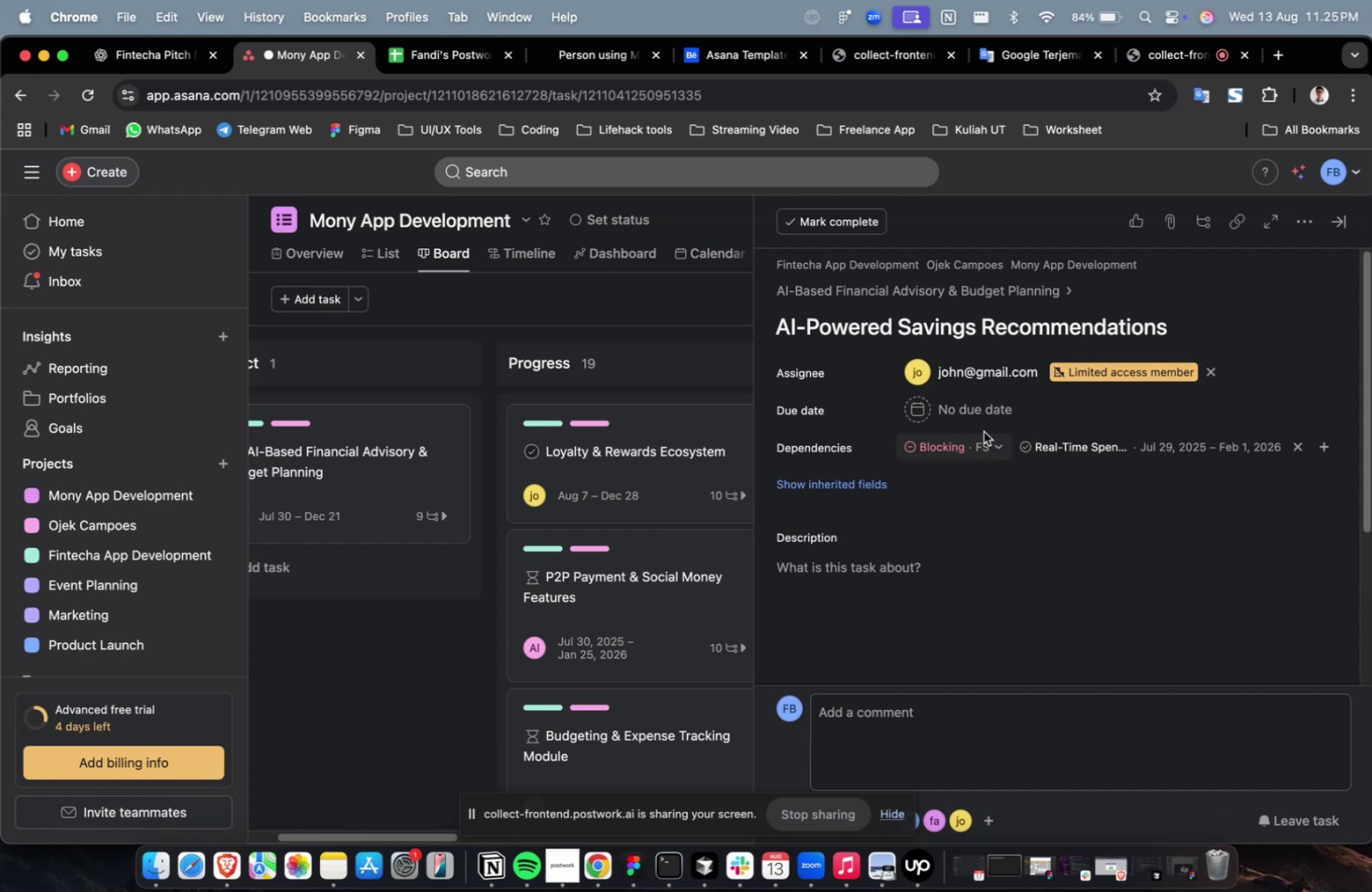 
triple_click([984, 429])
 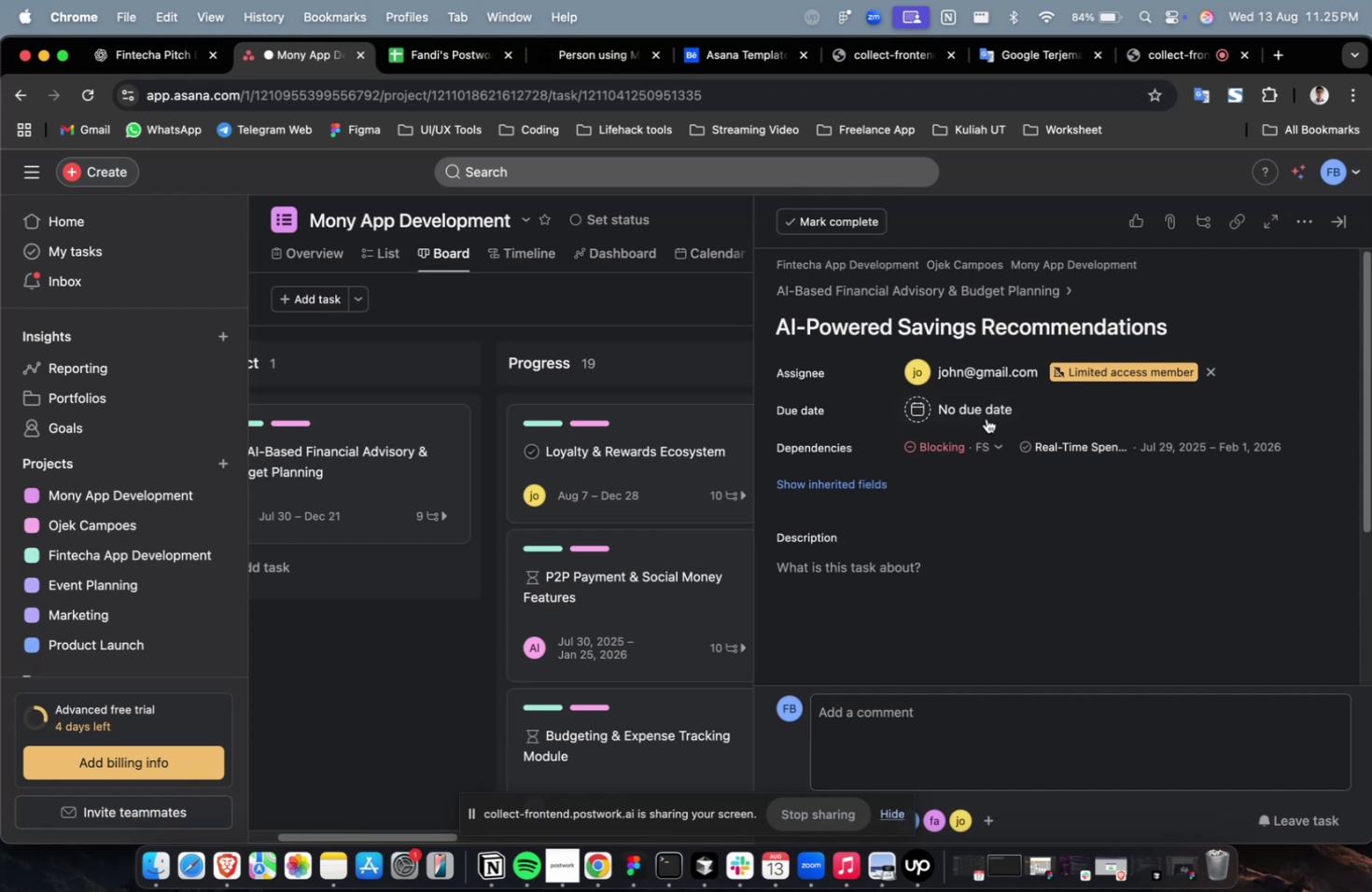 
triple_click([985, 417])
 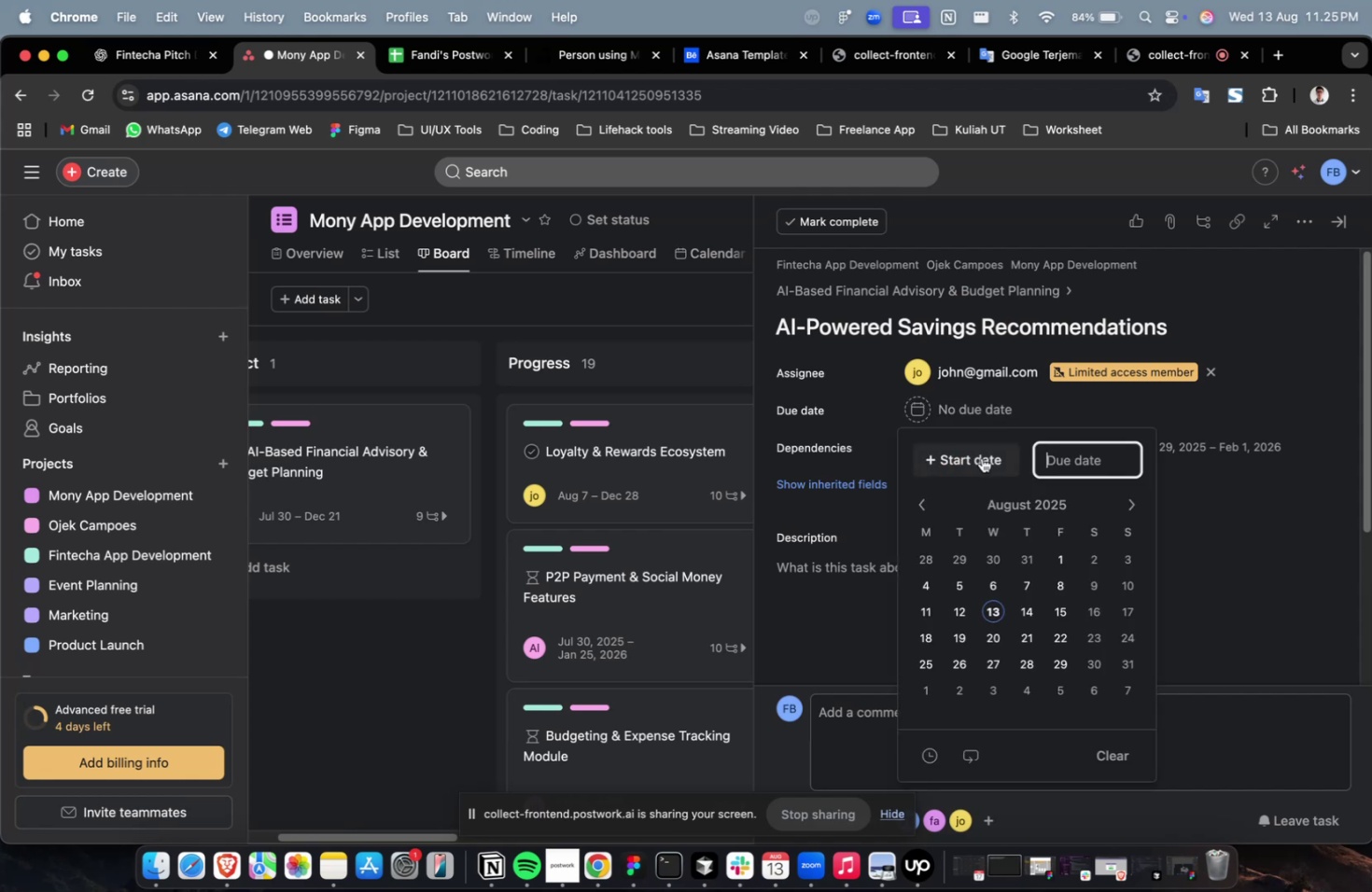 
triple_click([981, 457])
 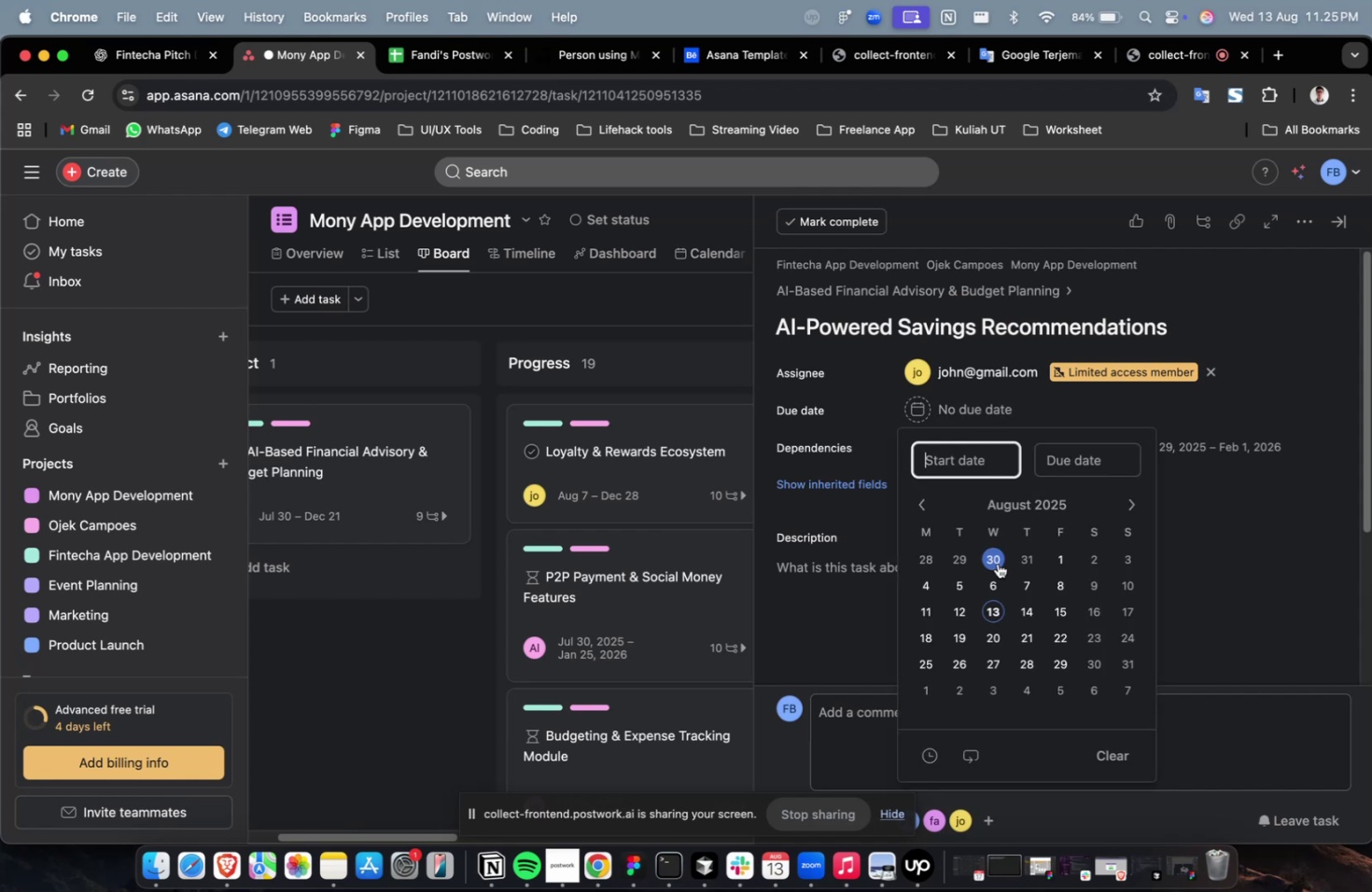 
triple_click([997, 563])
 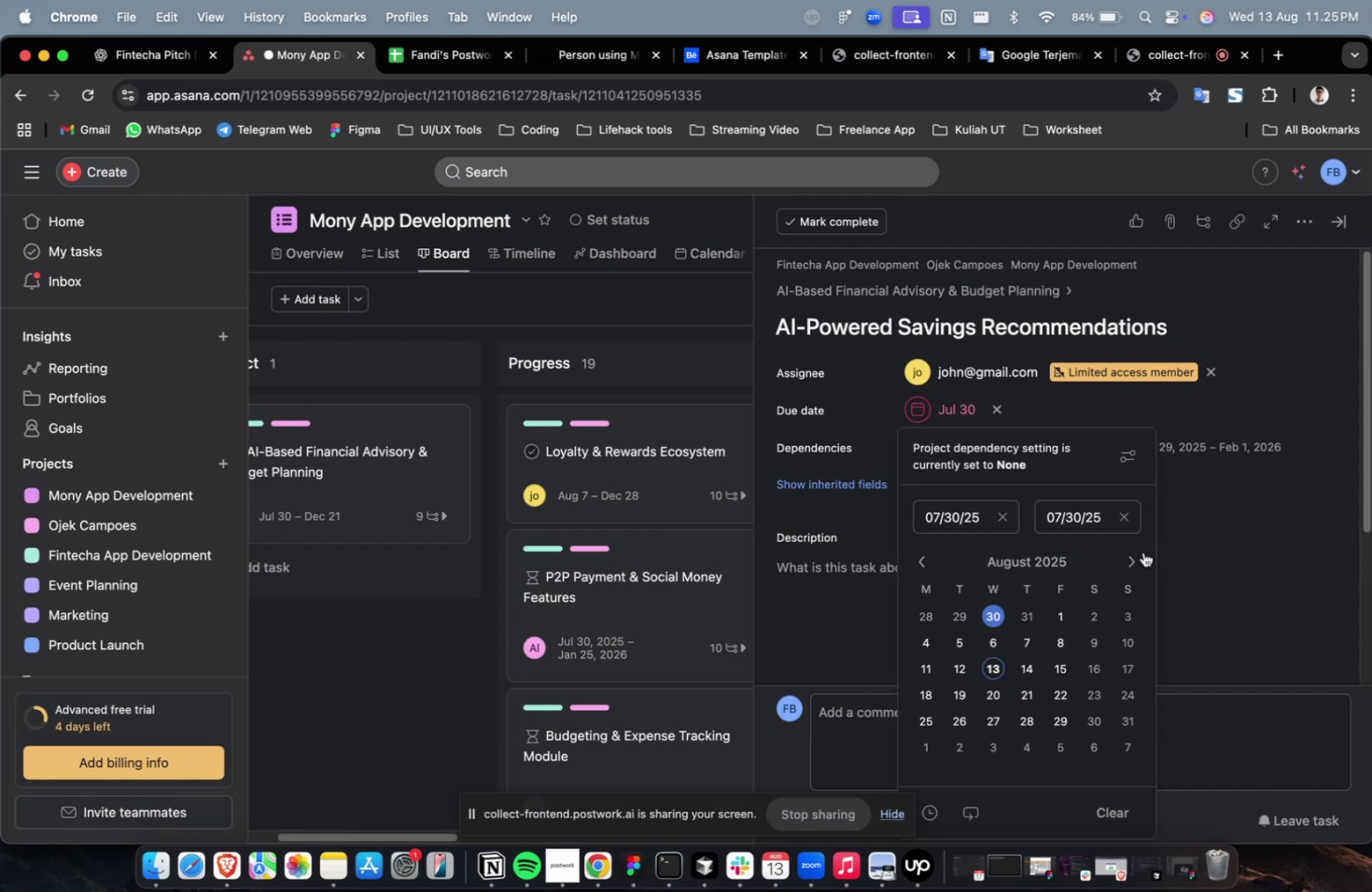 
triple_click([1131, 562])
 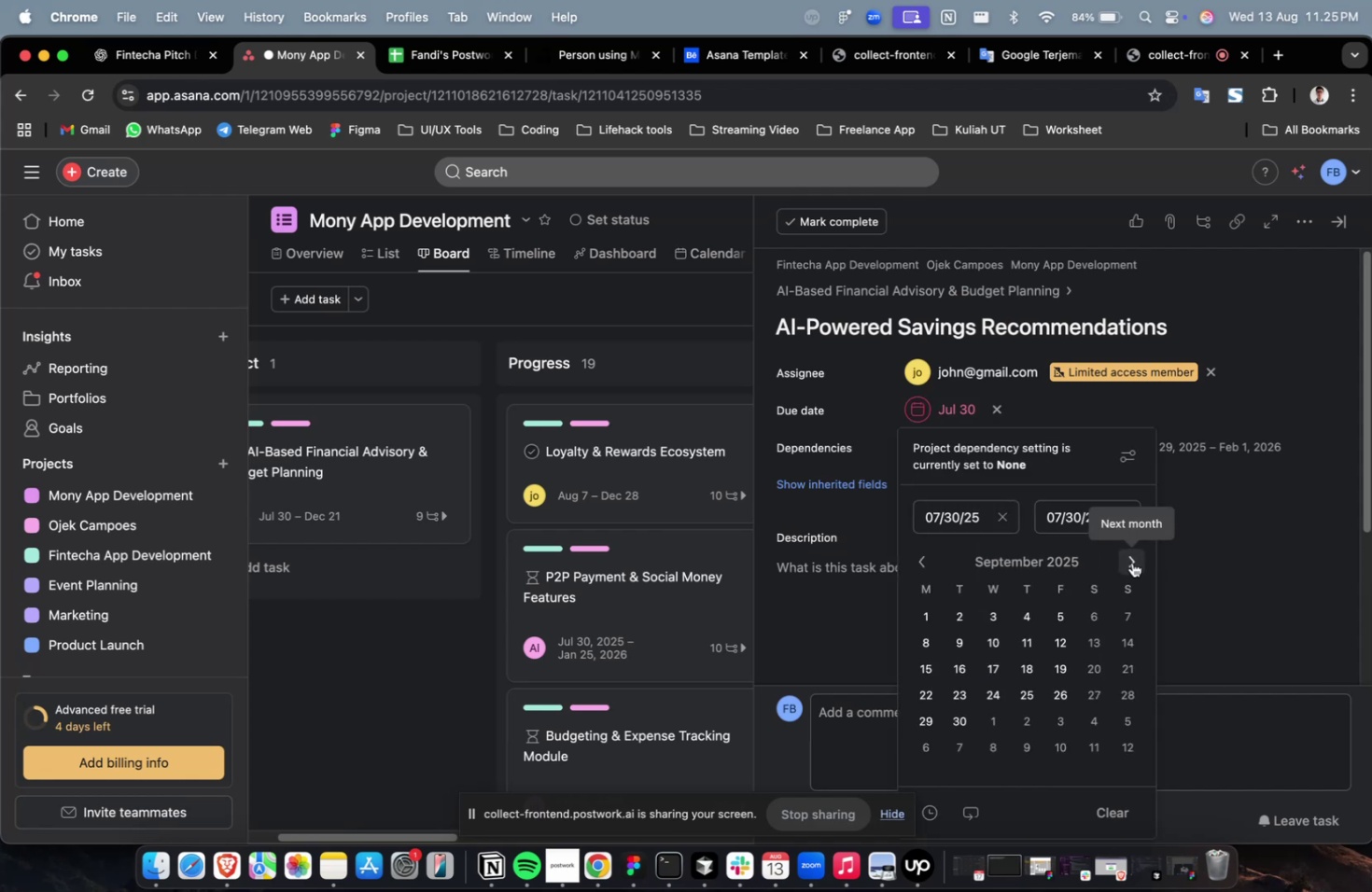 
triple_click([1131, 562])
 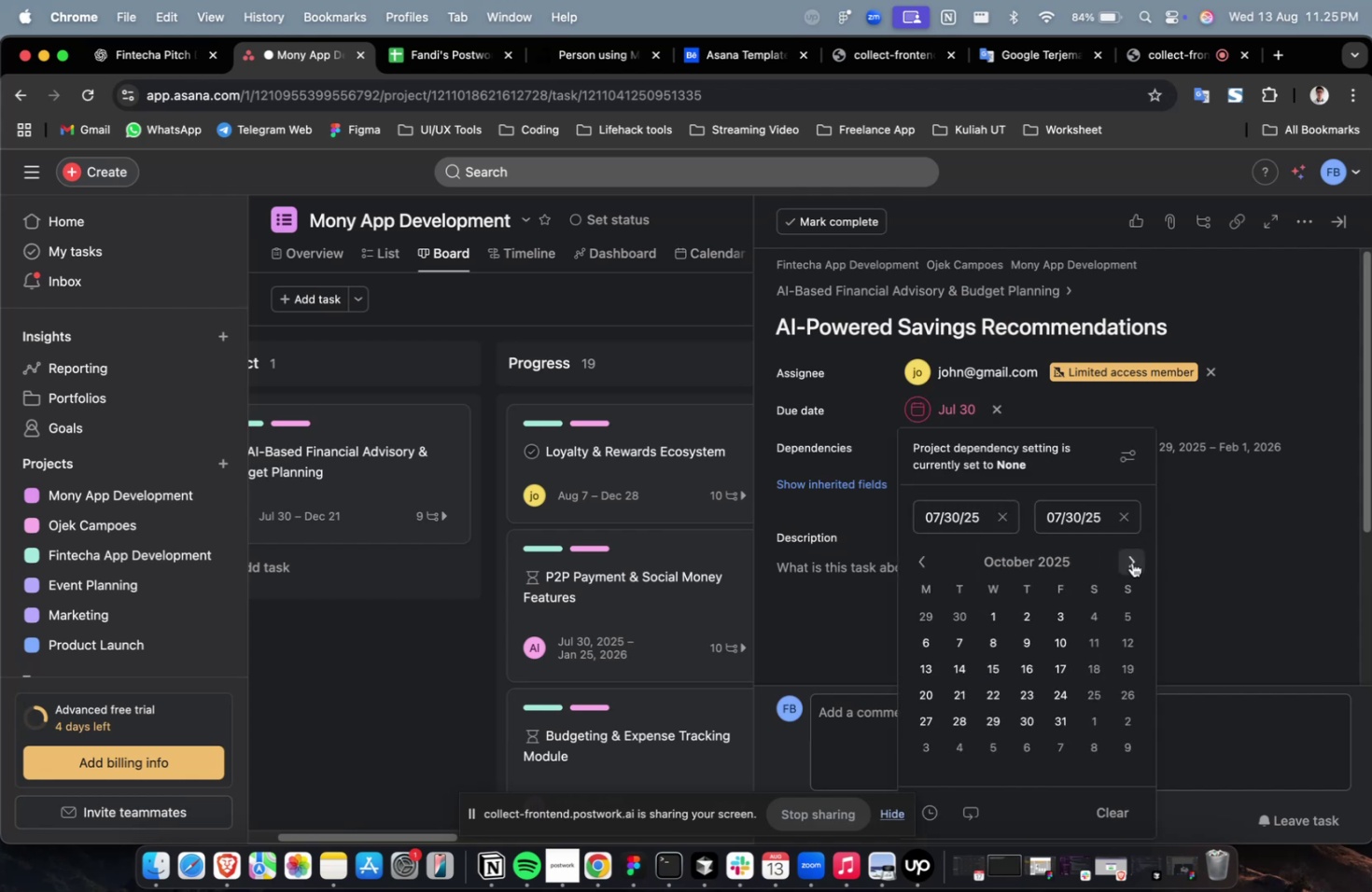 
triple_click([1131, 562])
 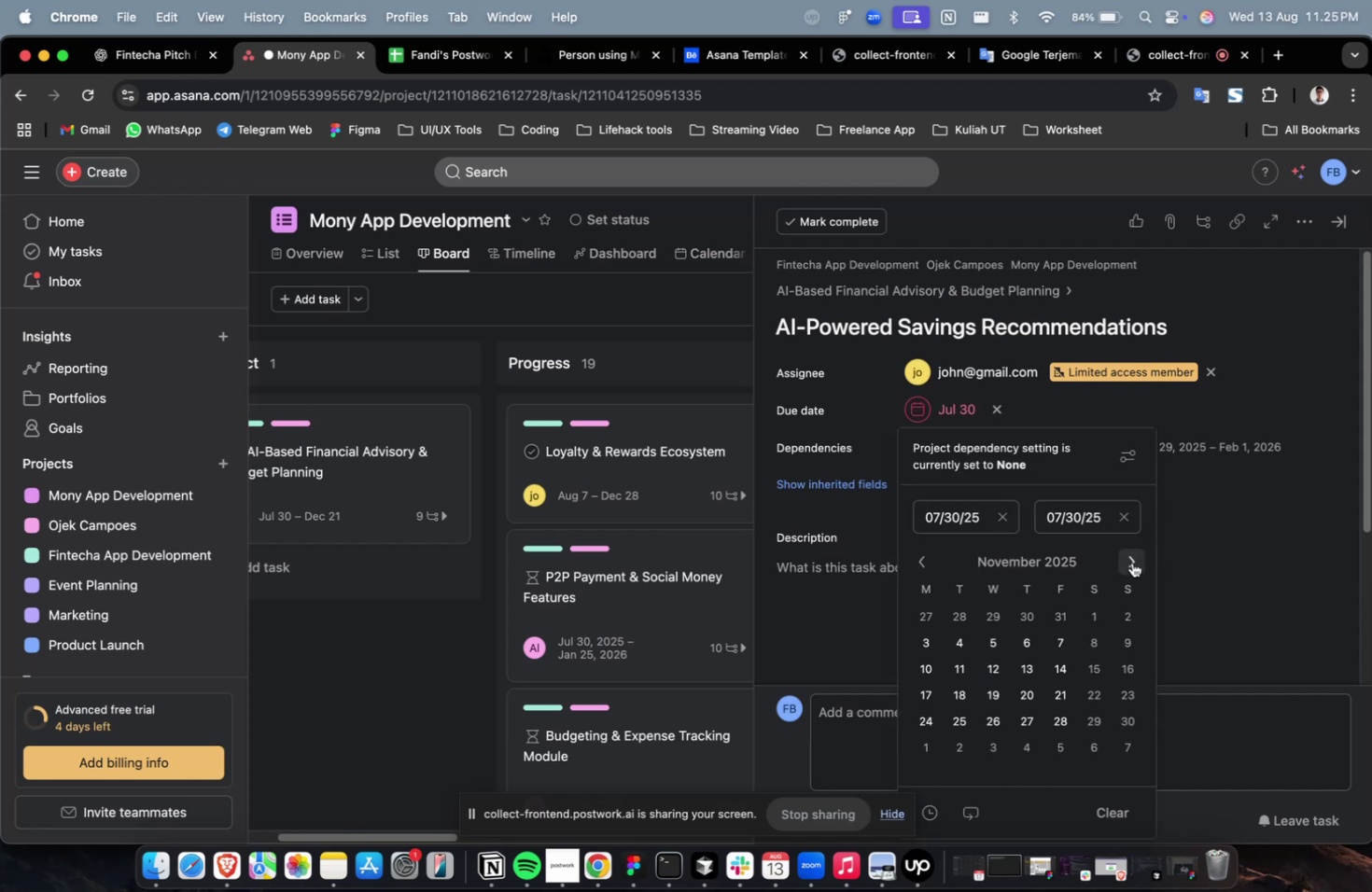 
triple_click([1131, 562])
 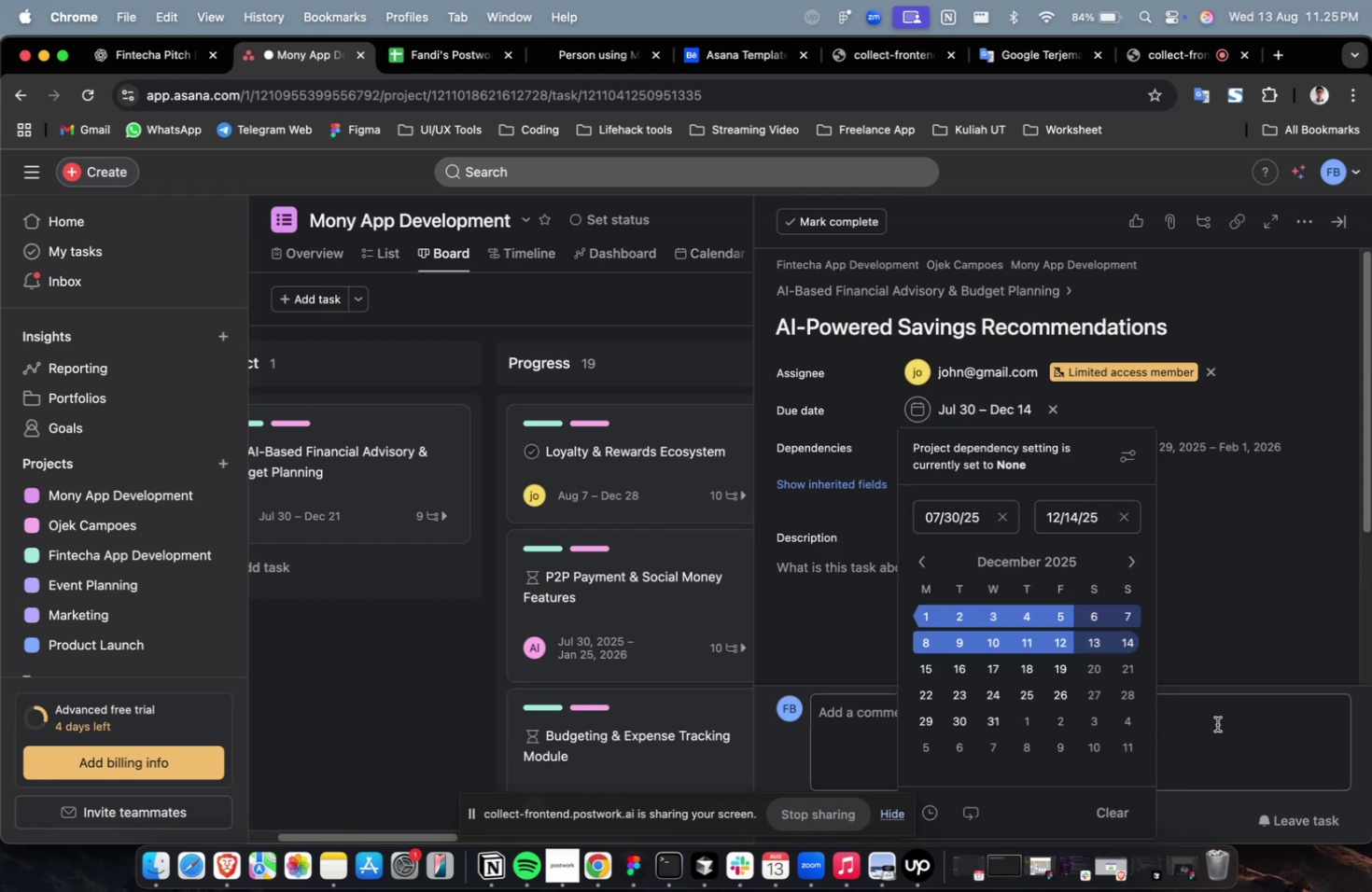 
triple_click([1277, 746])
 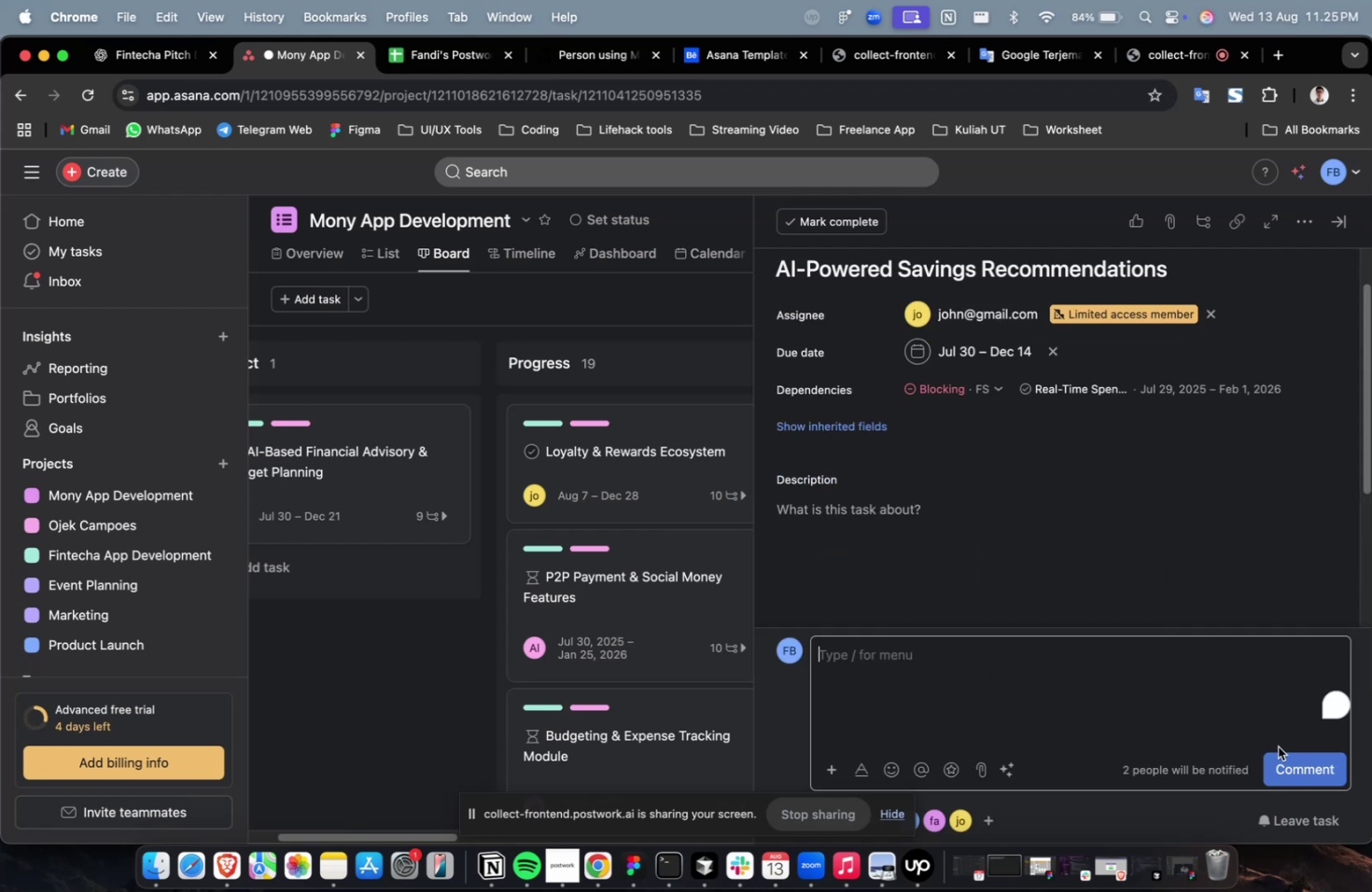 
hold_key(key=CommandLeft, duration=0.31)
 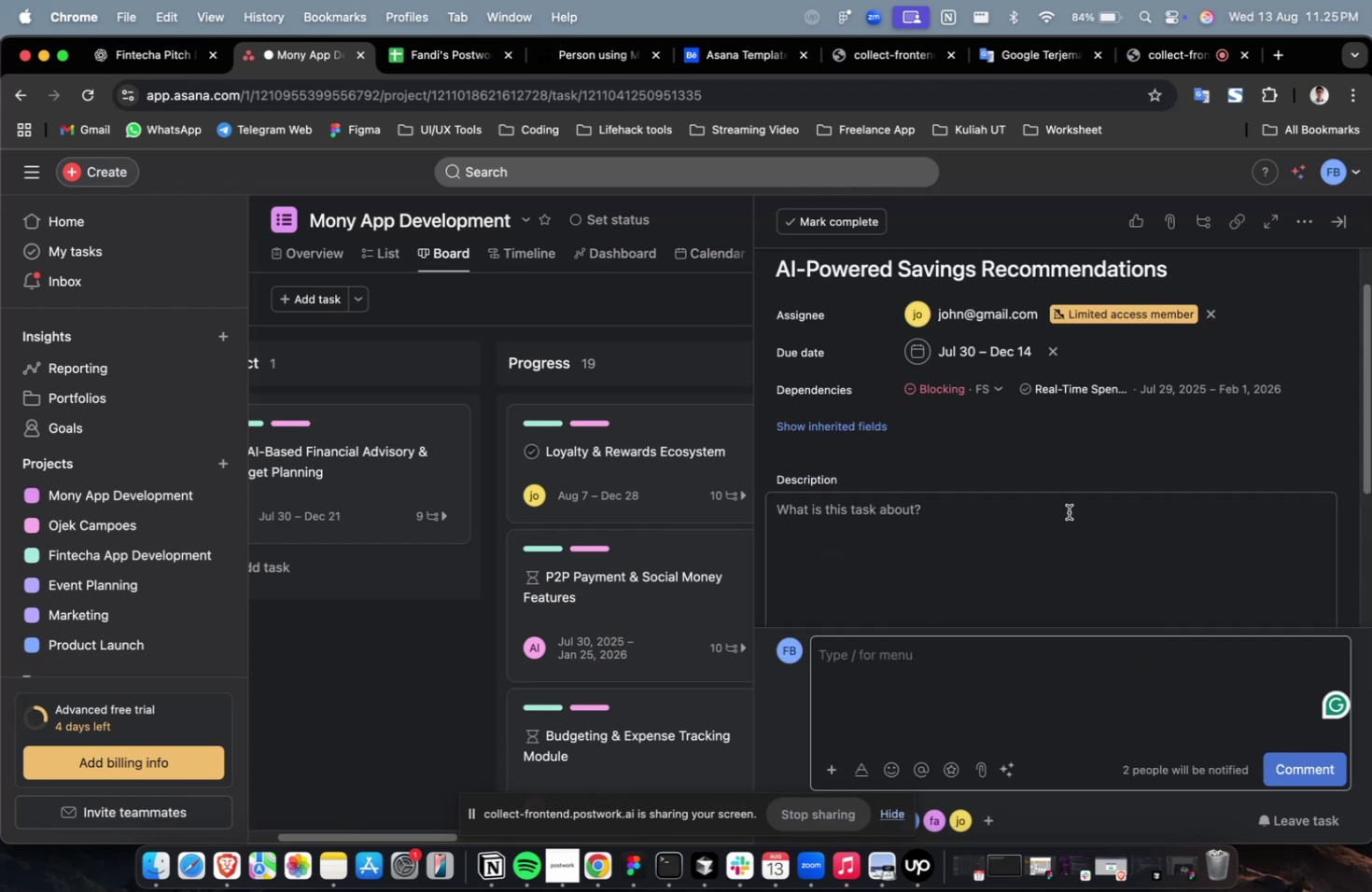 
triple_click([1068, 511])
 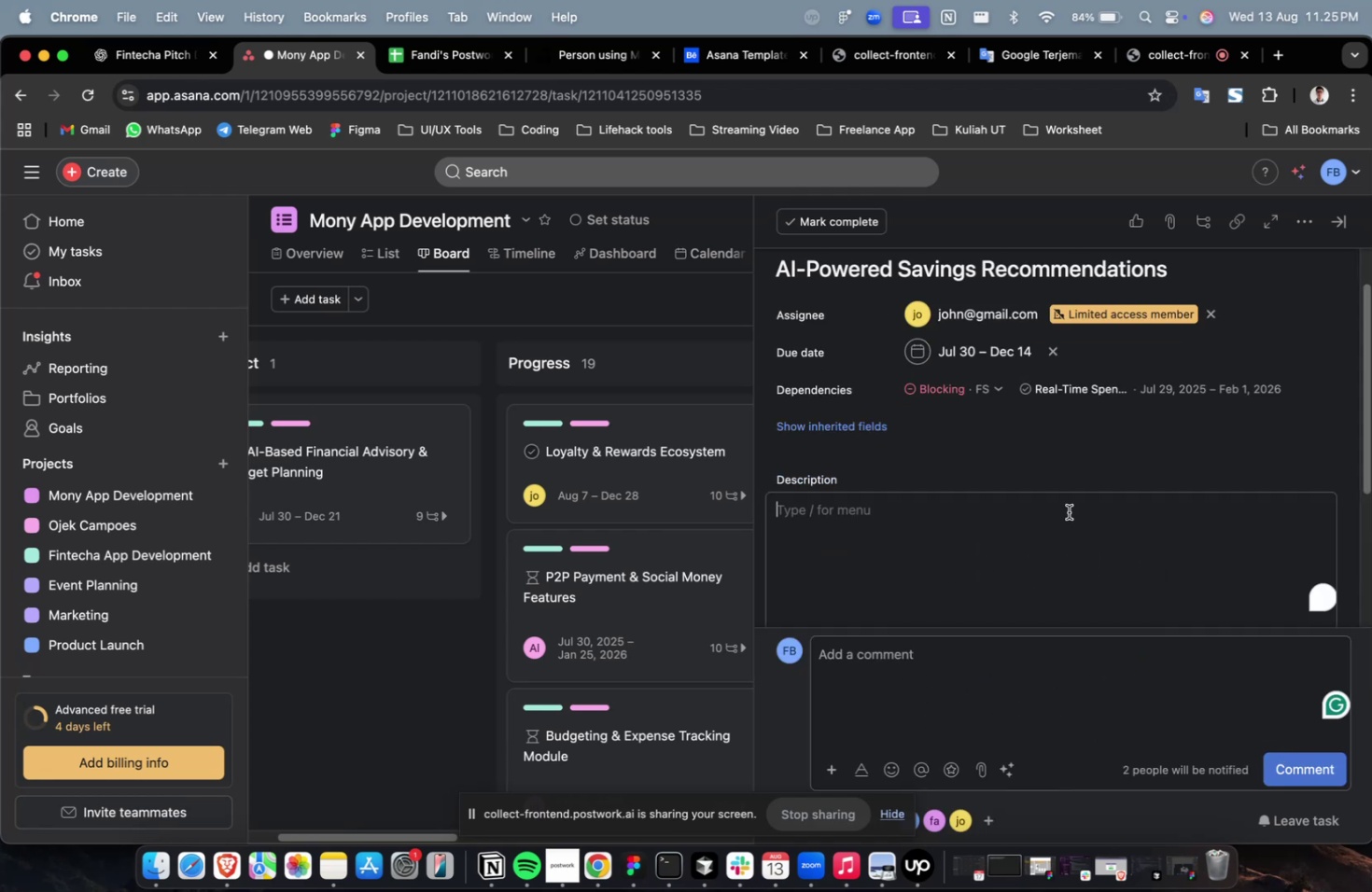 
key(Meta+V)
 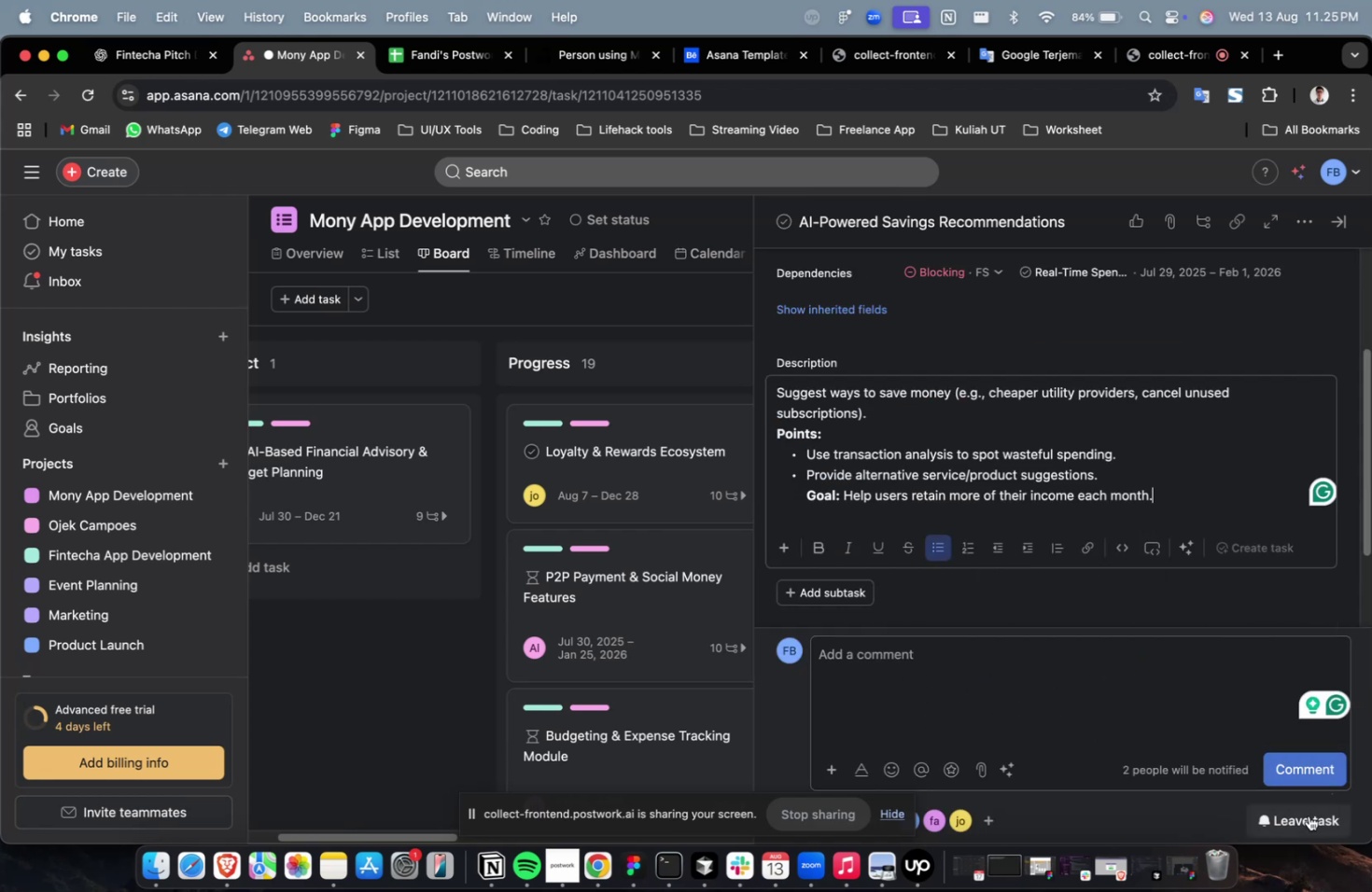 
scroll: coordinate [1045, 503], scroll_direction: up, amount: 6.0
 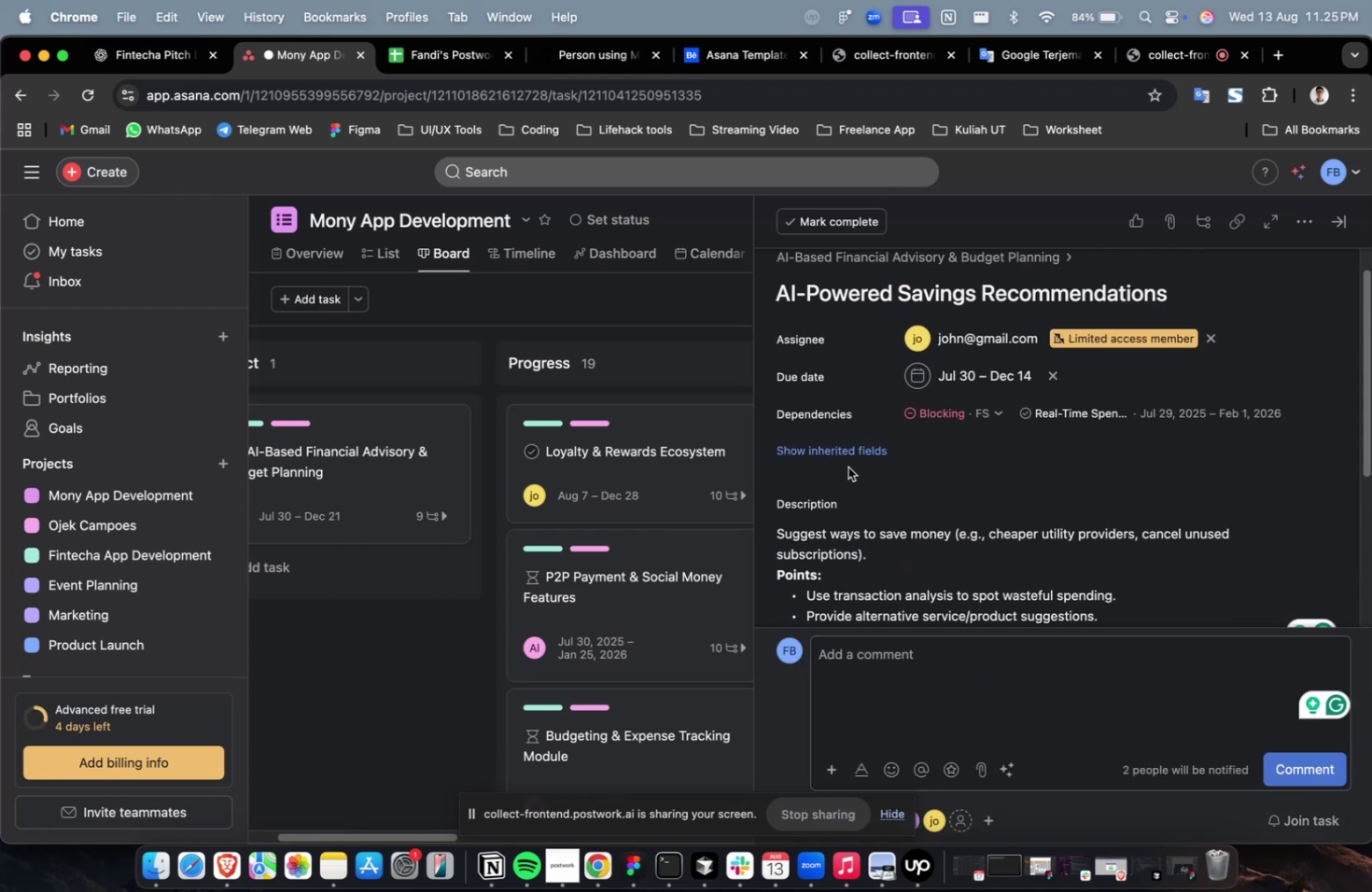 
double_click([853, 452])
 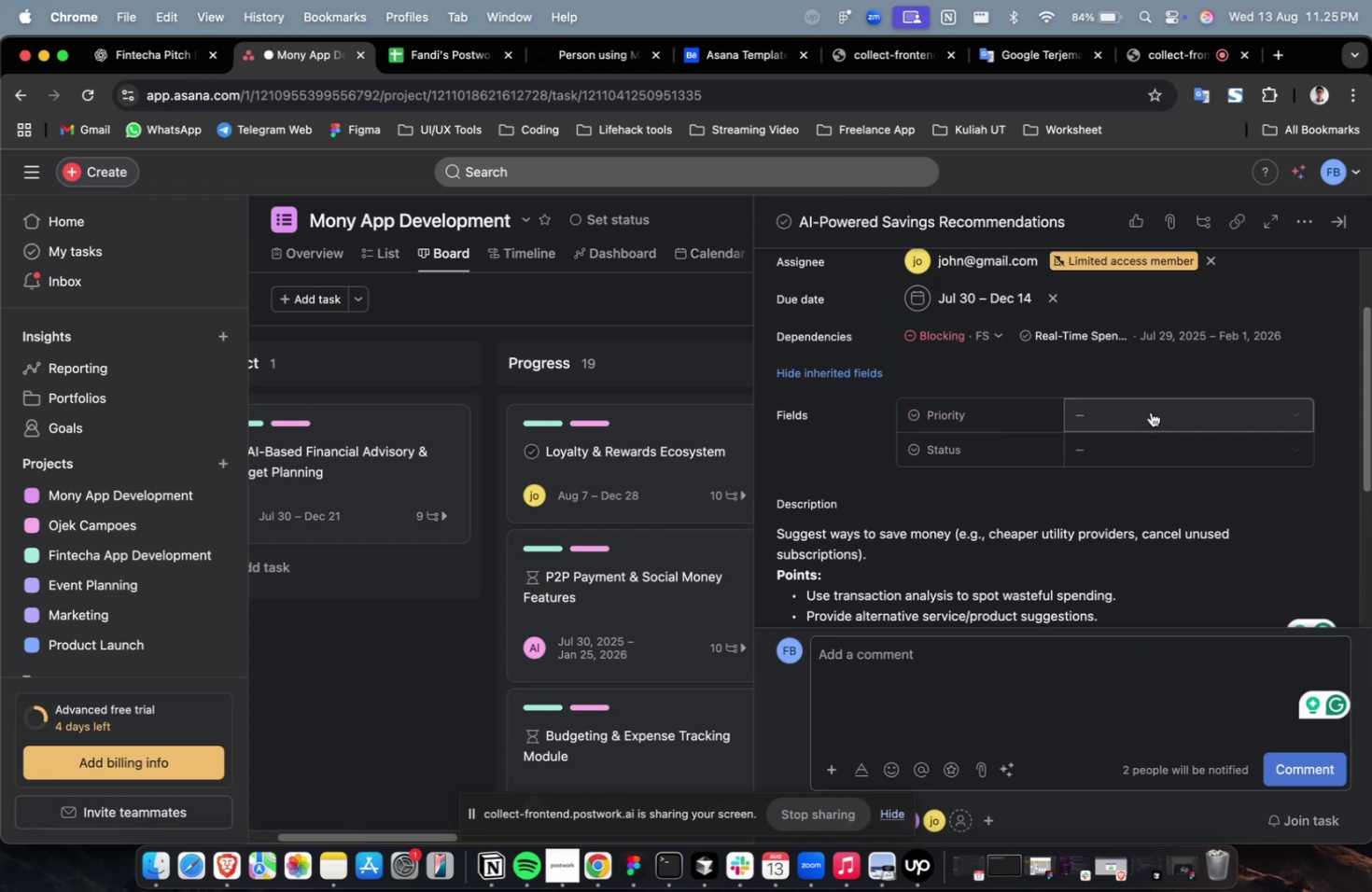 
triple_click([1151, 406])
 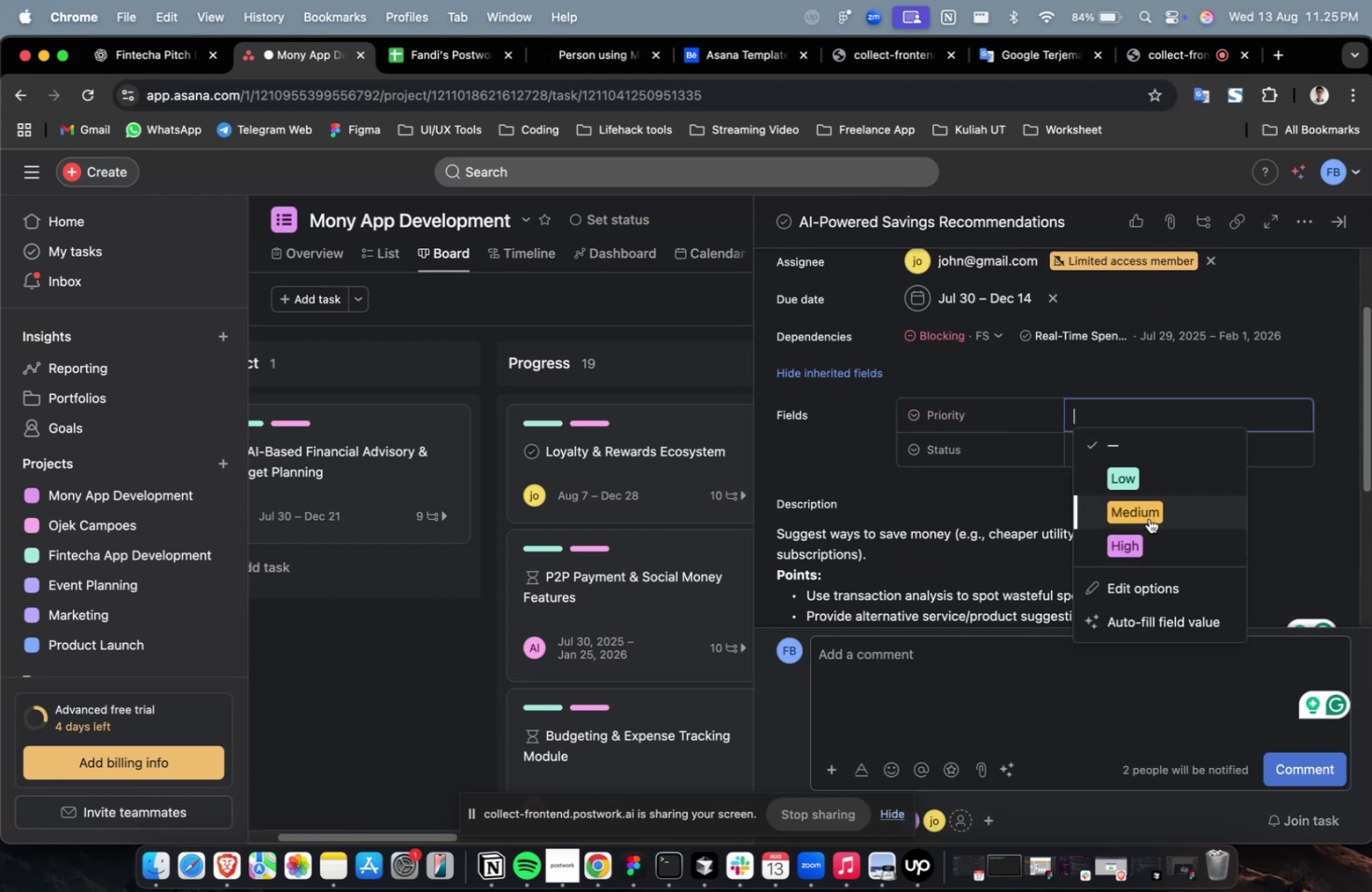 
triple_click([1153, 543])
 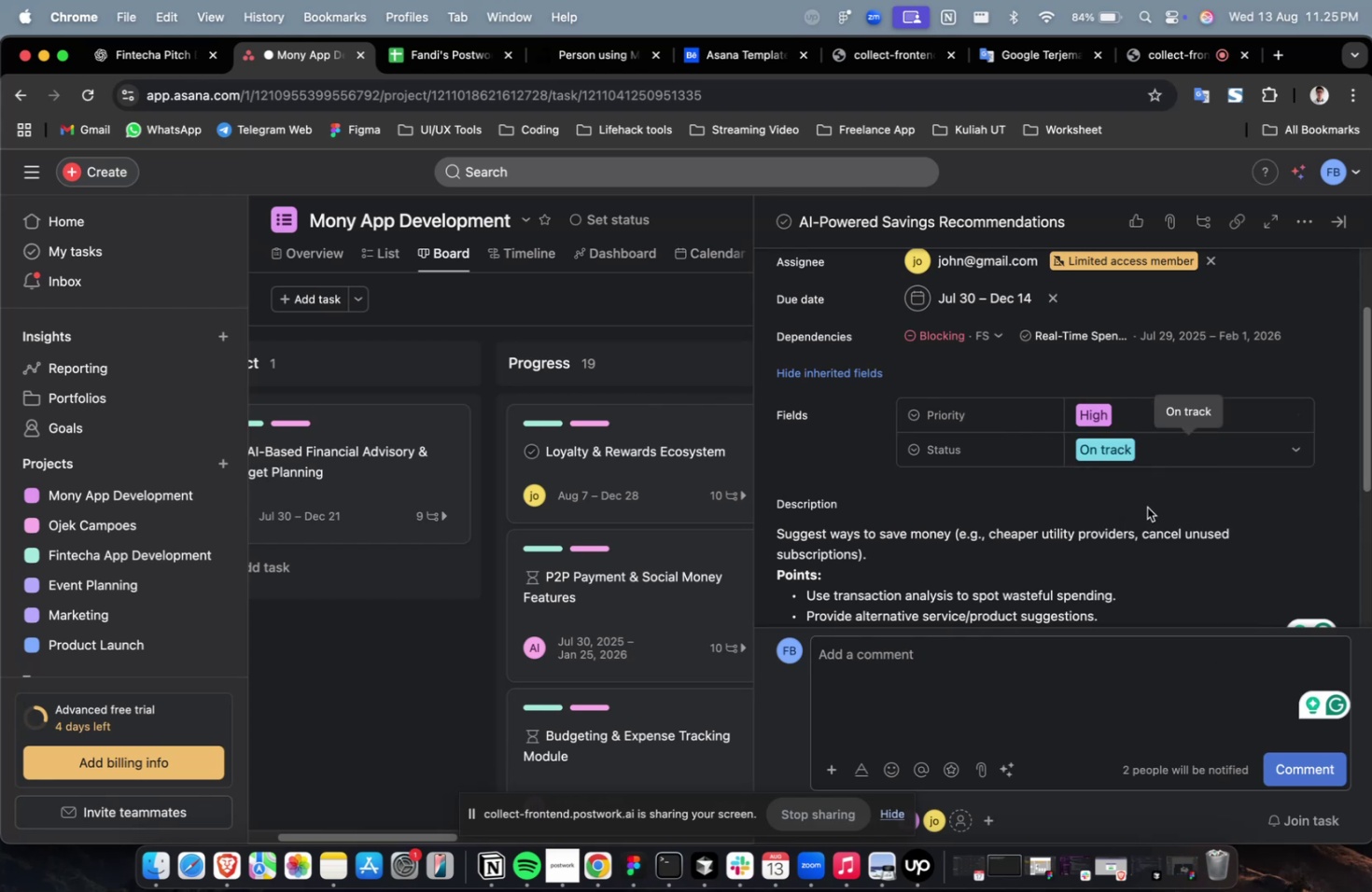 
scroll: coordinate [1144, 507], scroll_direction: down, amount: 42.0
 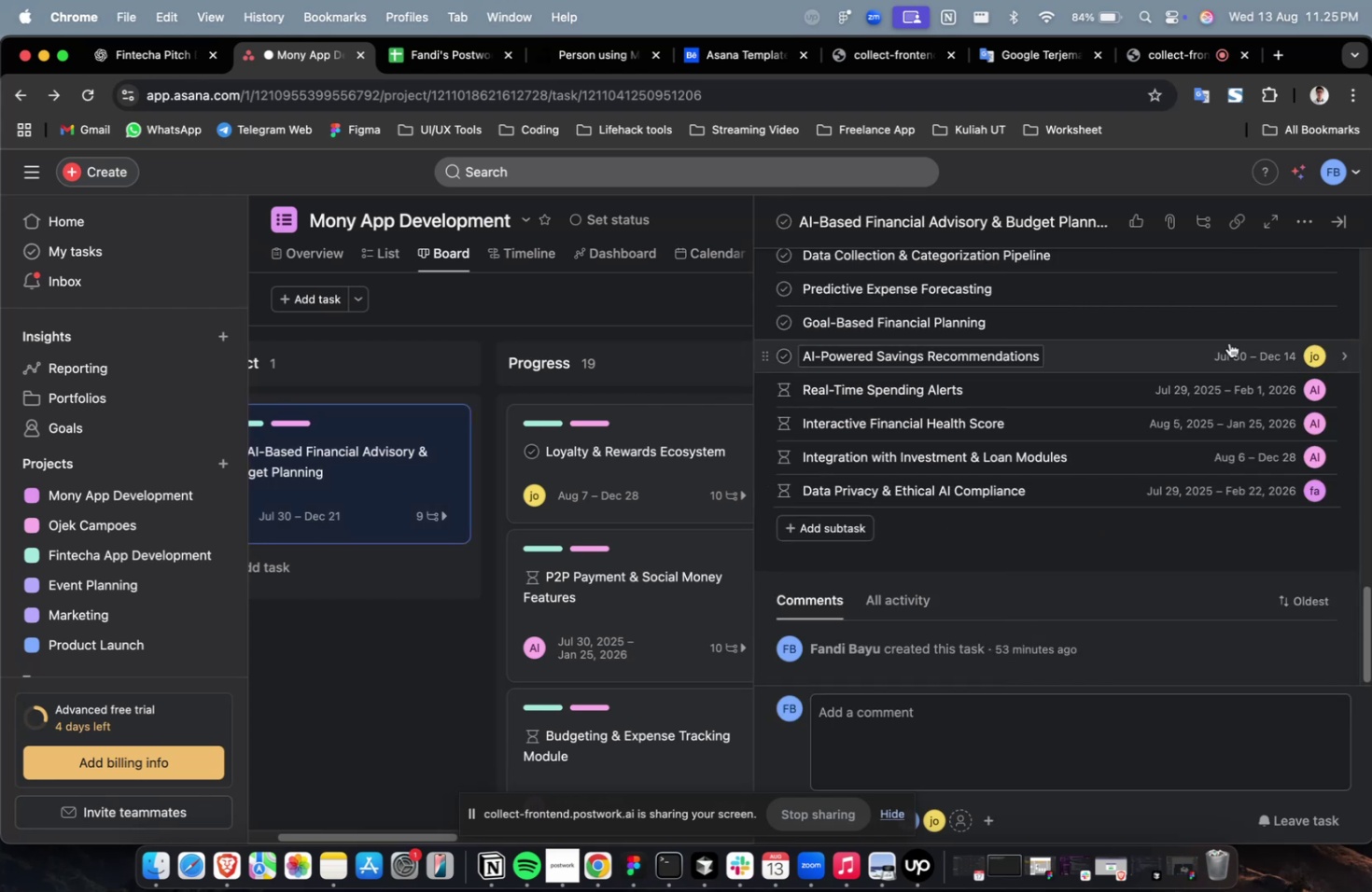 
left_click([1222, 322])
 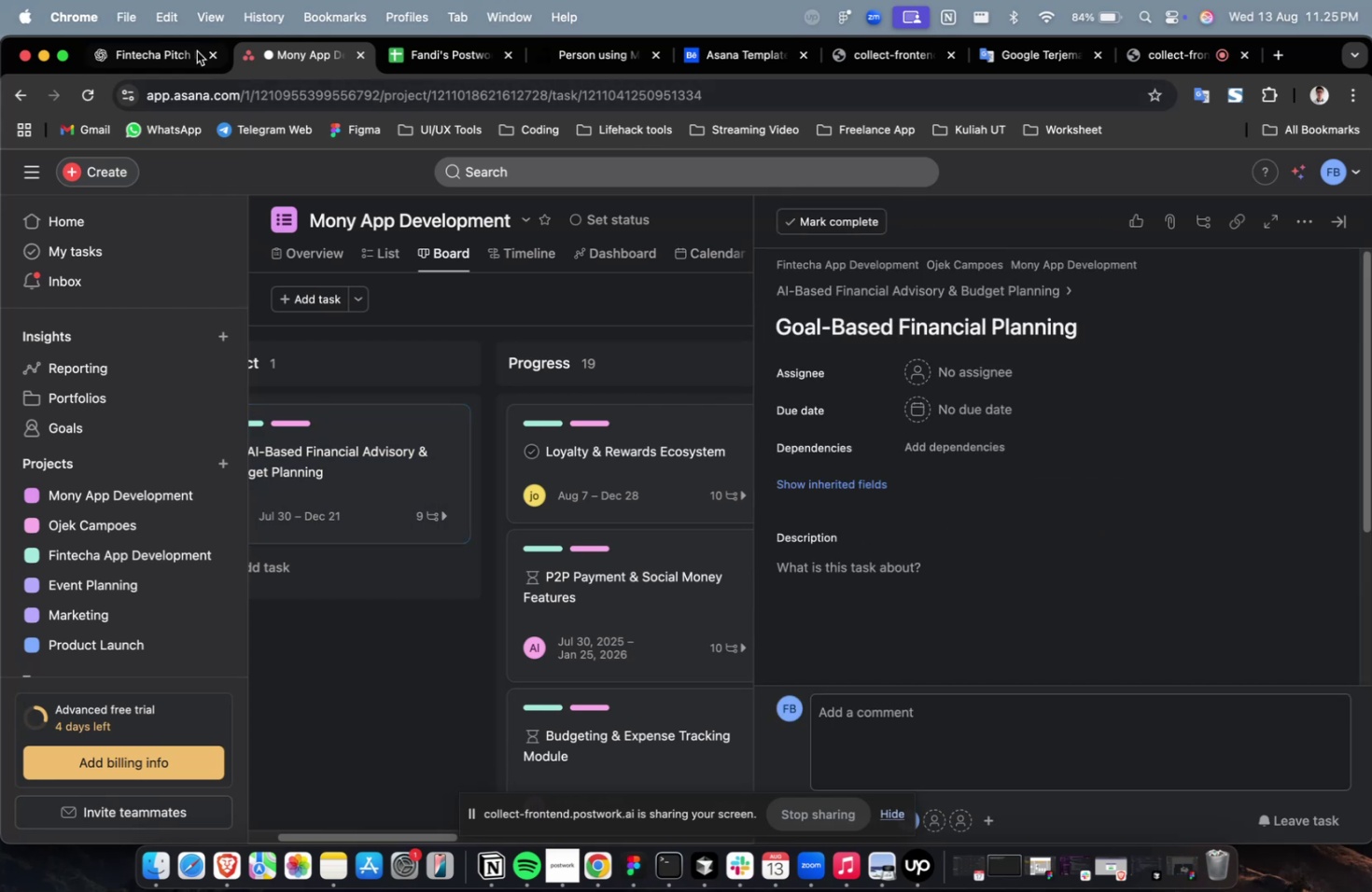 
left_click([171, 48])
 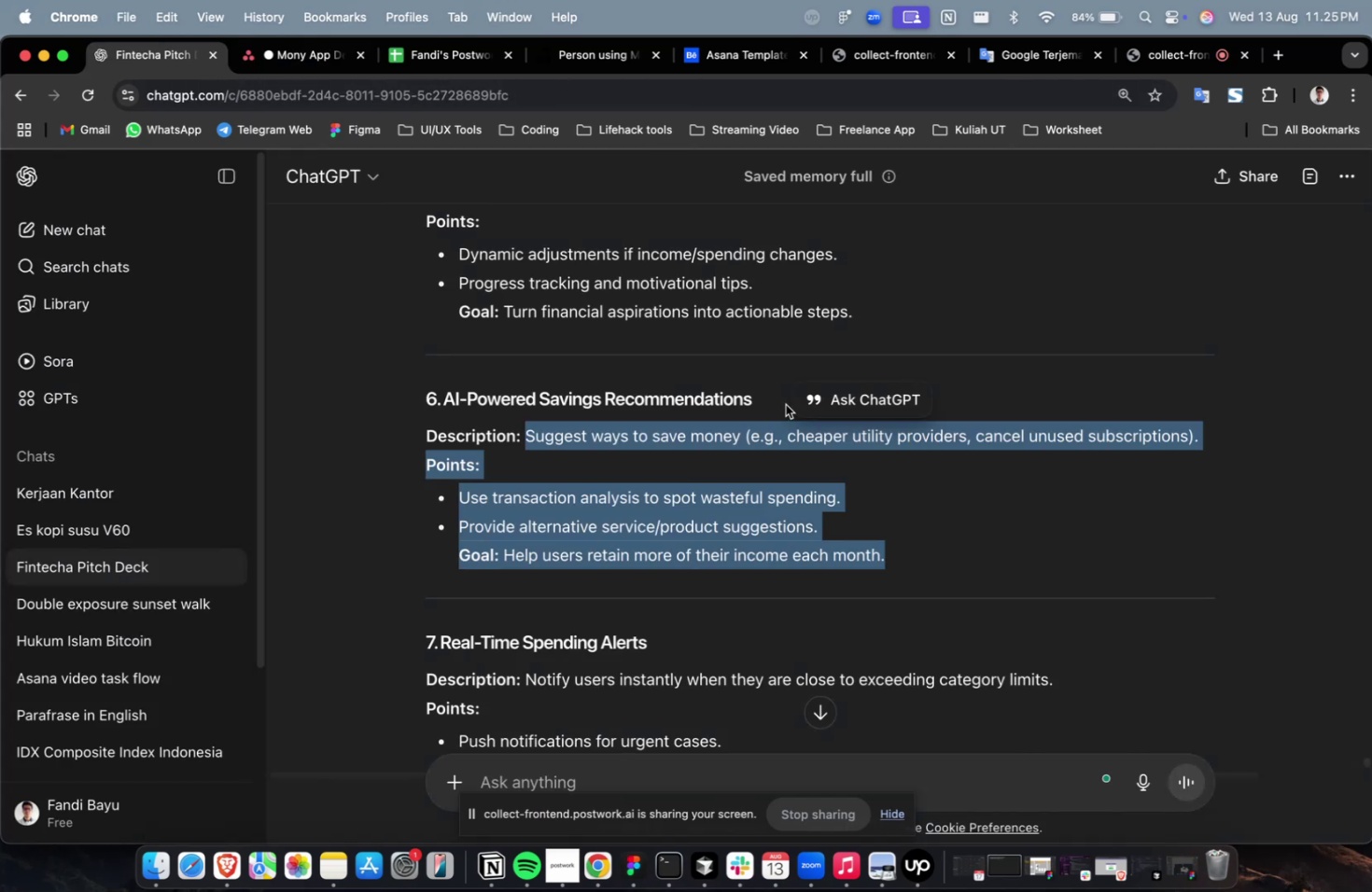 
double_click([882, 300])
 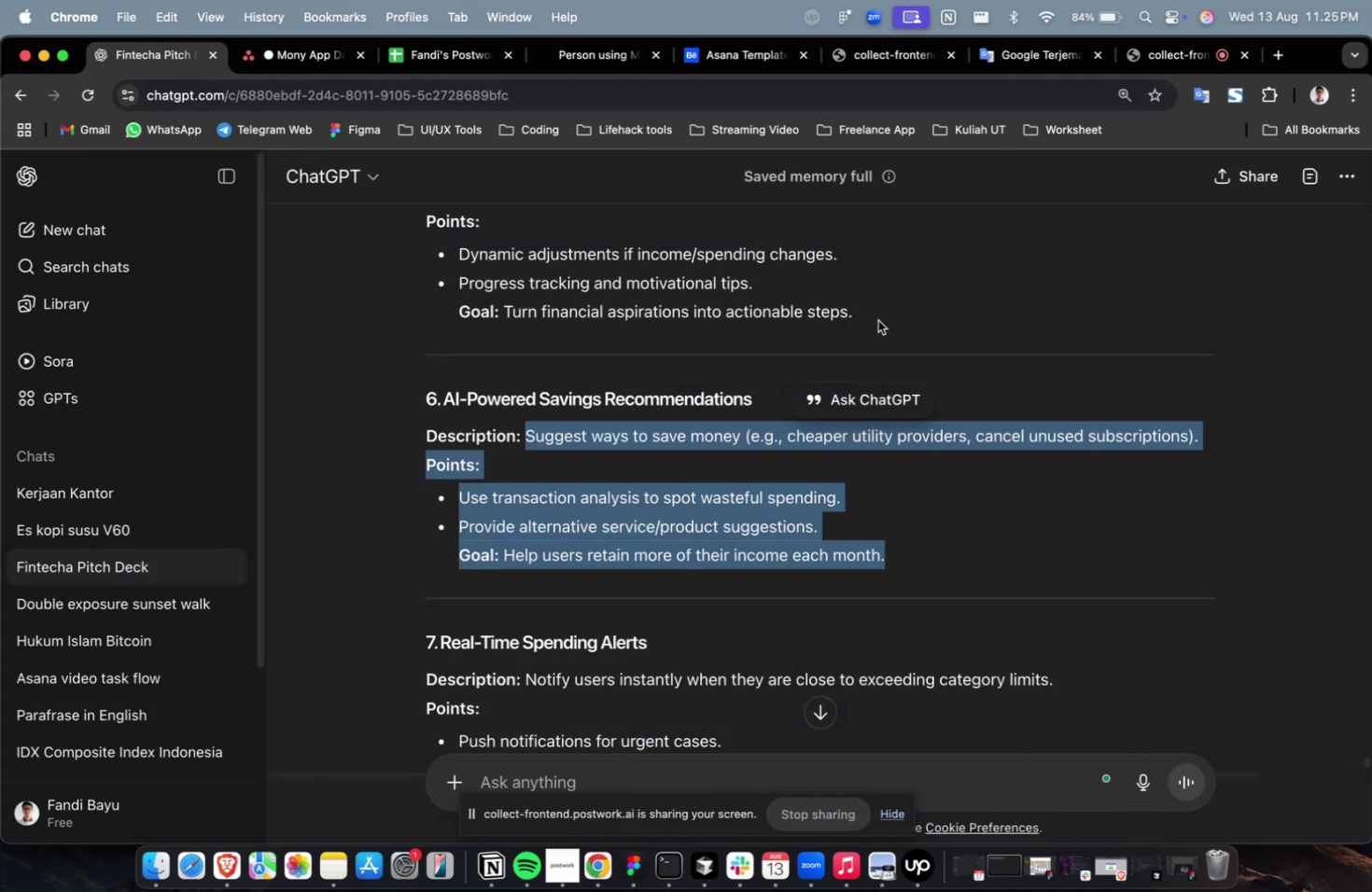 
scroll: coordinate [875, 393], scroll_direction: up, amount: 8.0
 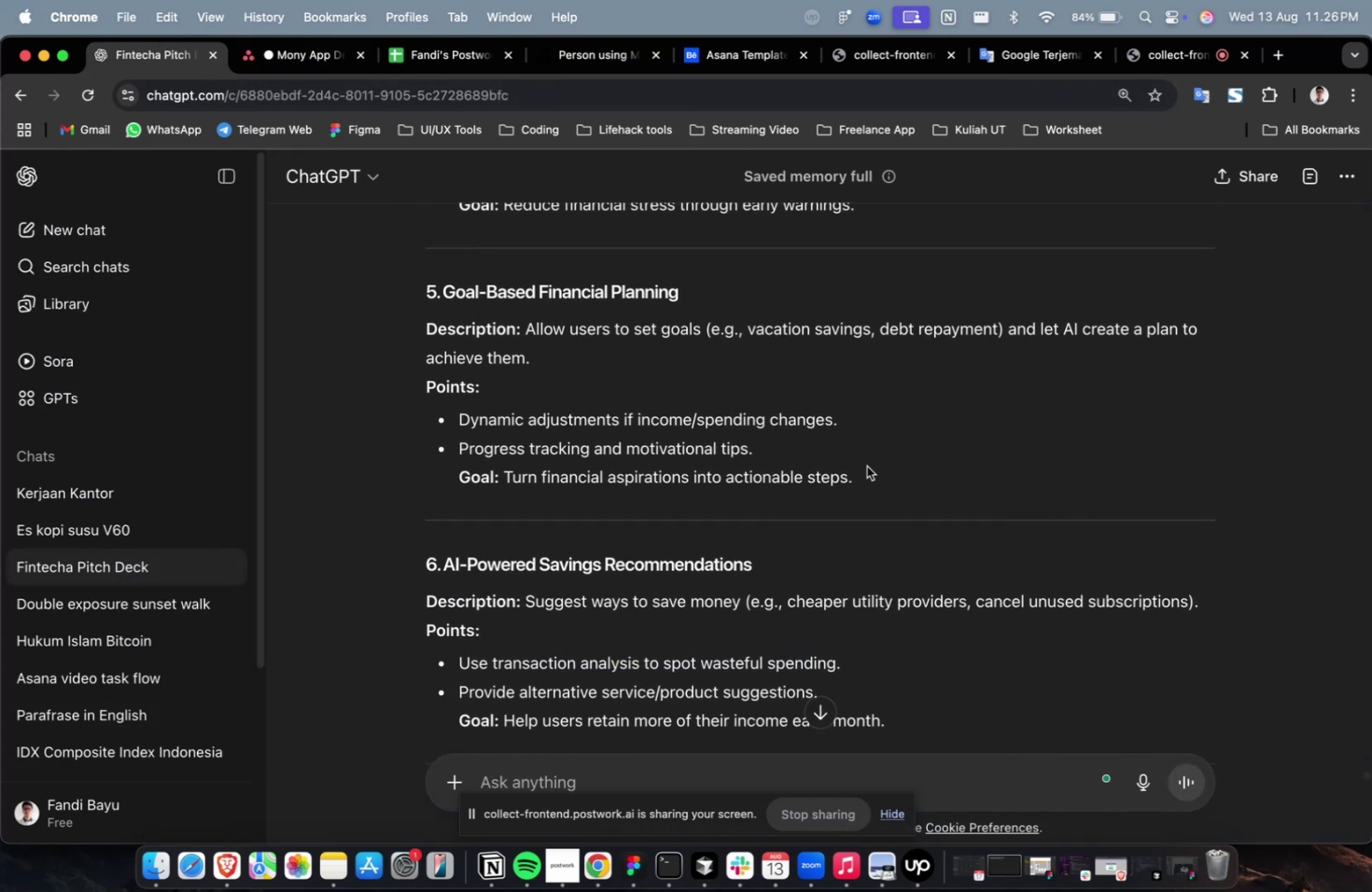 
left_click_drag(start_coordinate=[866, 481], to_coordinate=[527, 340])
 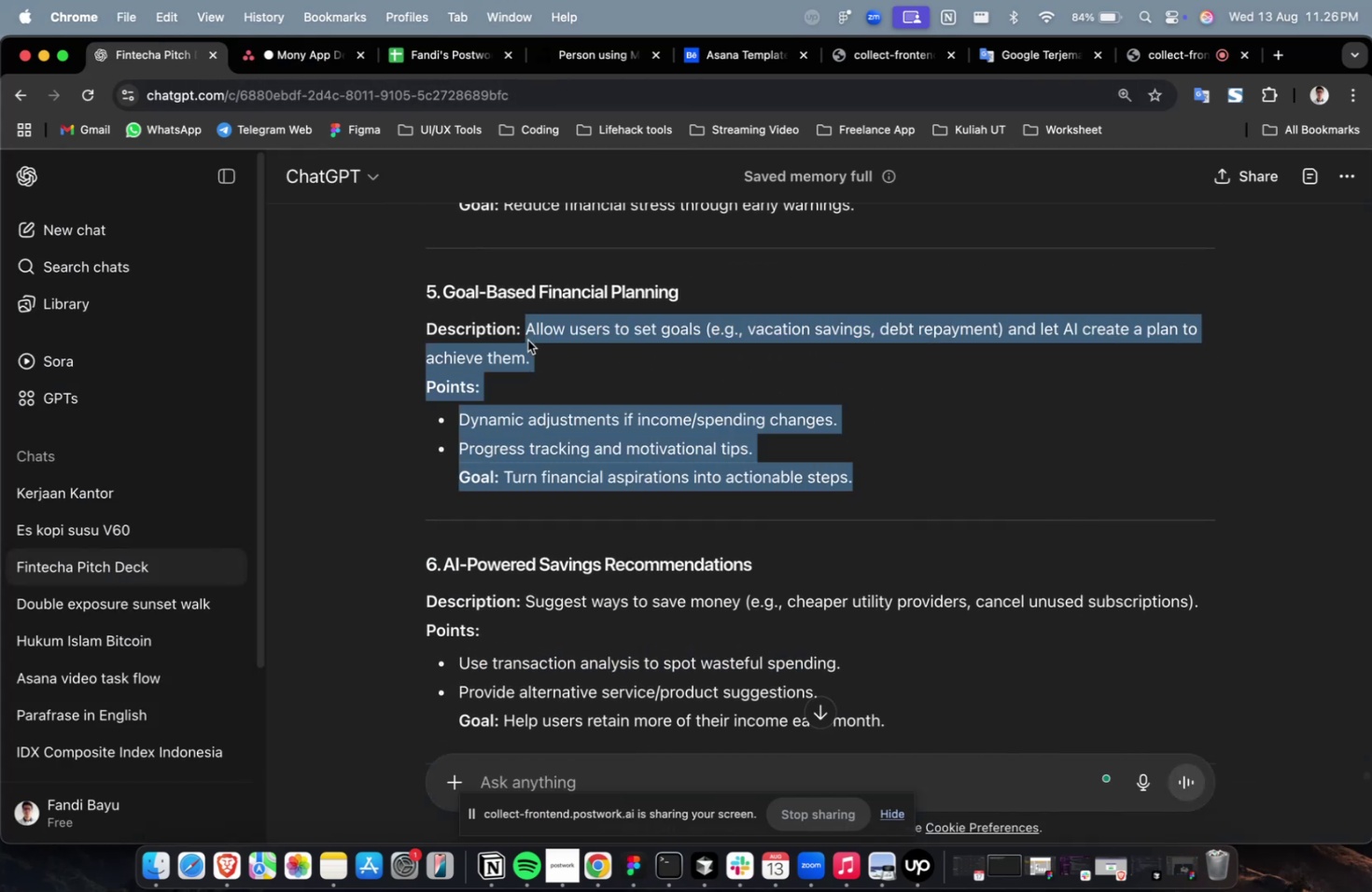 
key(Meta+C)
 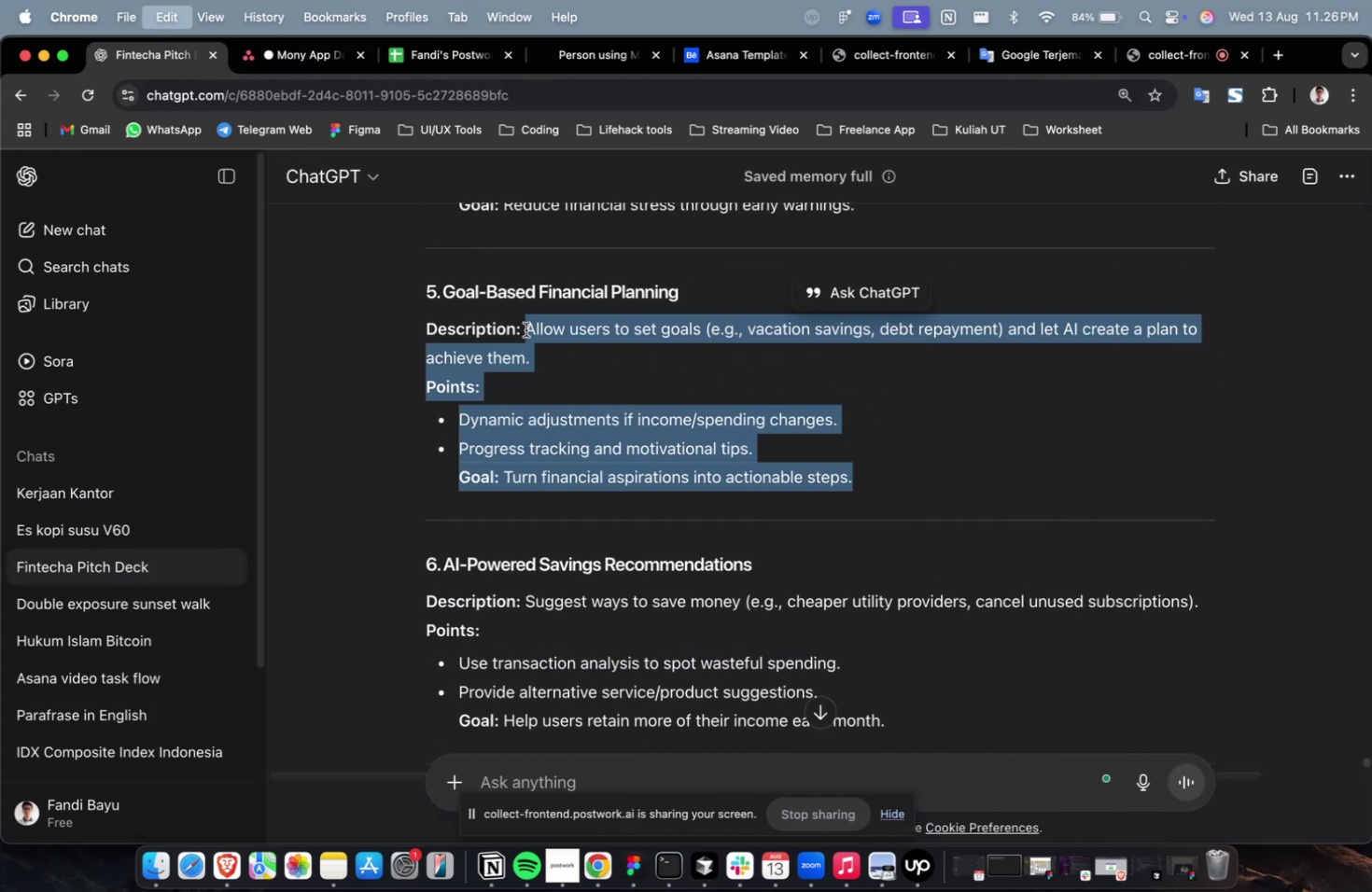 
key(Meta+C)
 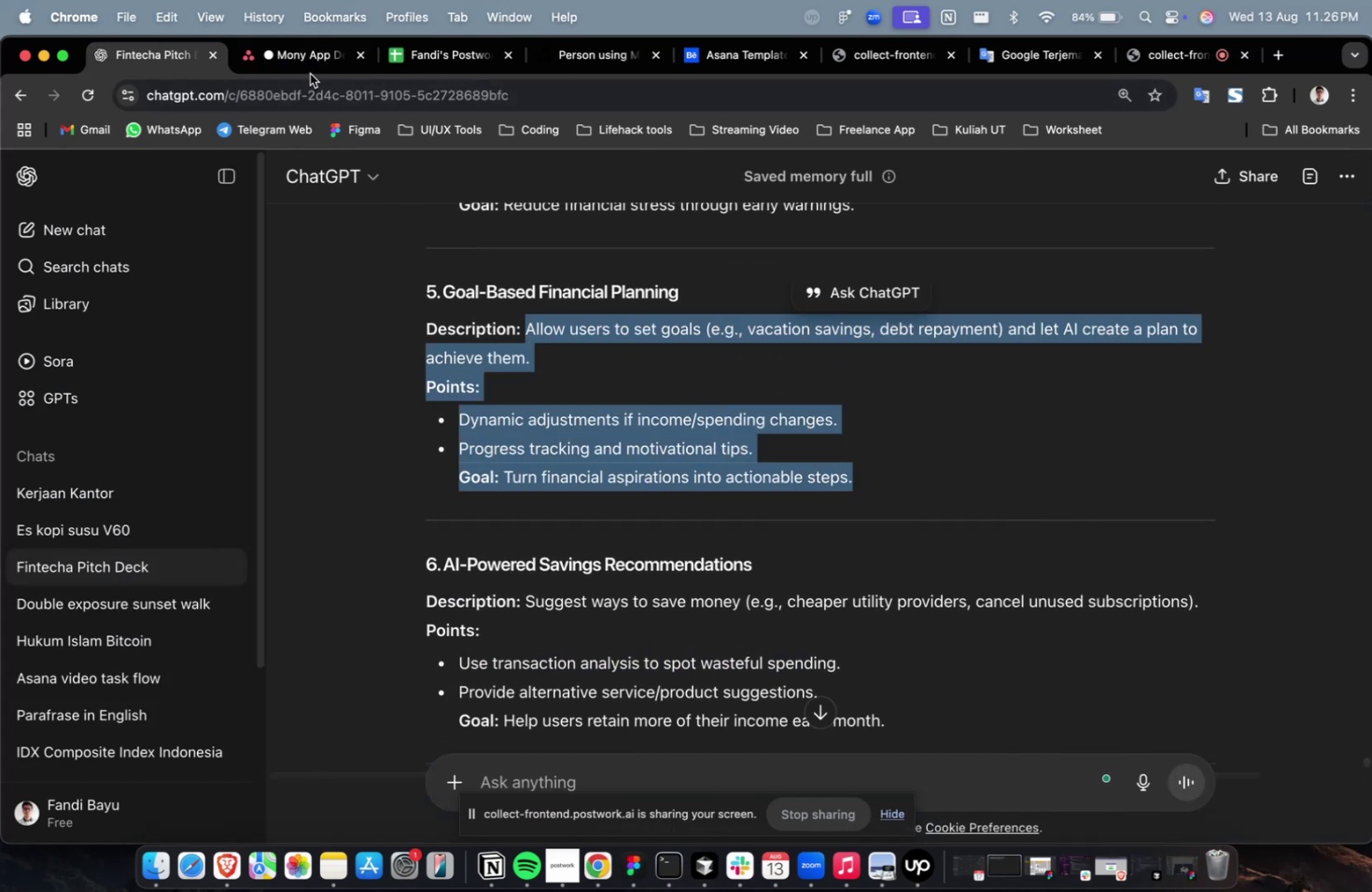 
left_click([310, 71])
 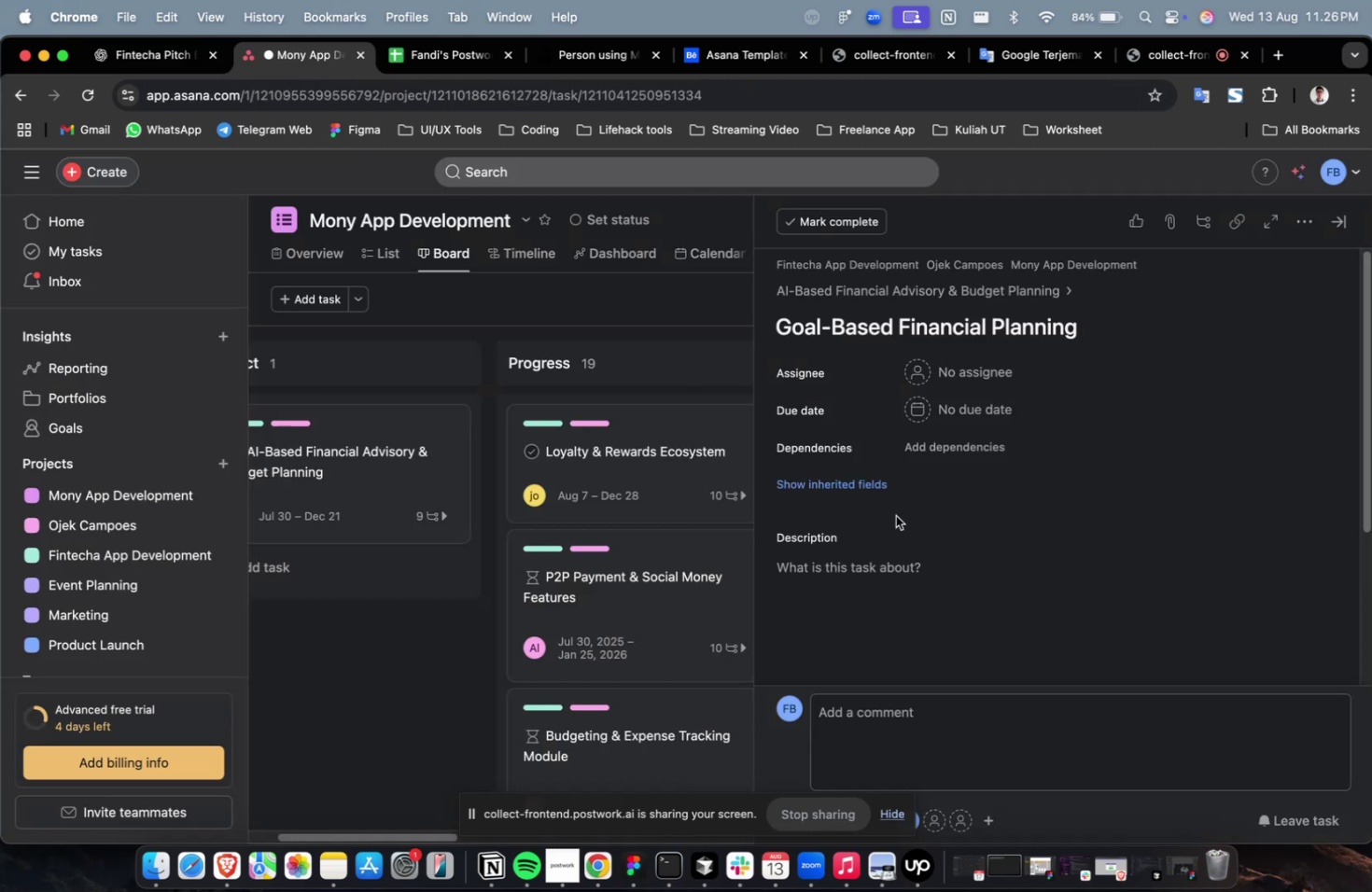 
double_click([905, 576])
 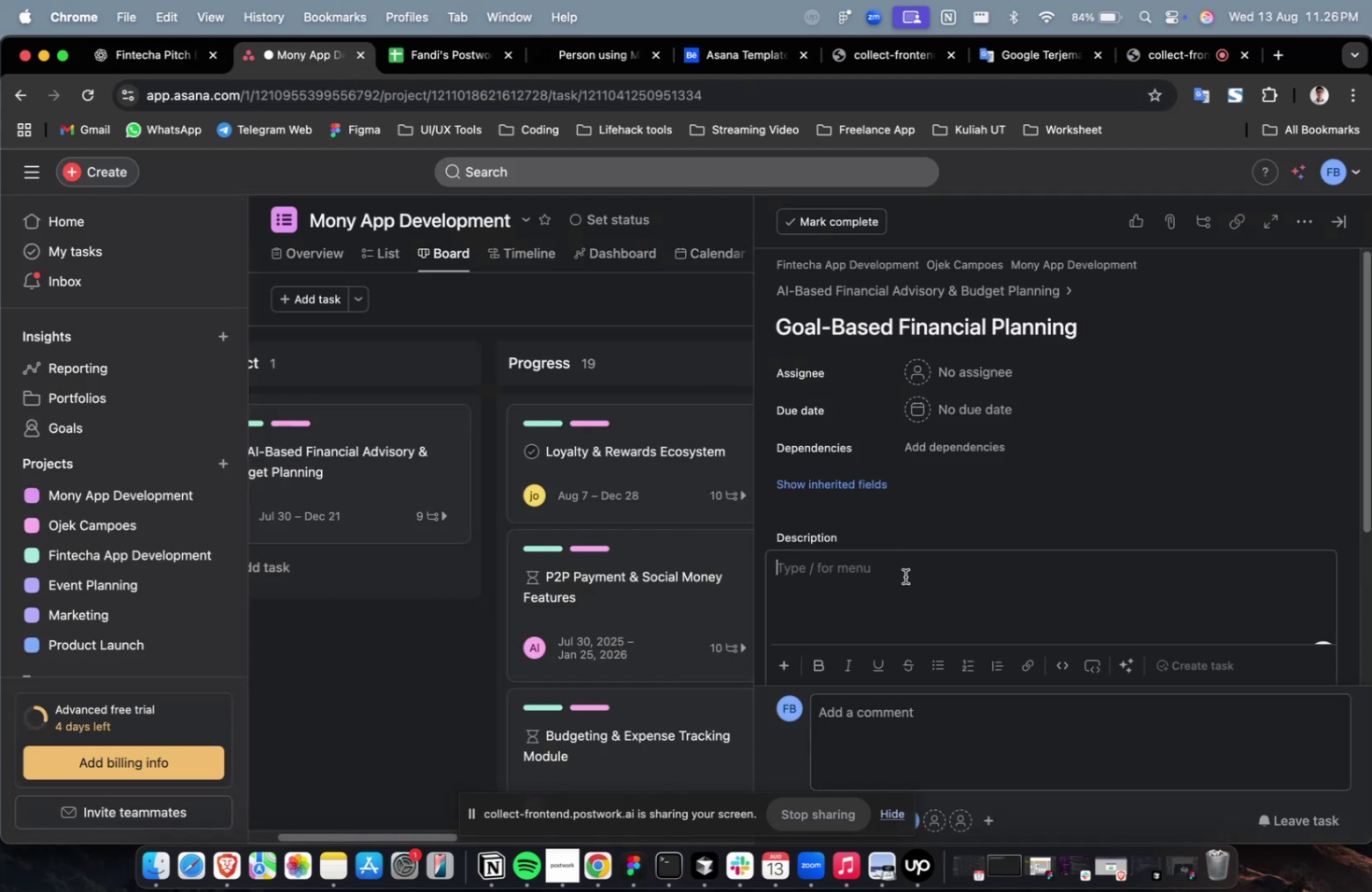 
key(Meta+V)
 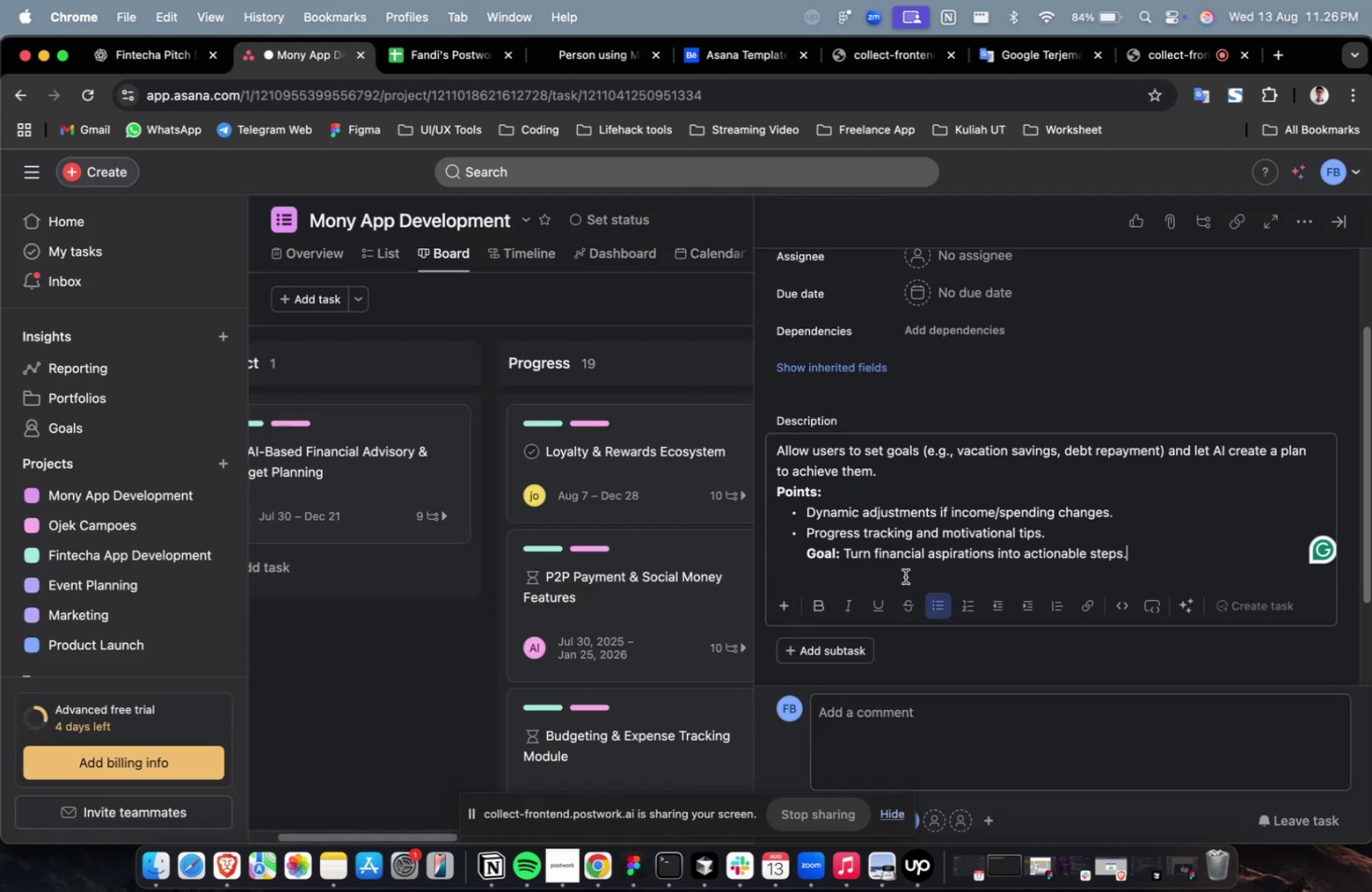 
scroll: coordinate [902, 559], scroll_direction: up, amount: 5.0
 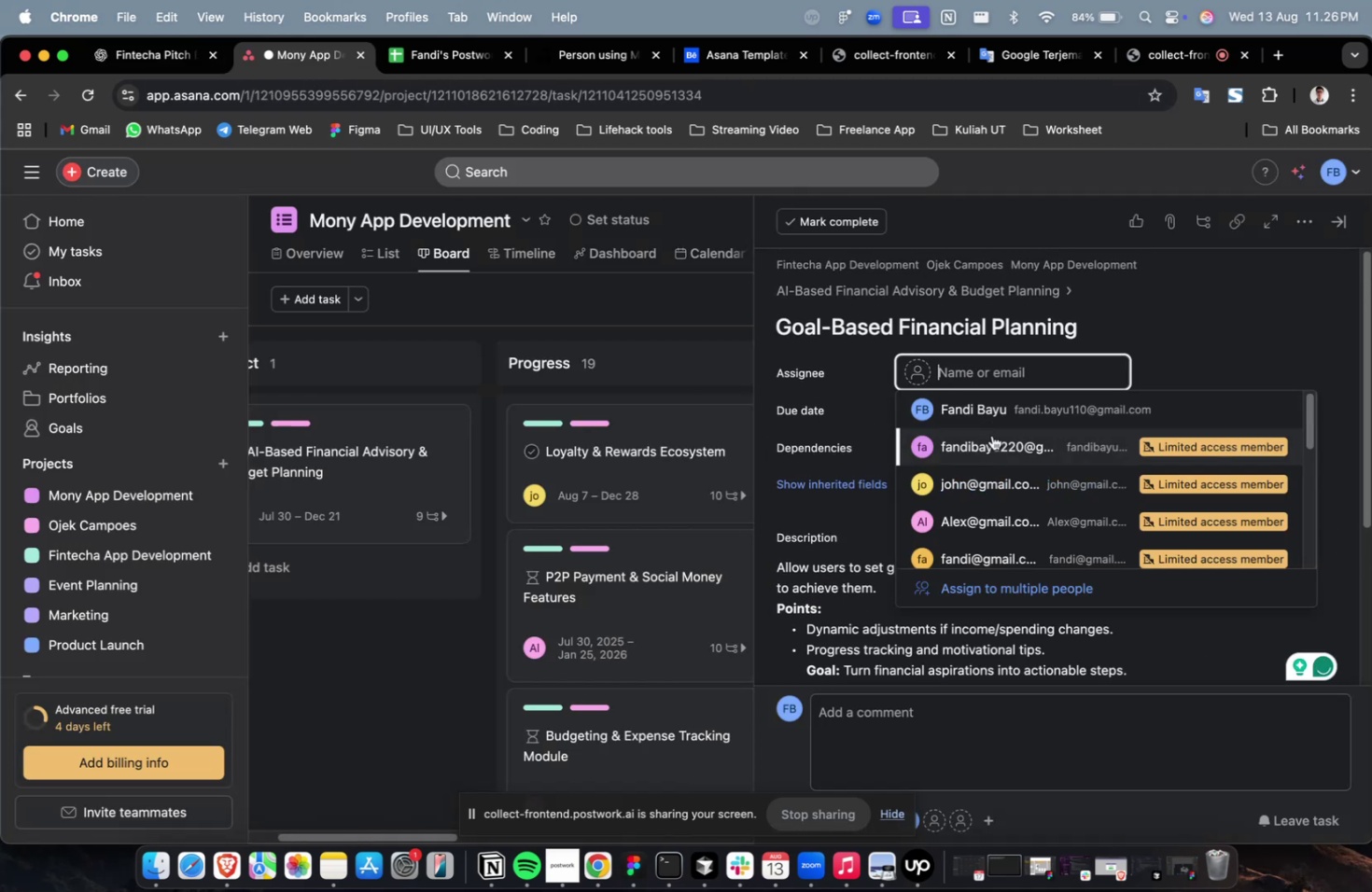 
left_click([1018, 490])
 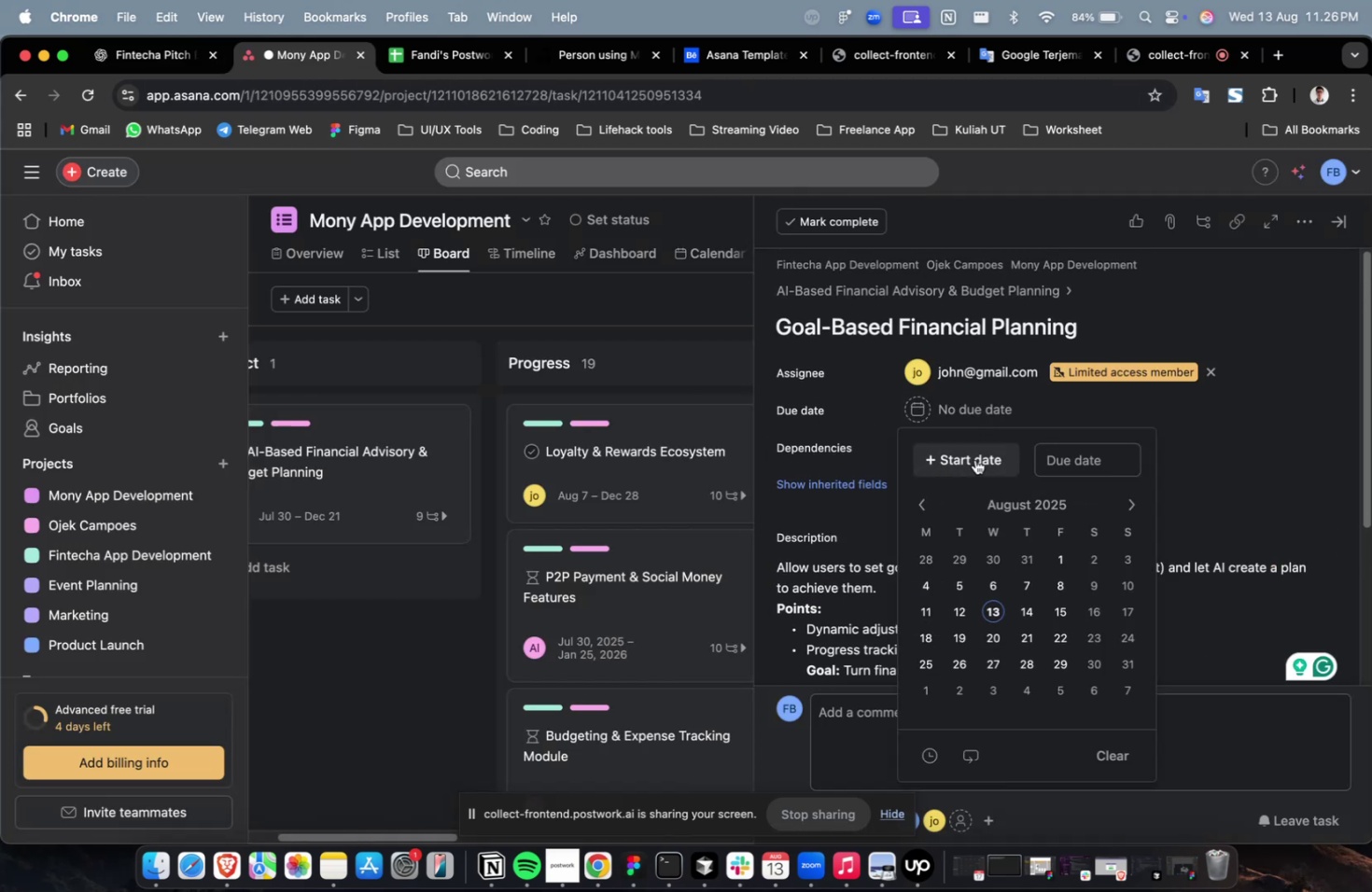 
double_click([988, 562])
 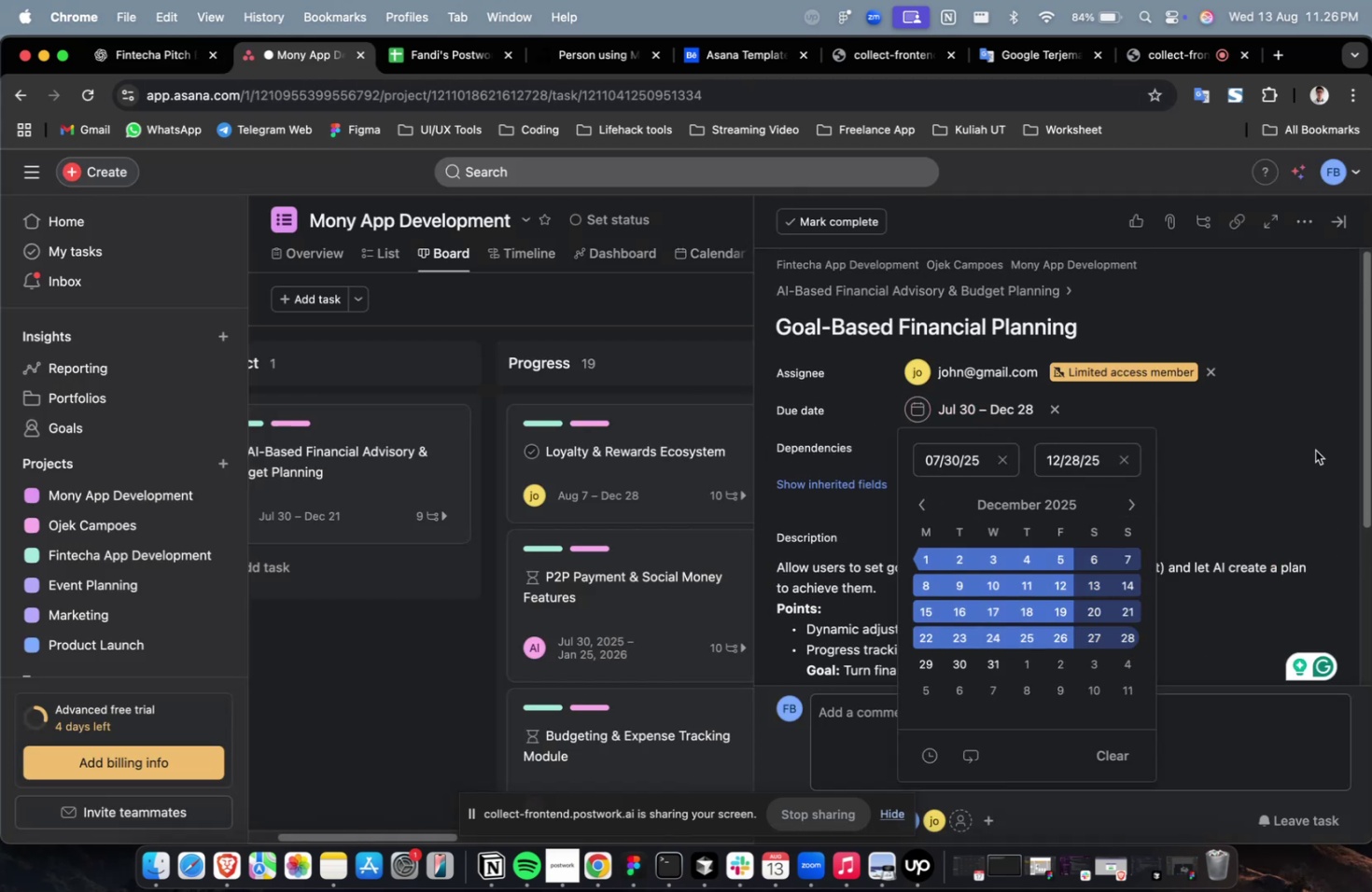 
triple_click([1006, 481])
 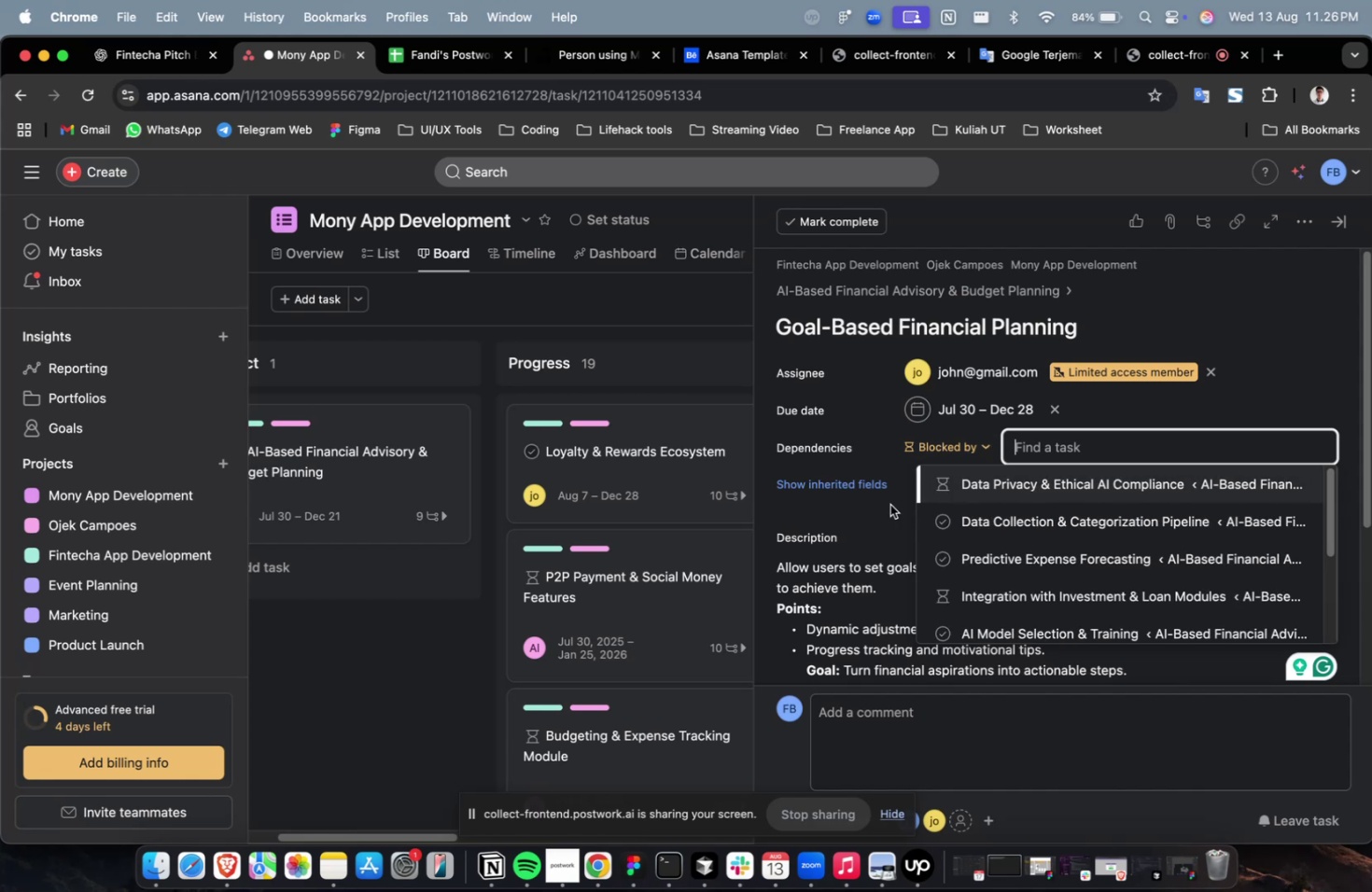 
left_click([869, 494])
 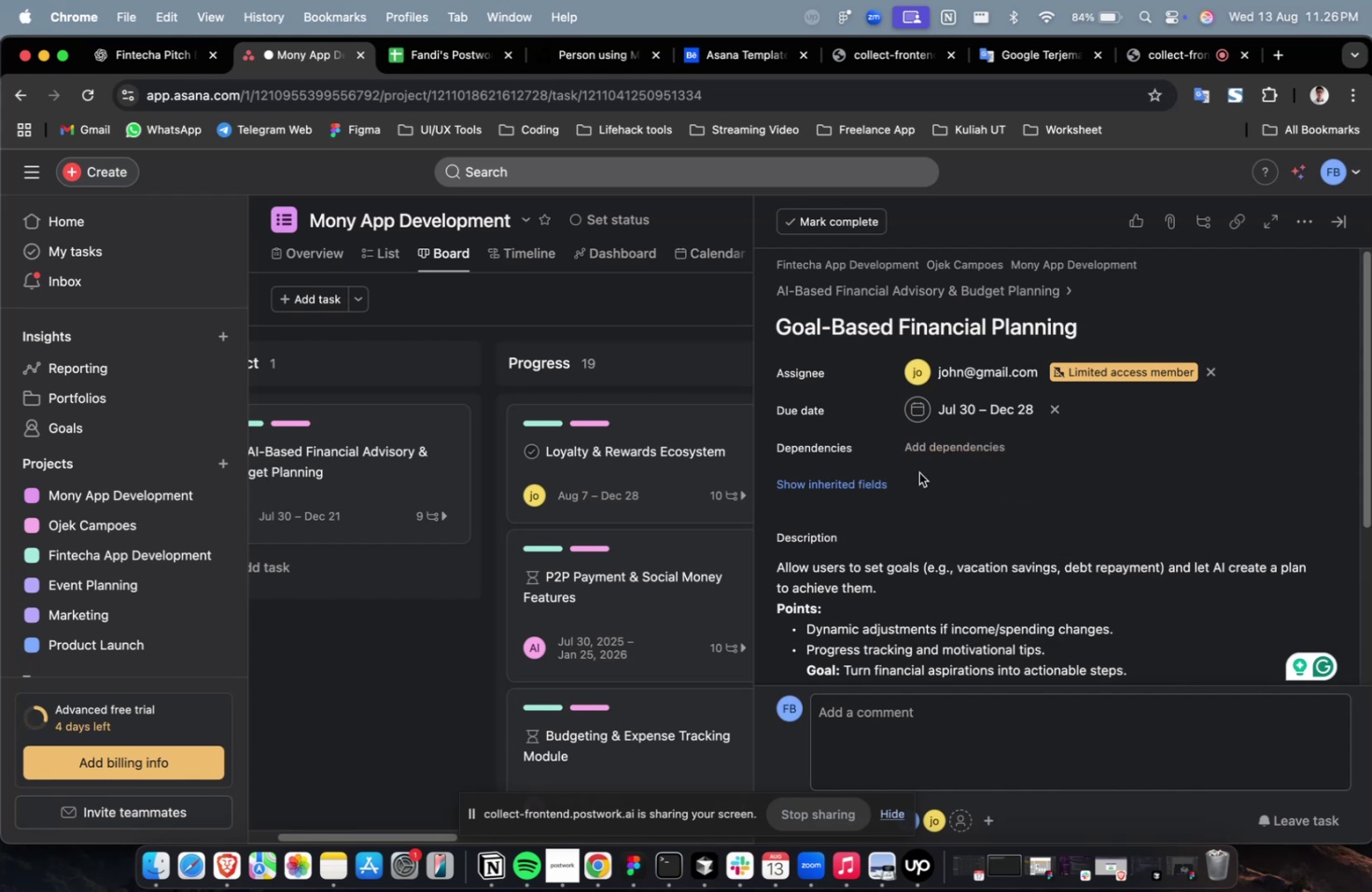 
double_click([961, 450])
 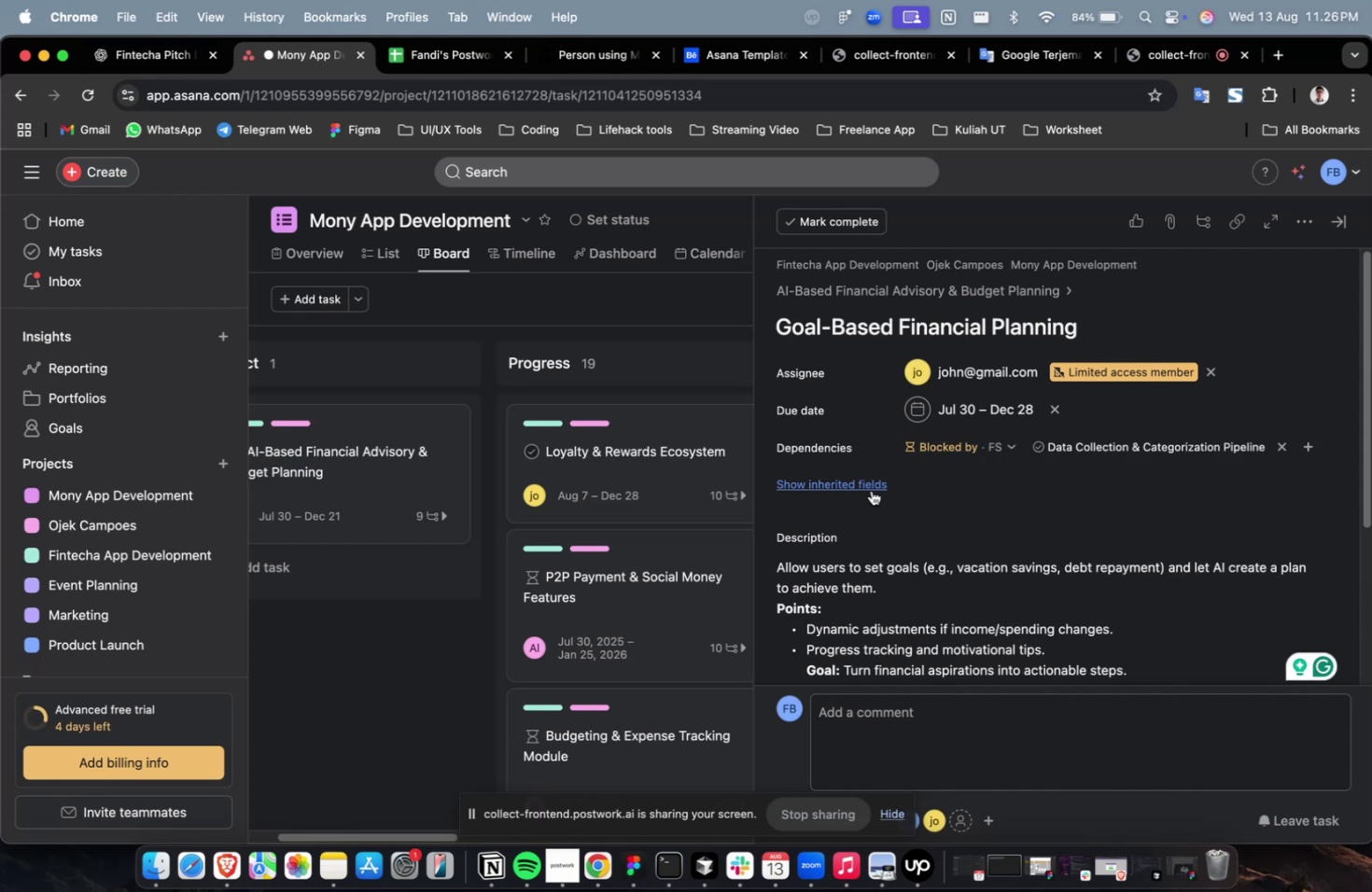 
left_click([858, 487])
 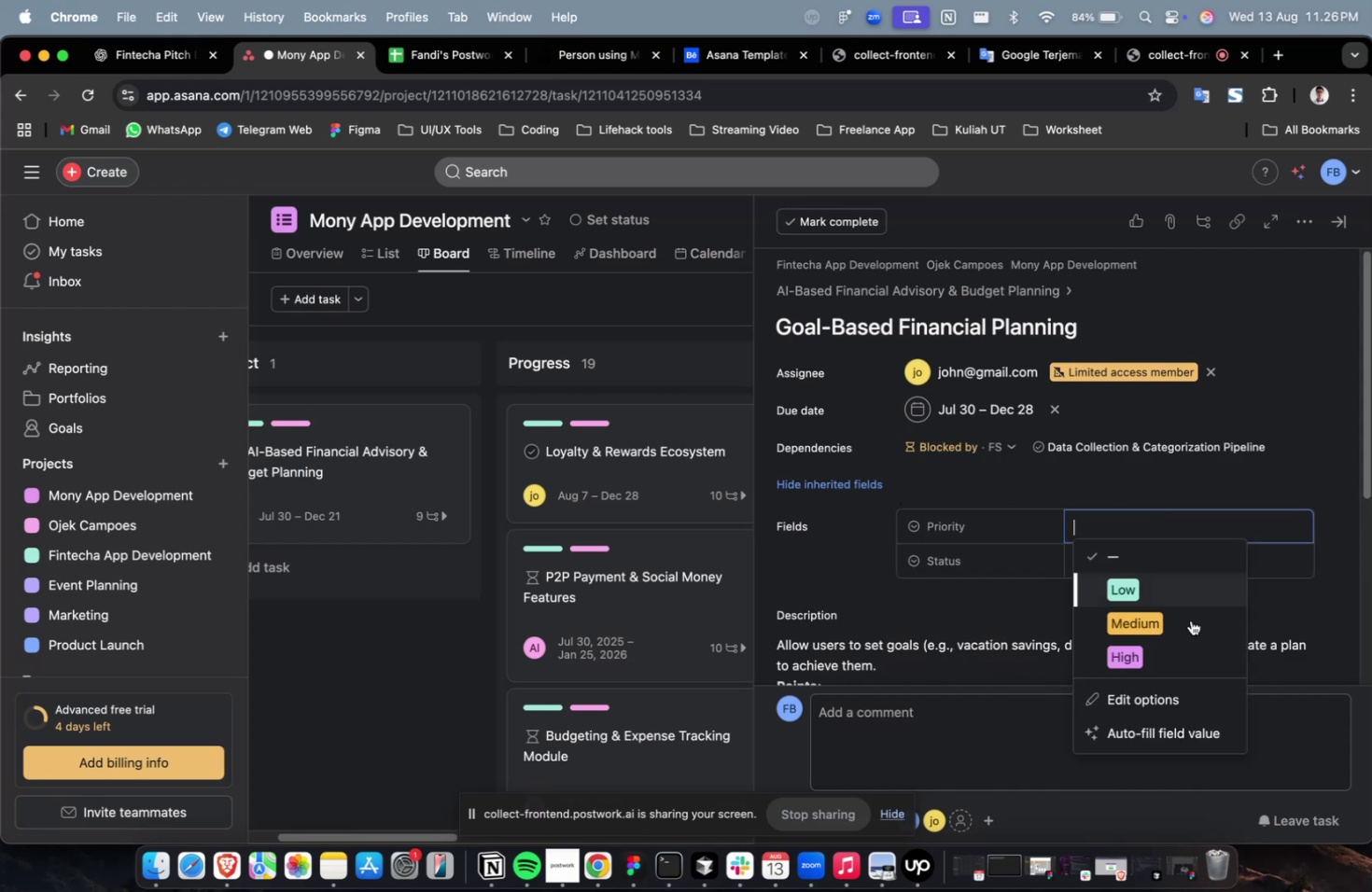 
left_click([1194, 646])
 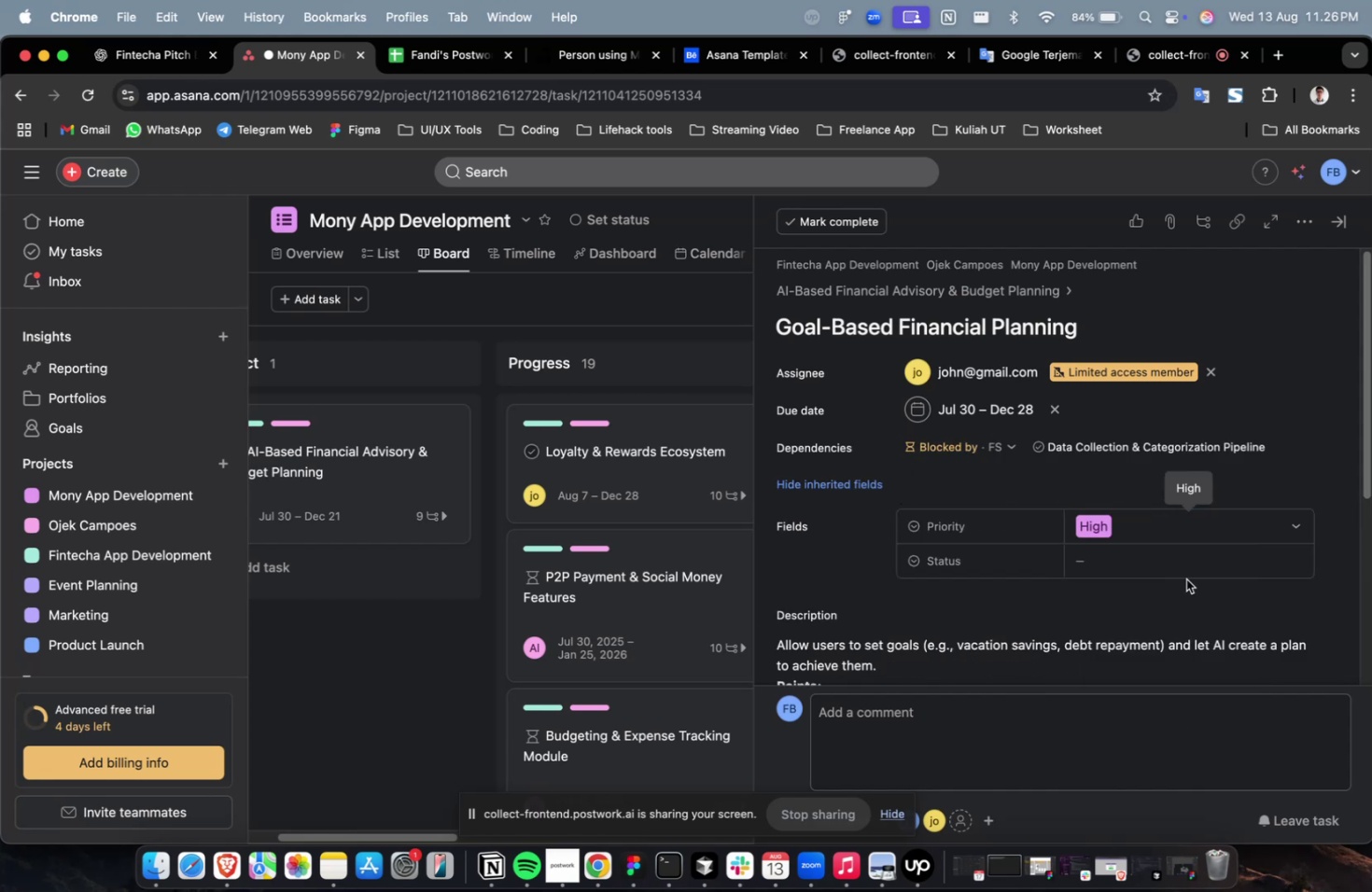 
double_click([1187, 571])
 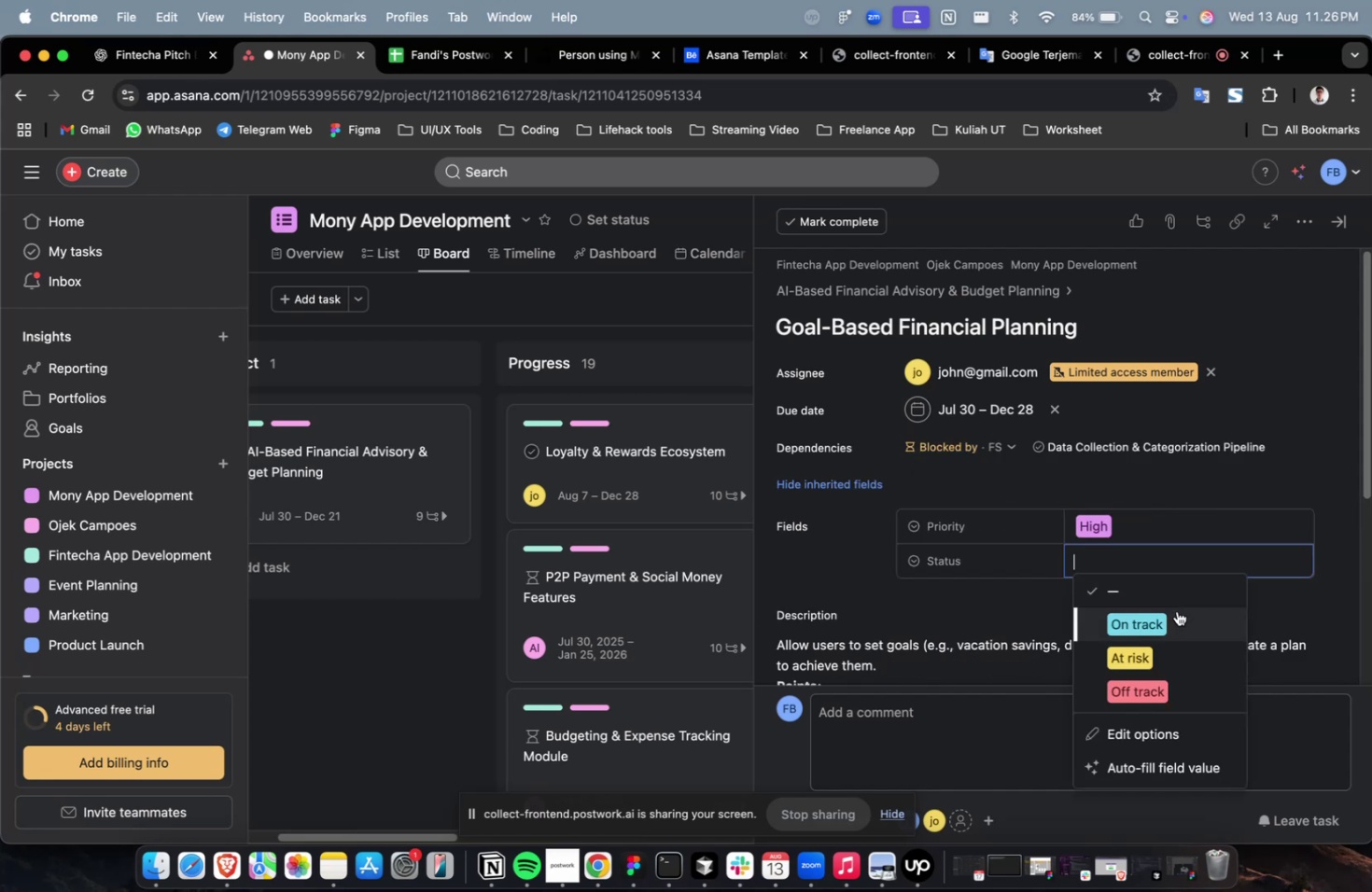 
triple_click([1176, 613])
 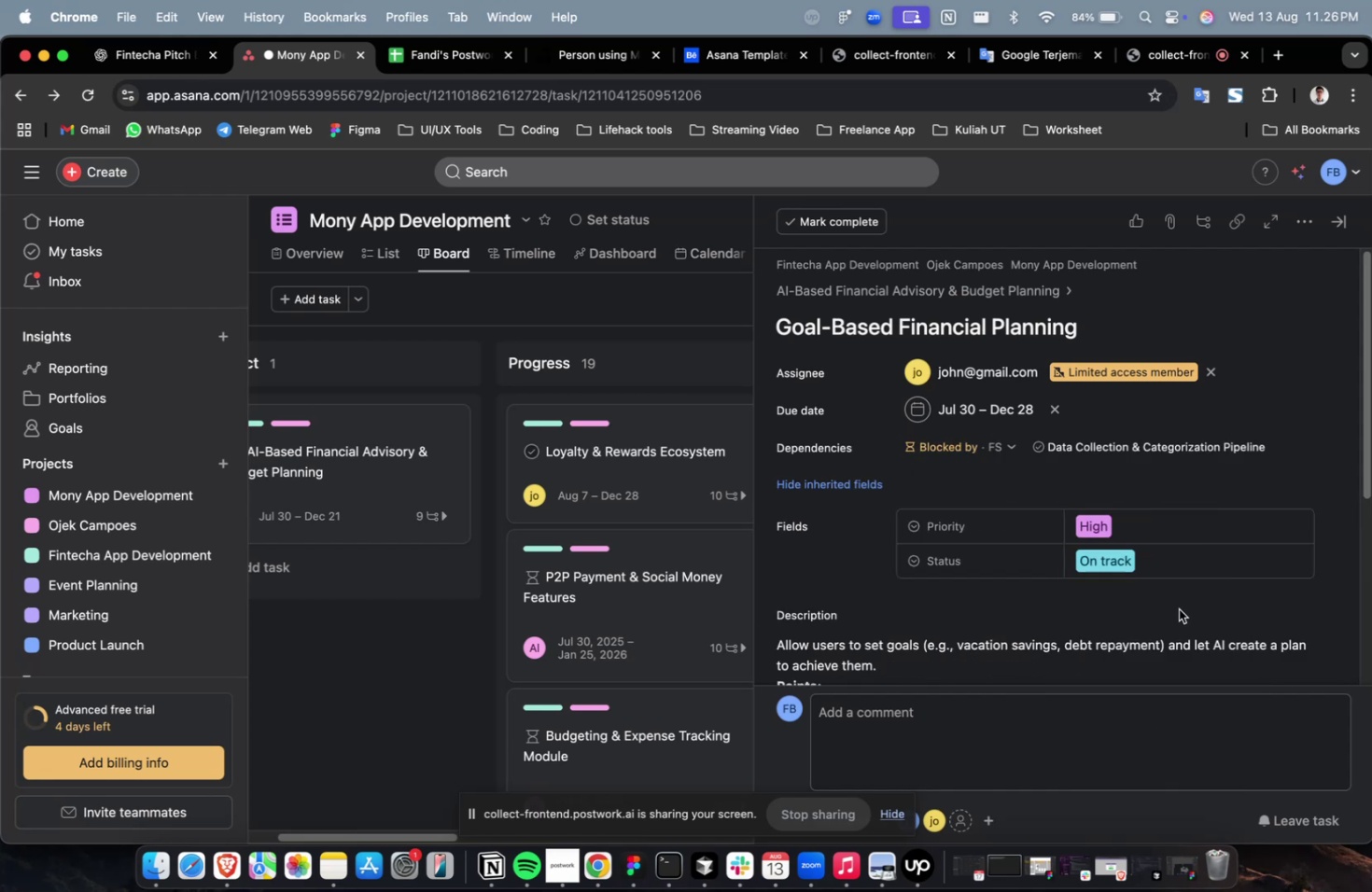 
scroll: coordinate [1178, 608], scroll_direction: down, amount: 35.0
 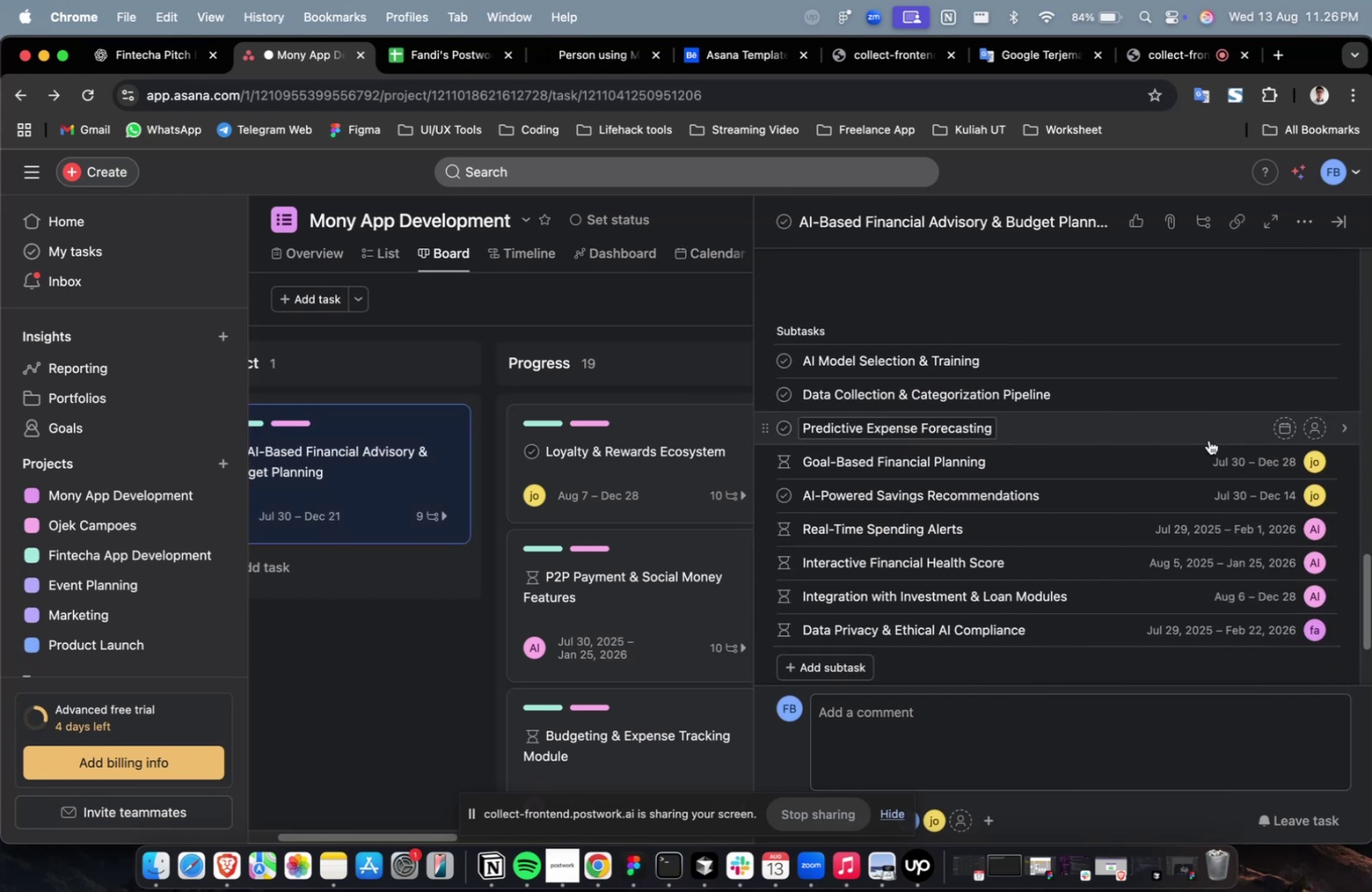 
left_click([1208, 428])
 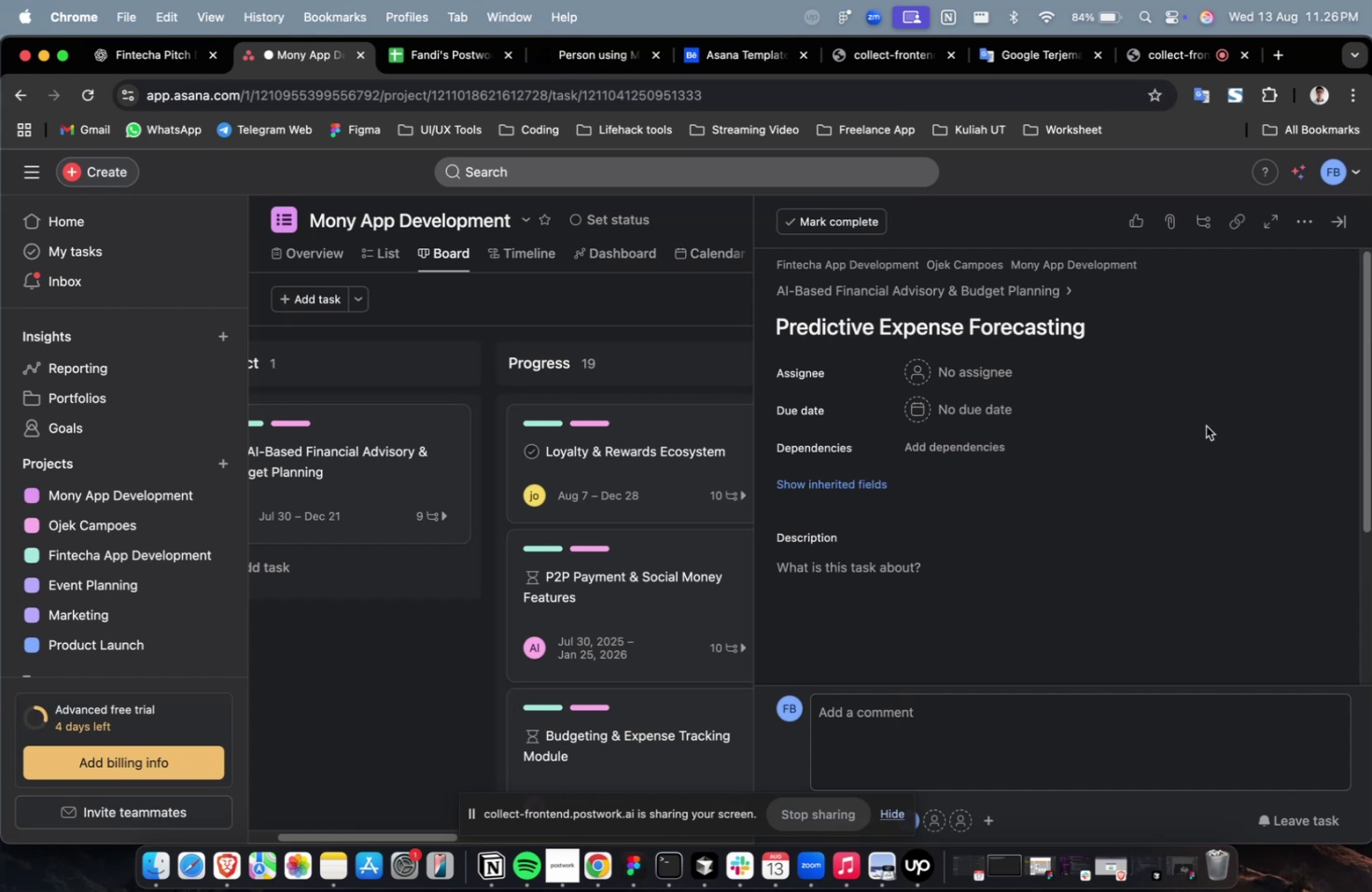 
left_click([157, 75])
 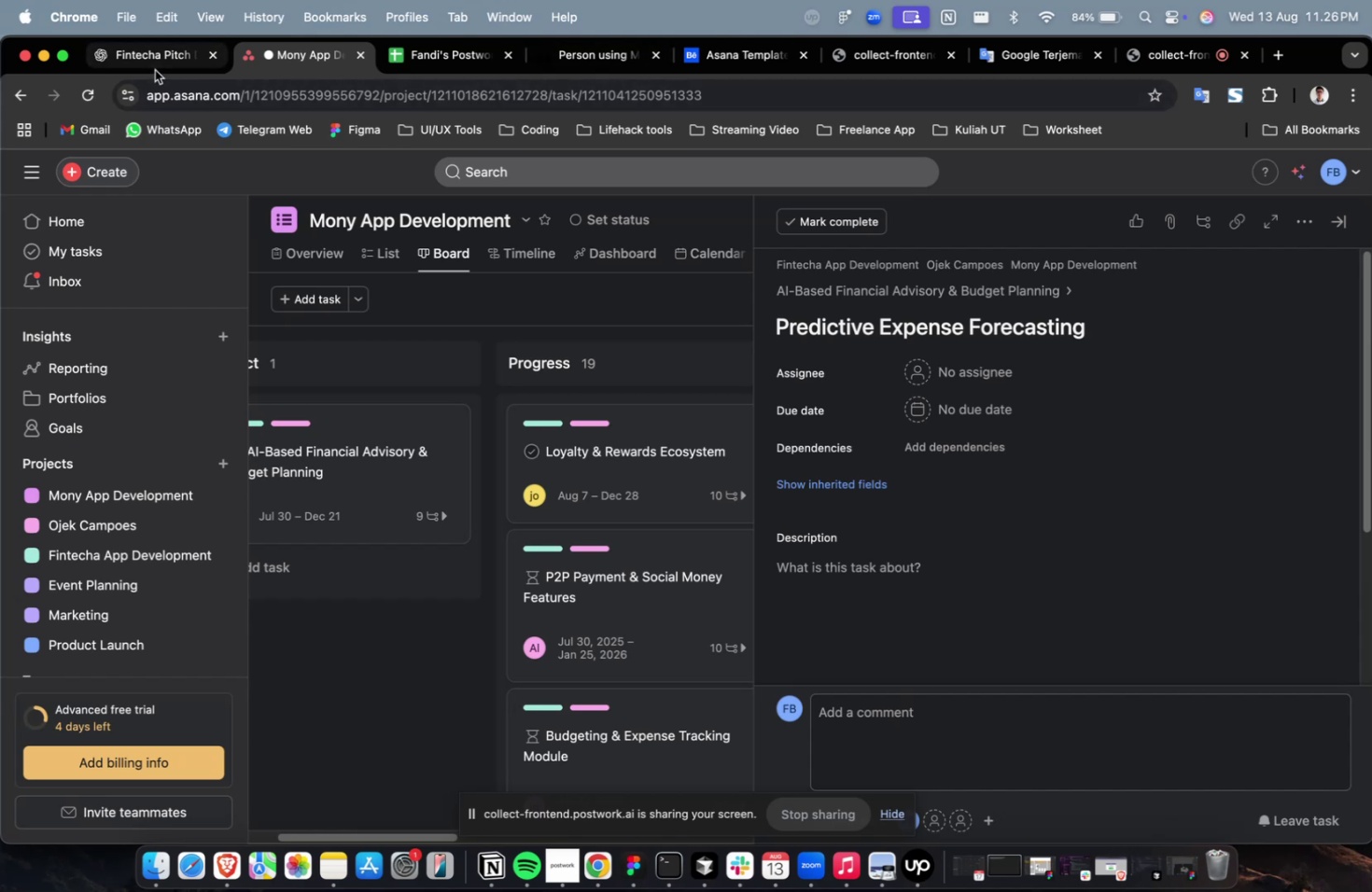 
left_click([152, 61])
 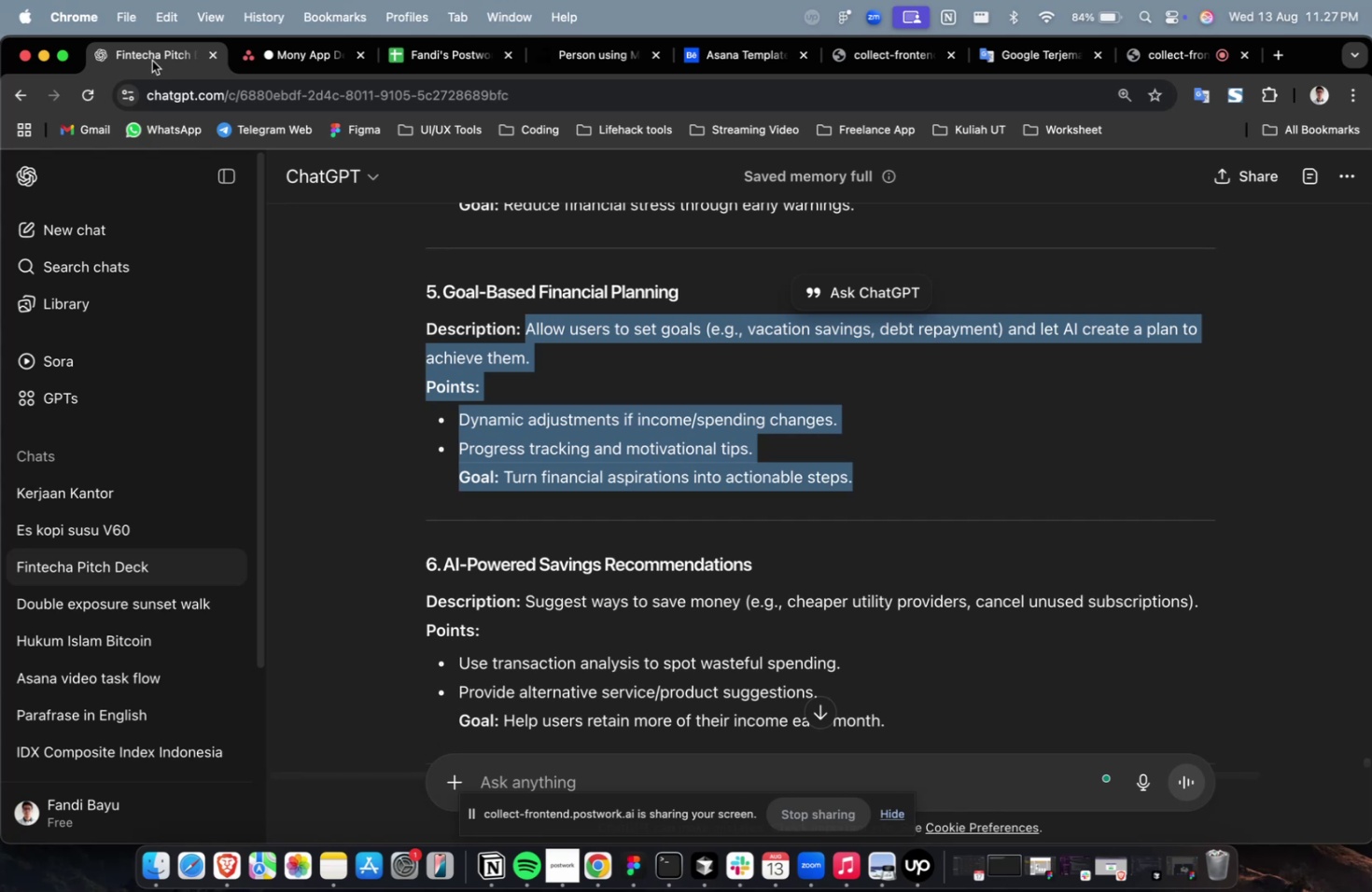 
wait(73.05)
 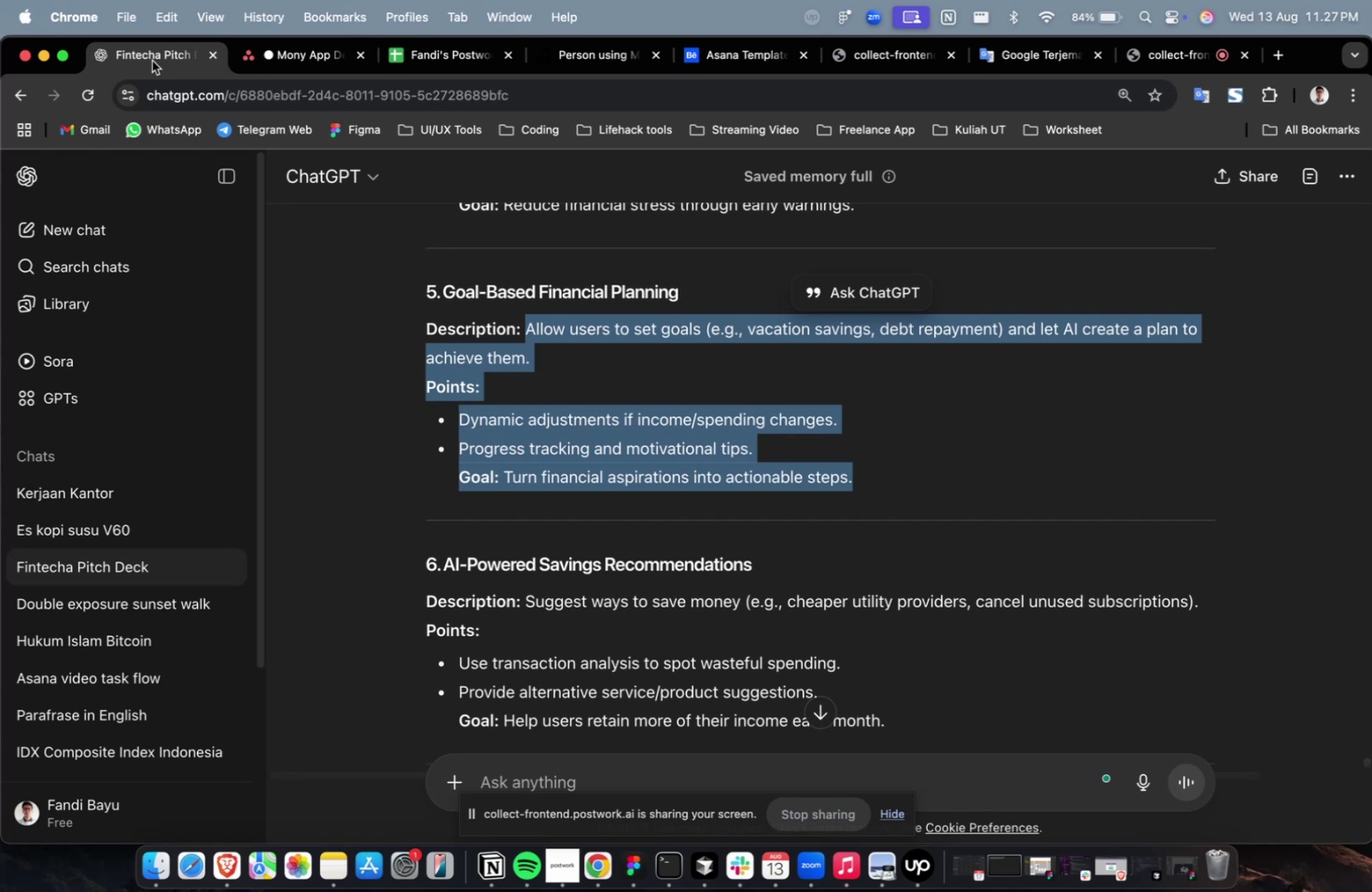 
left_click([603, 276])
 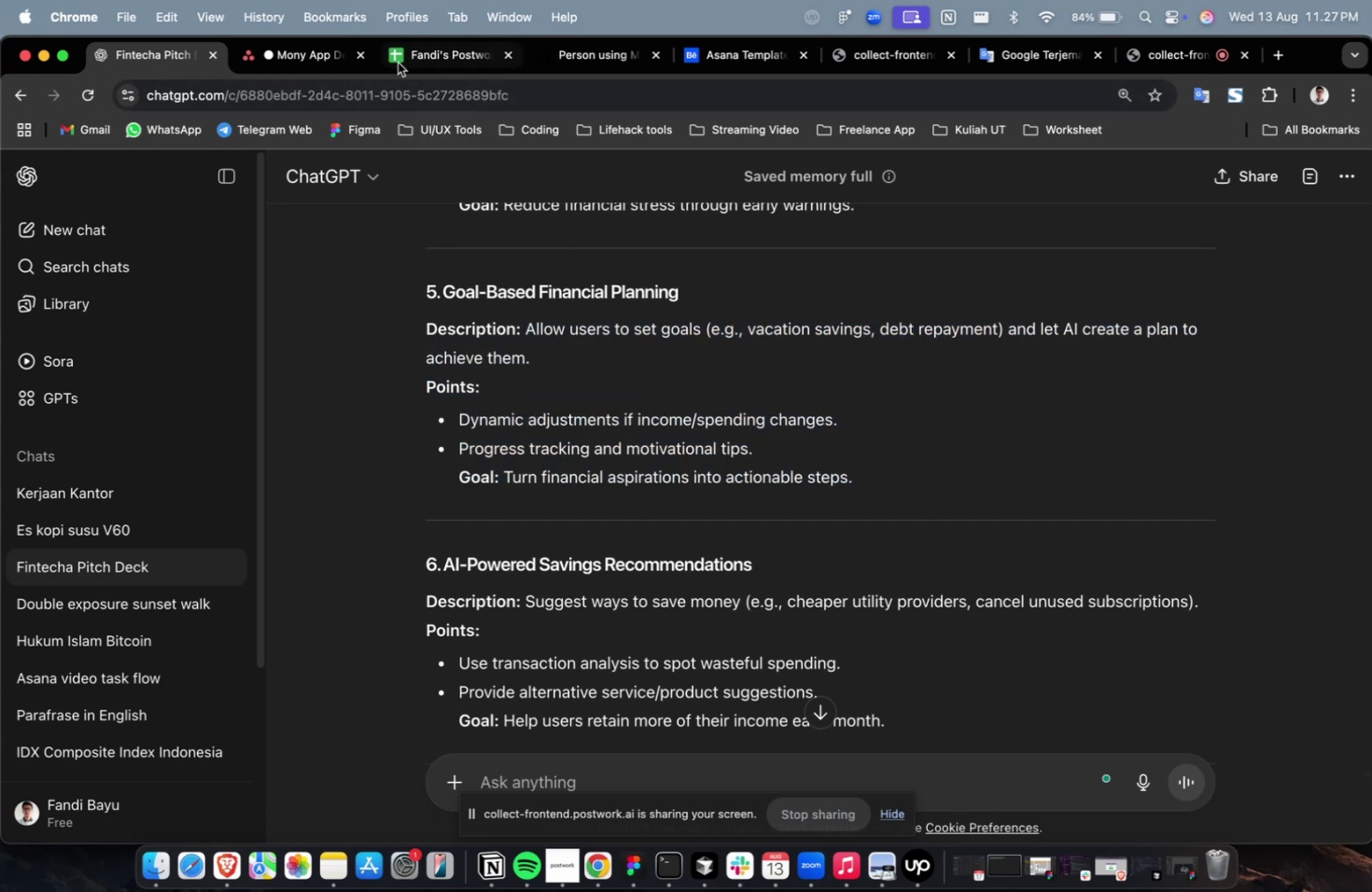 
scroll: coordinate [817, 336], scroll_direction: up, amount: 7.0
 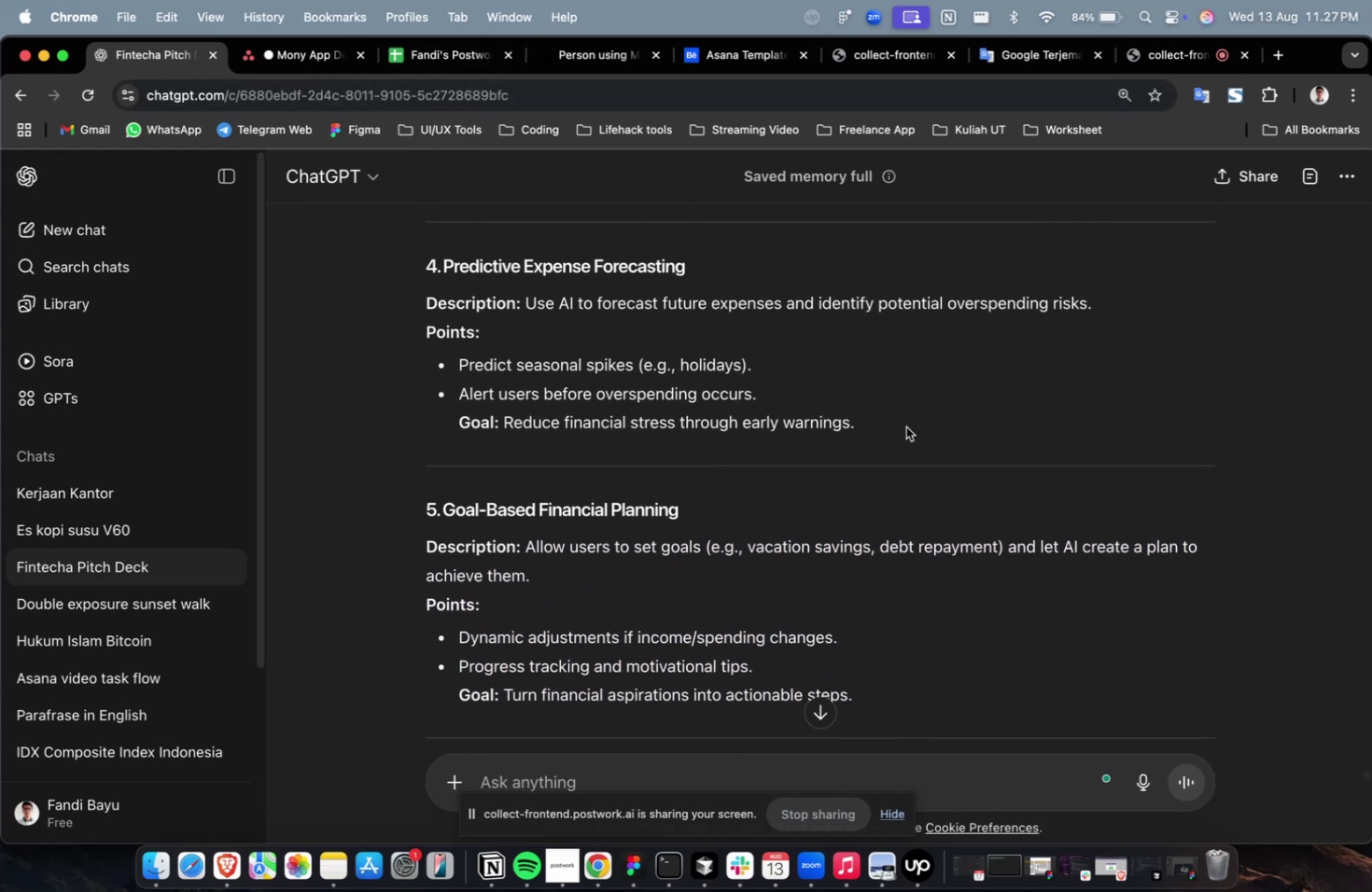 
left_click_drag(start_coordinate=[885, 433], to_coordinate=[526, 316])
 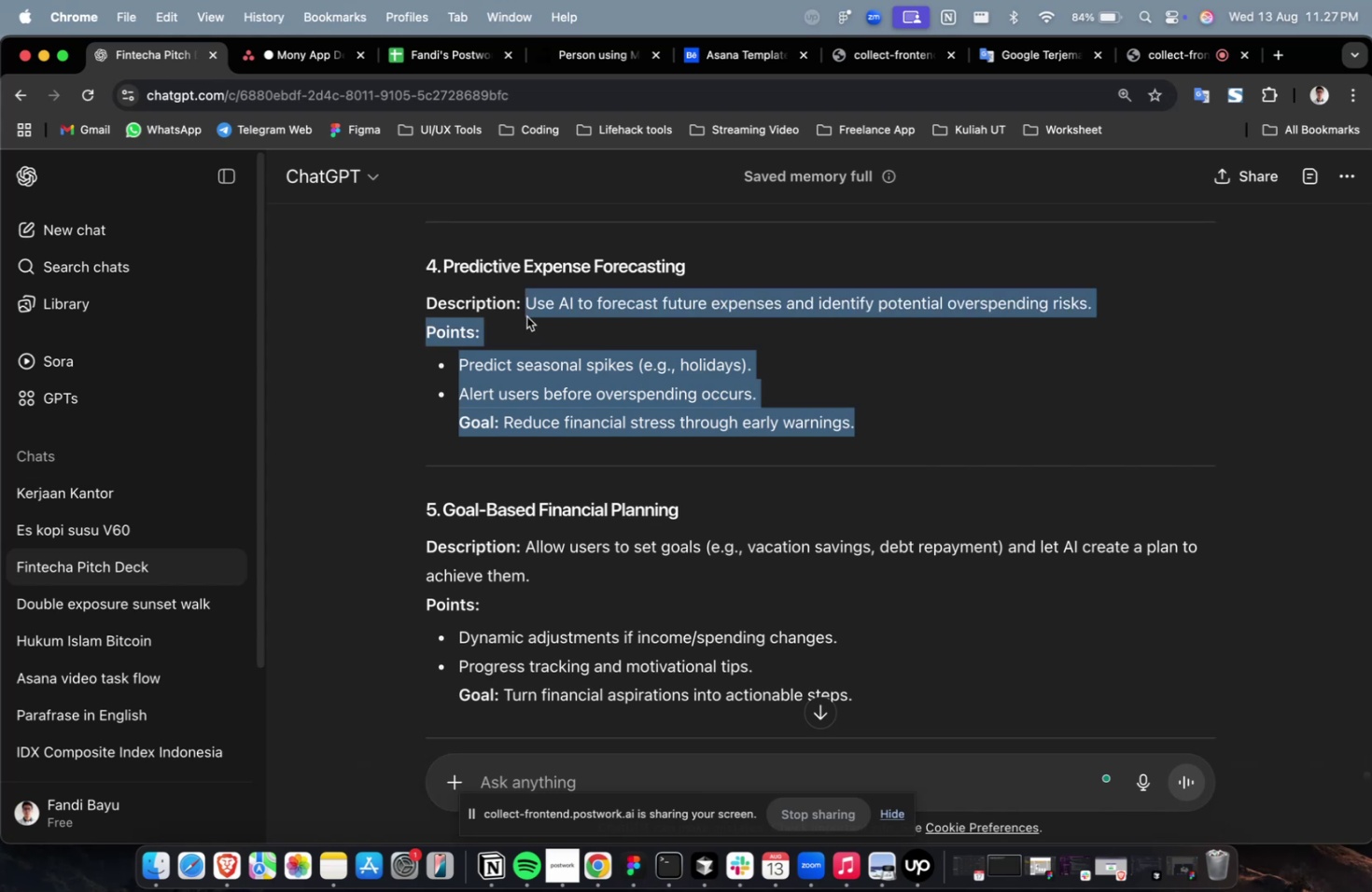 
key(Meta+C)
 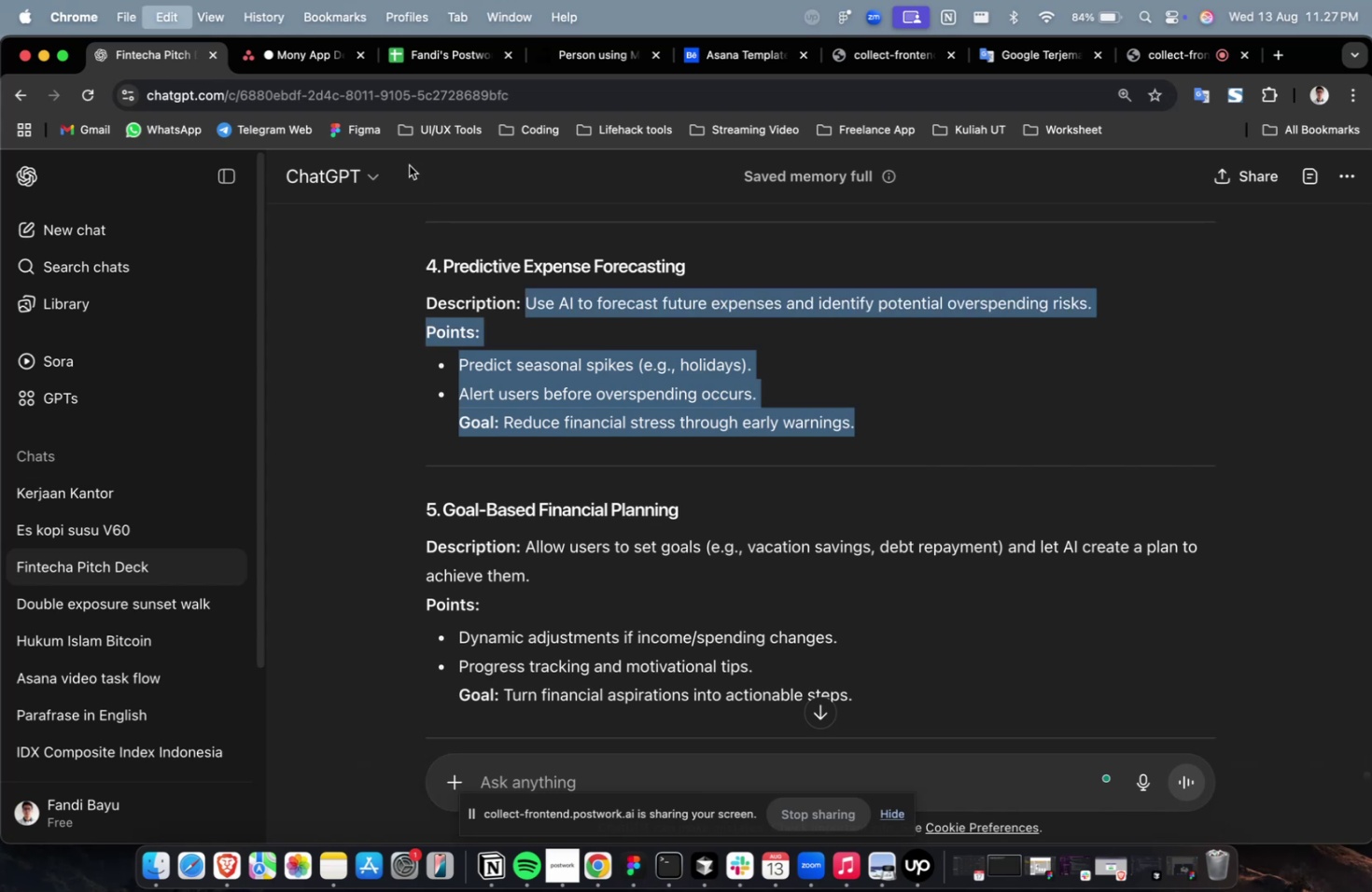 
key(Meta+C)
 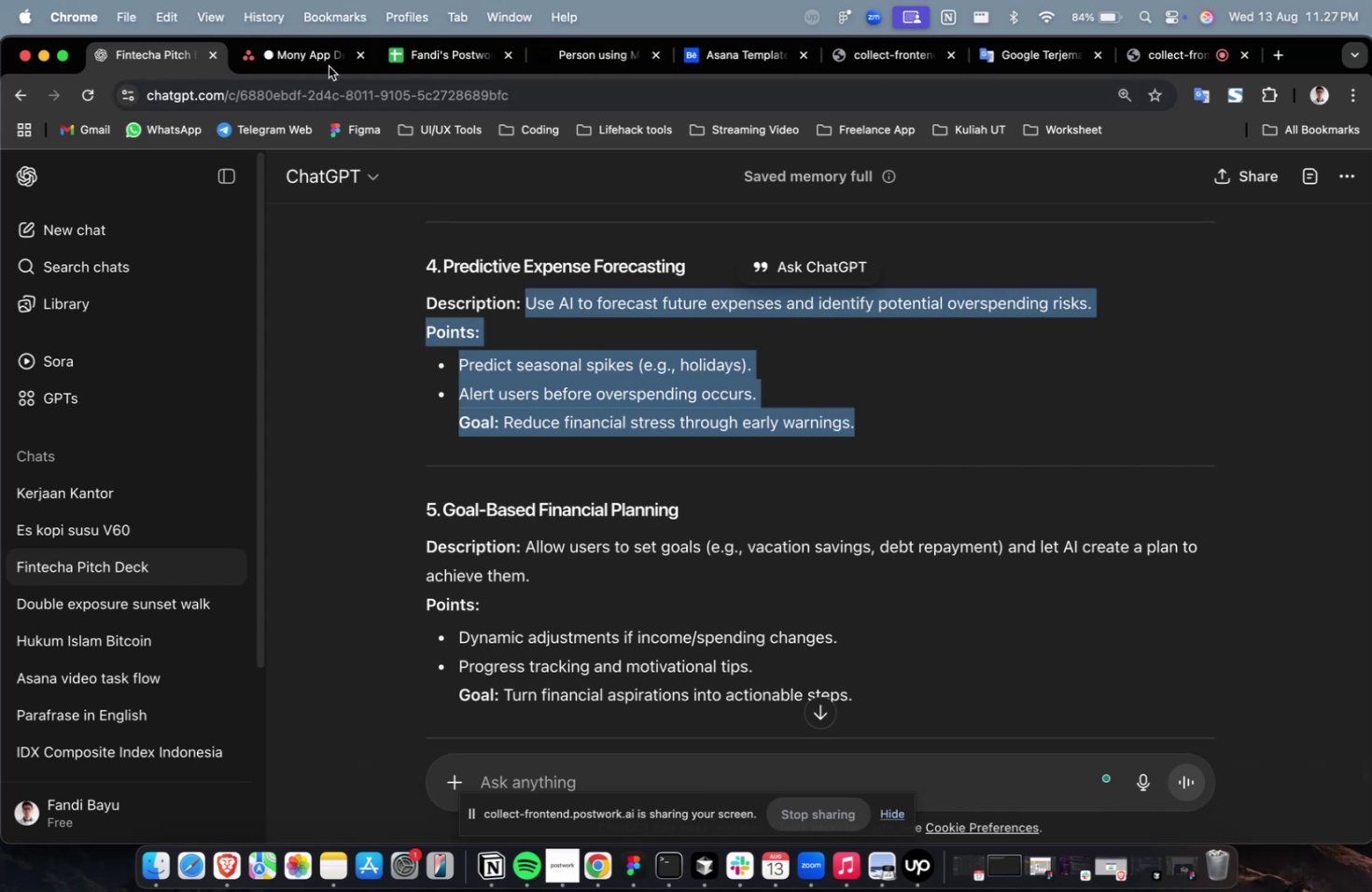 
left_click([329, 66])
 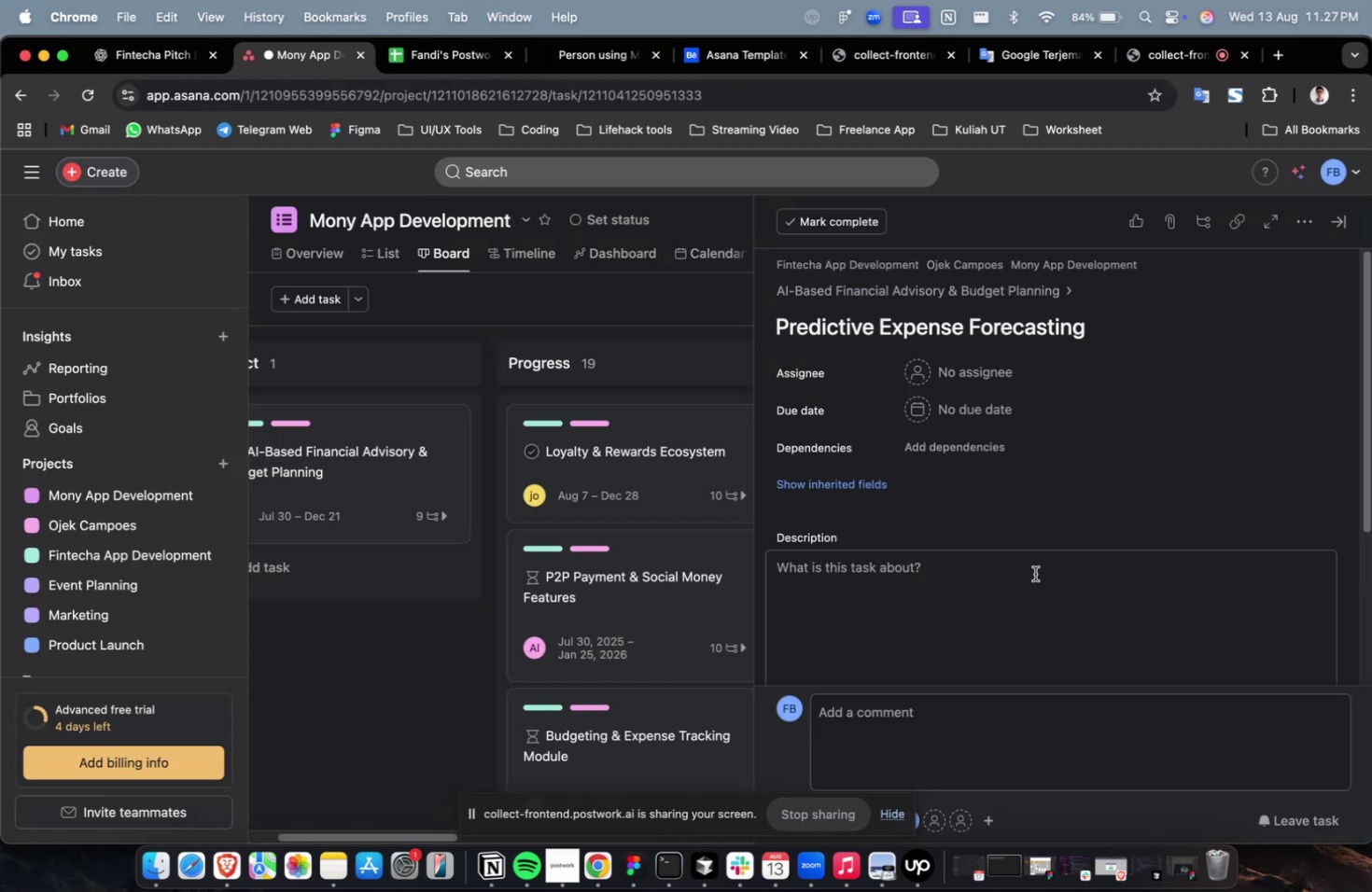 
left_click([1042, 617])
 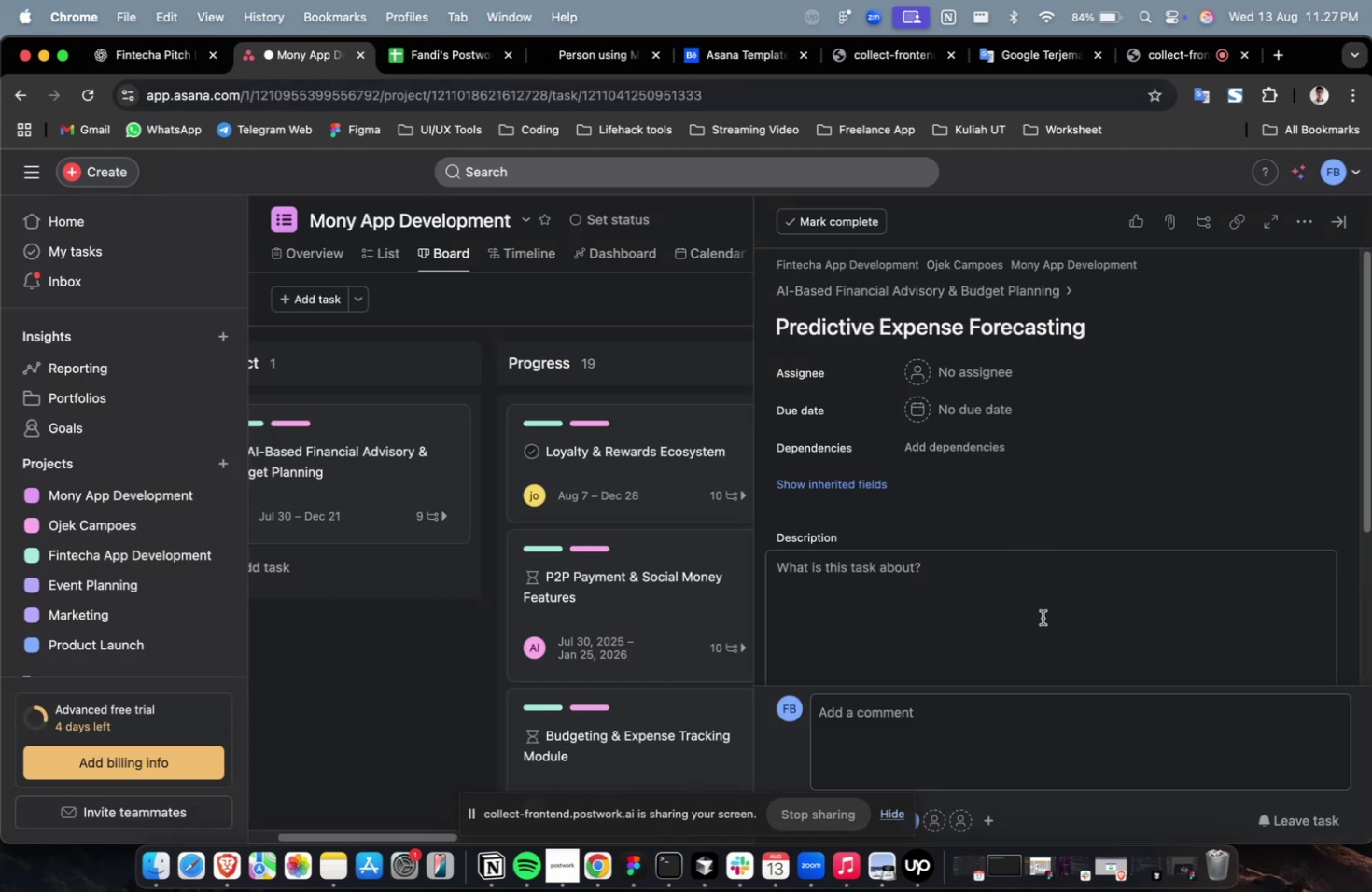 
key(Meta+V)
 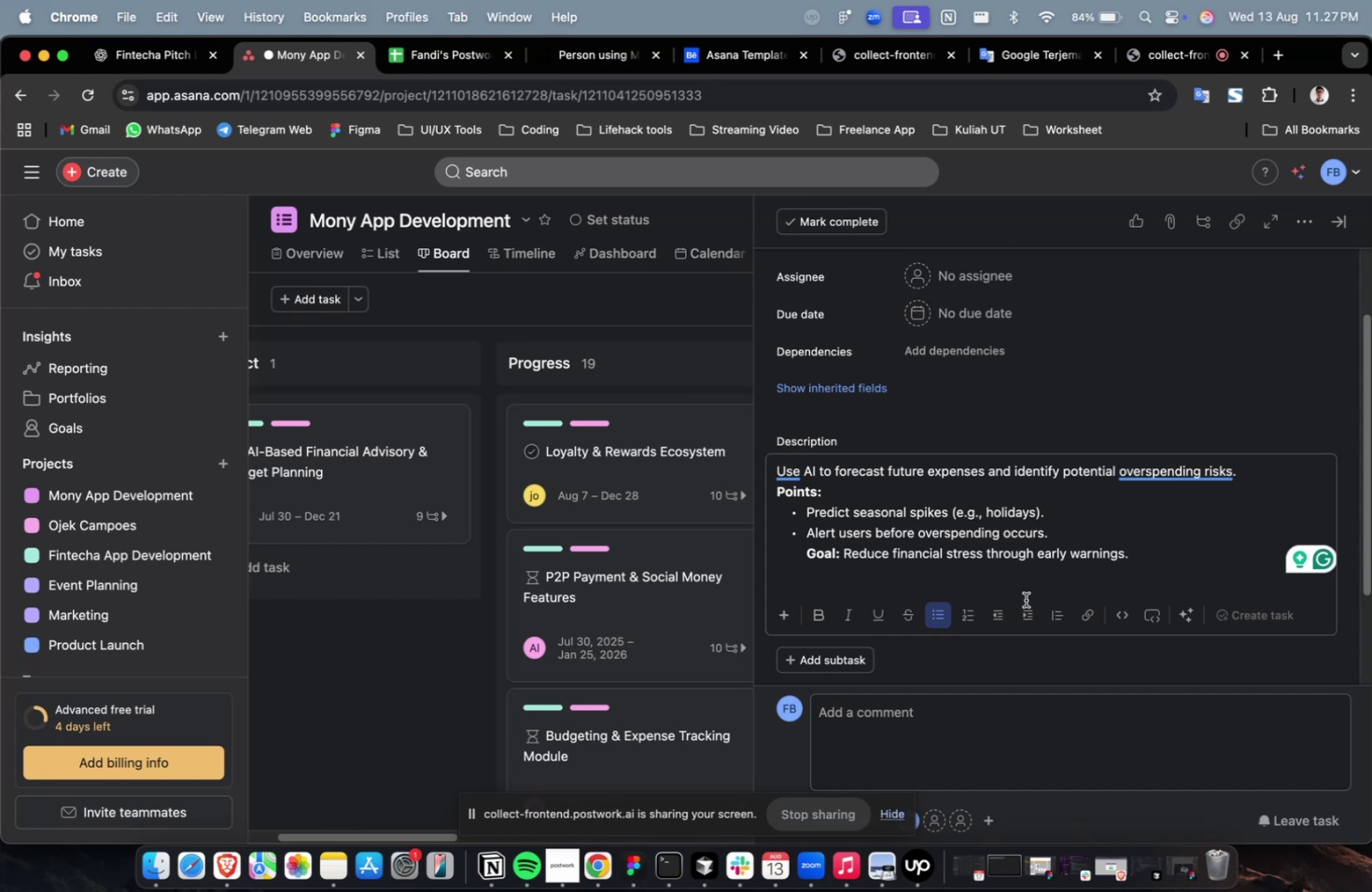 
wait(16.6)
 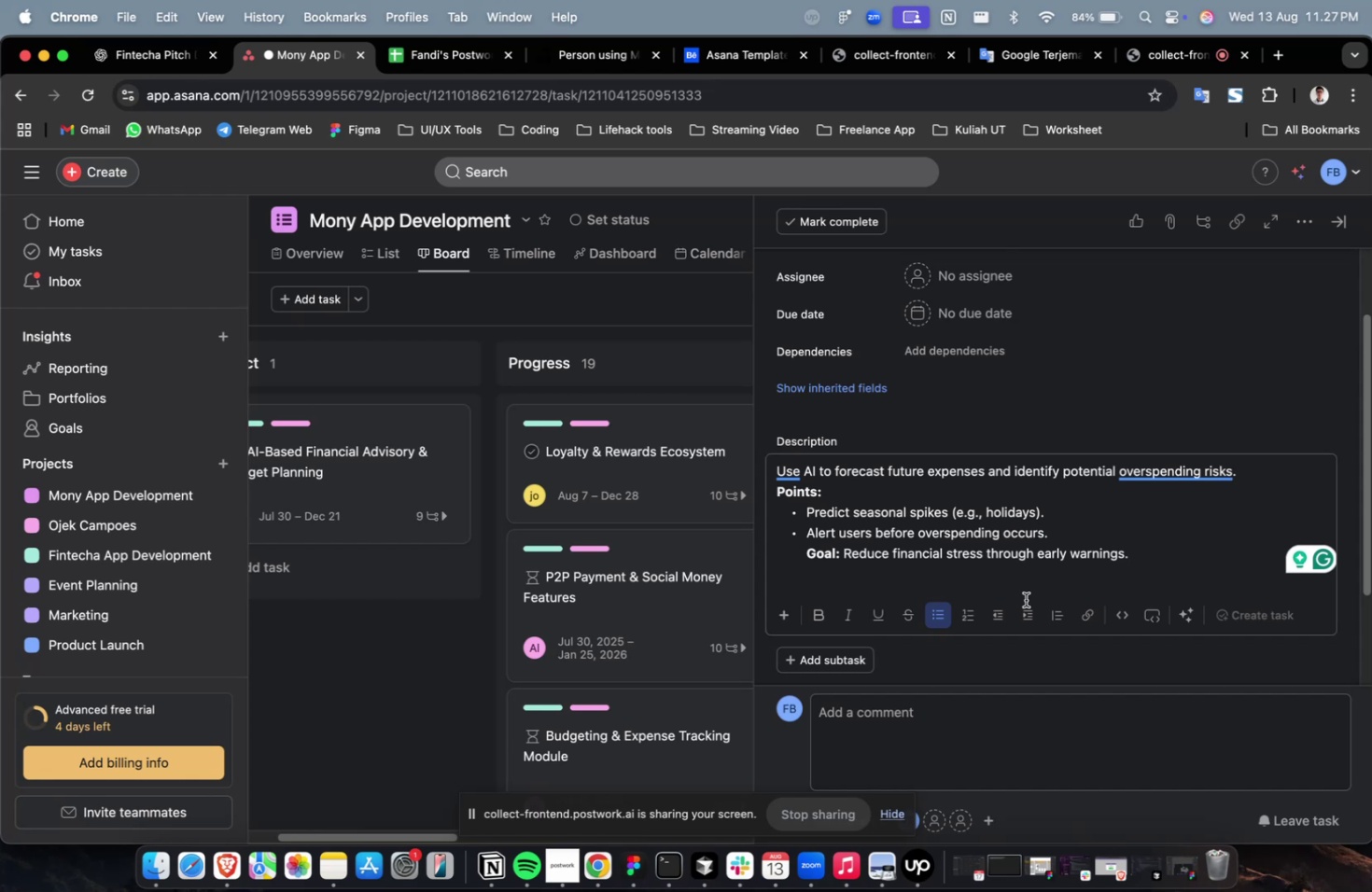 
left_click([989, 281])
 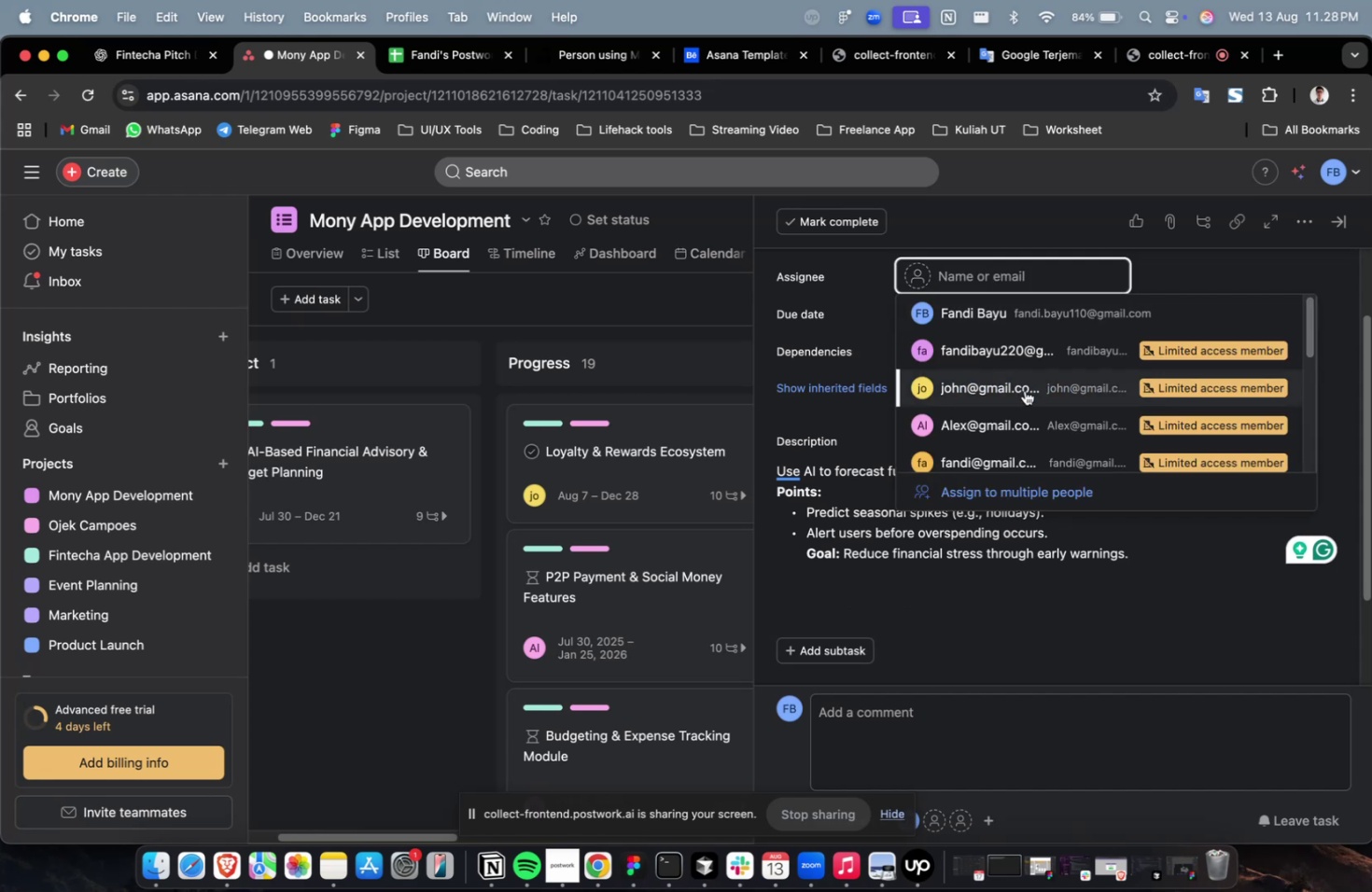 
left_click([1026, 397])
 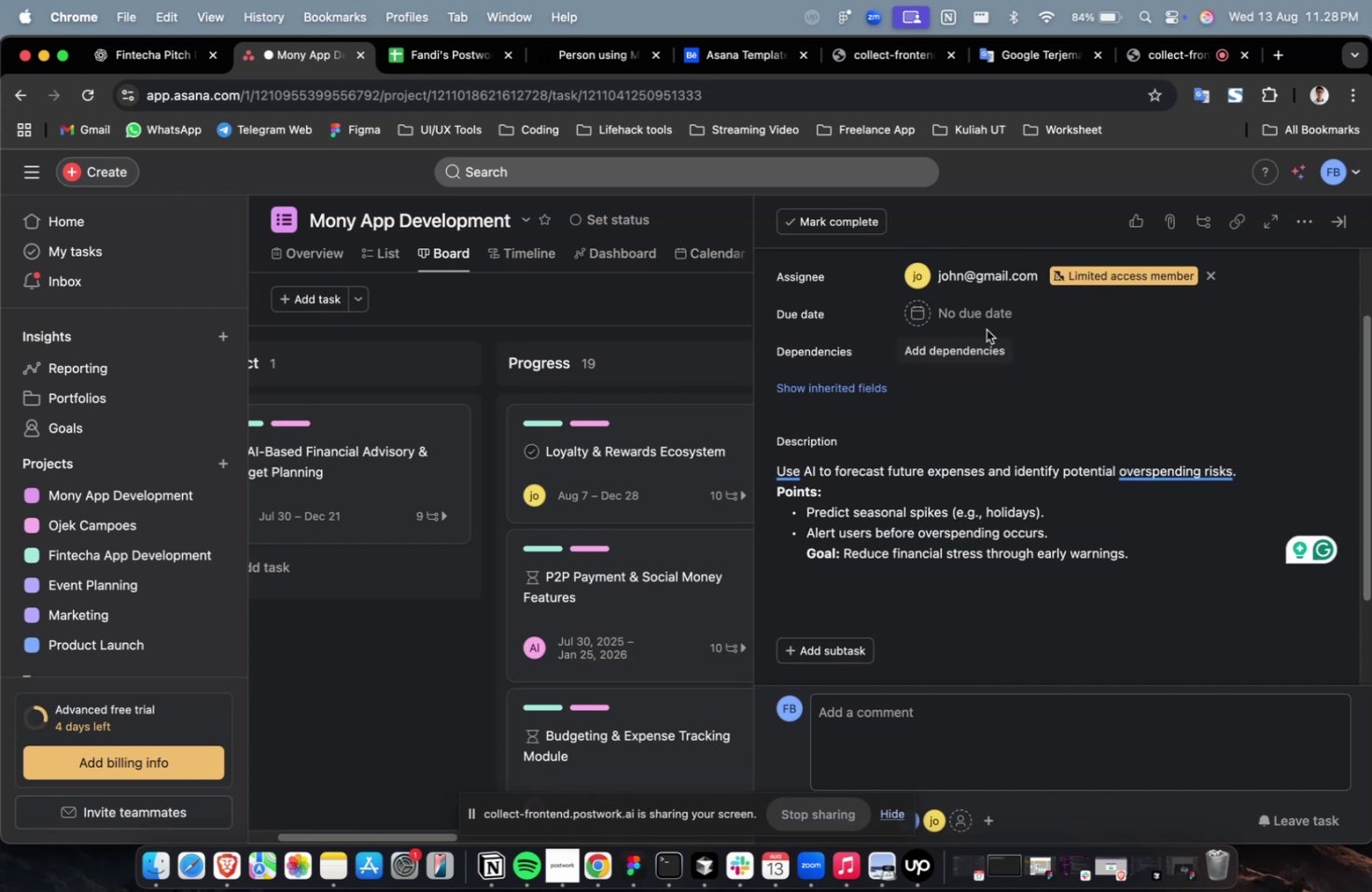 
double_click([980, 314])
 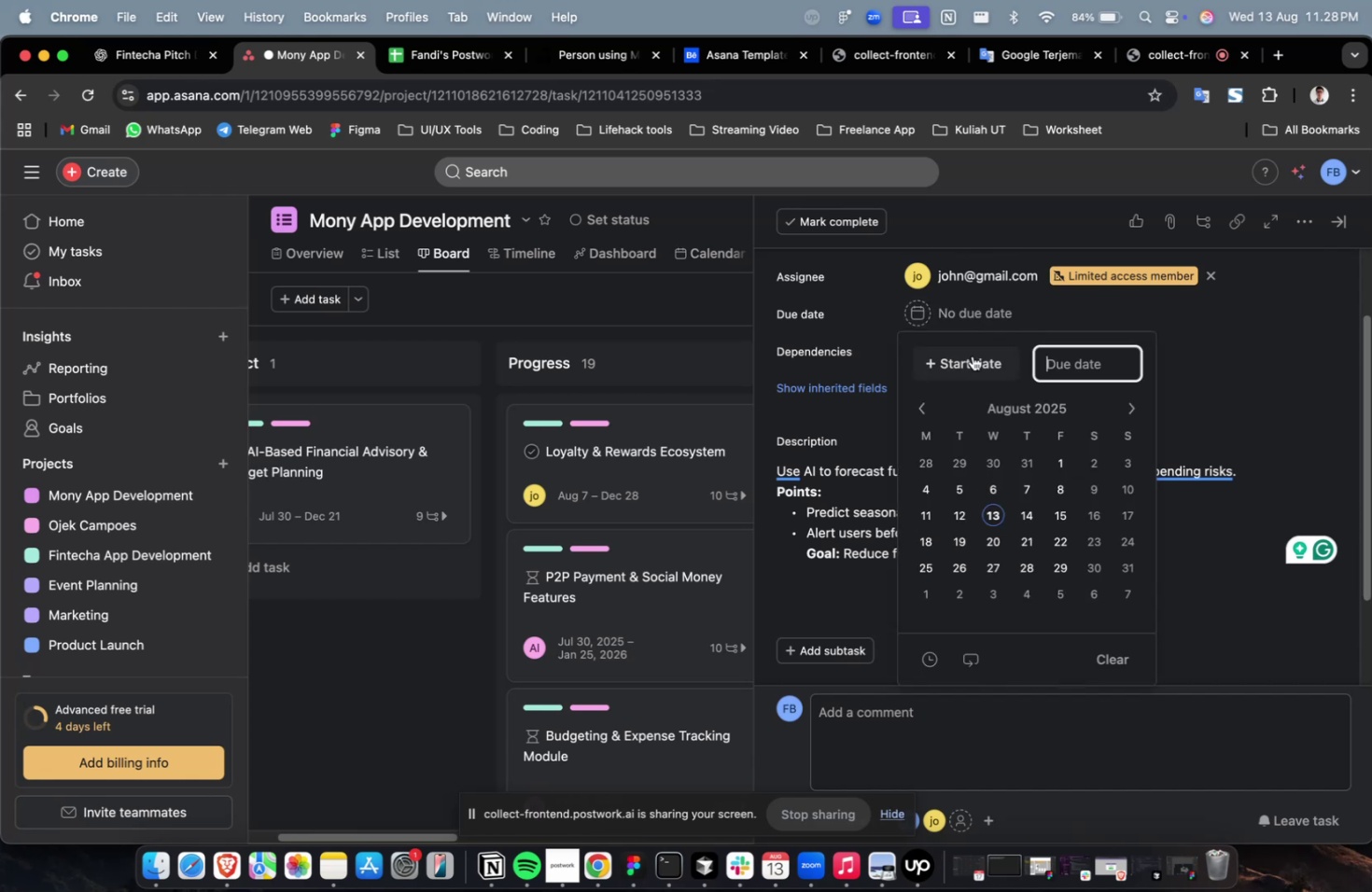 
triple_click([972, 355])
 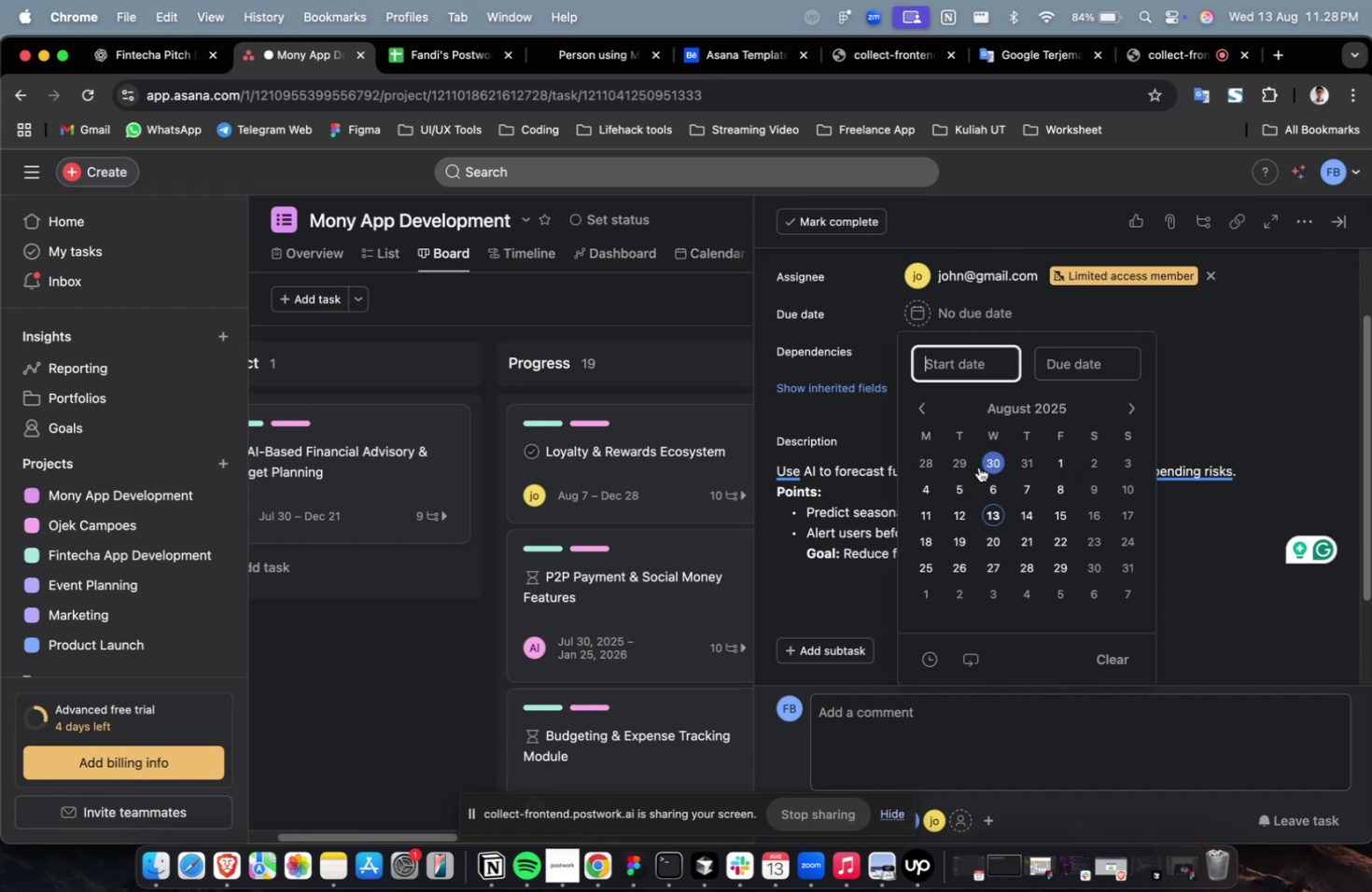 
triple_click([964, 484])
 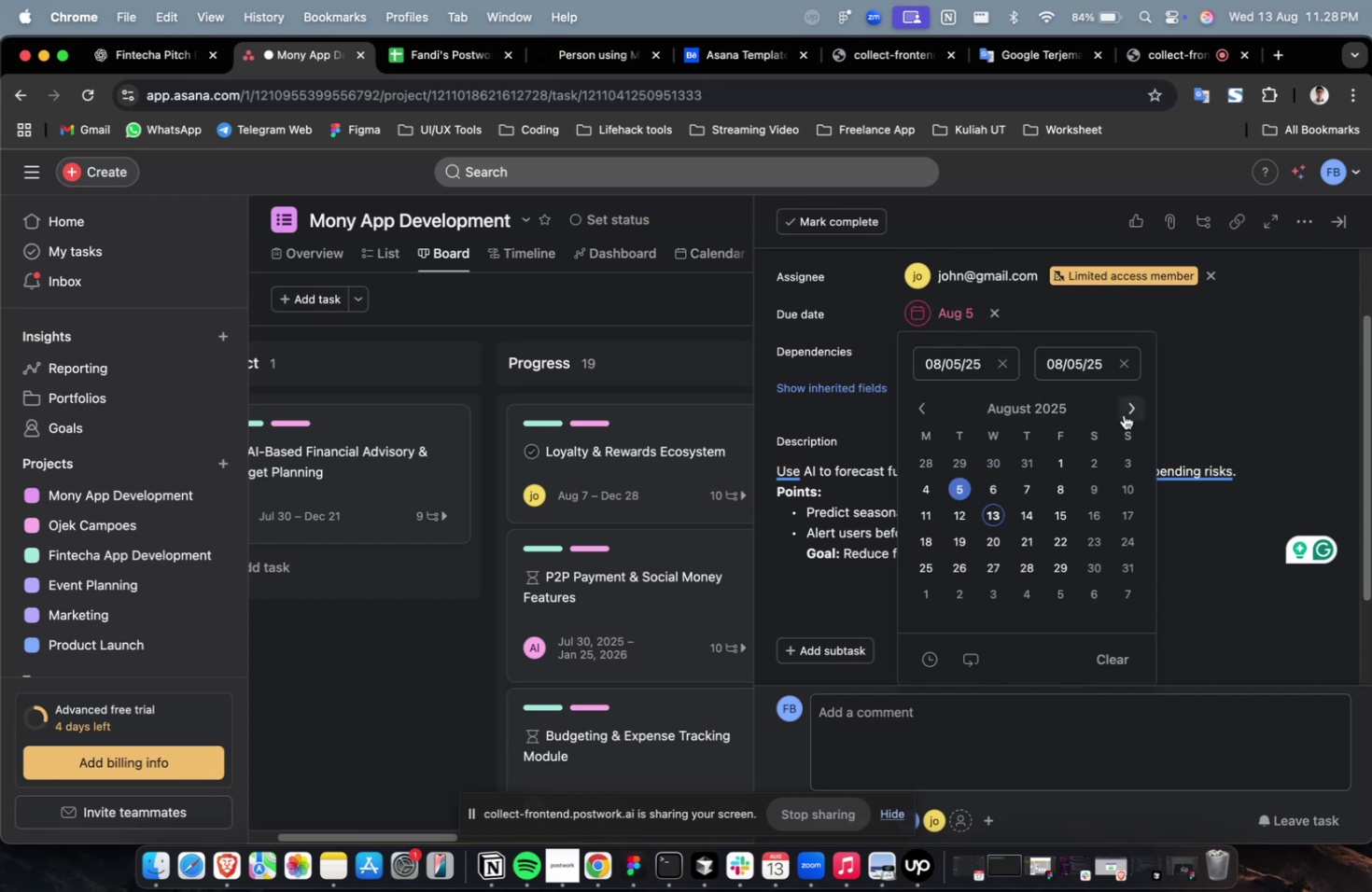 
triple_click([1126, 412])
 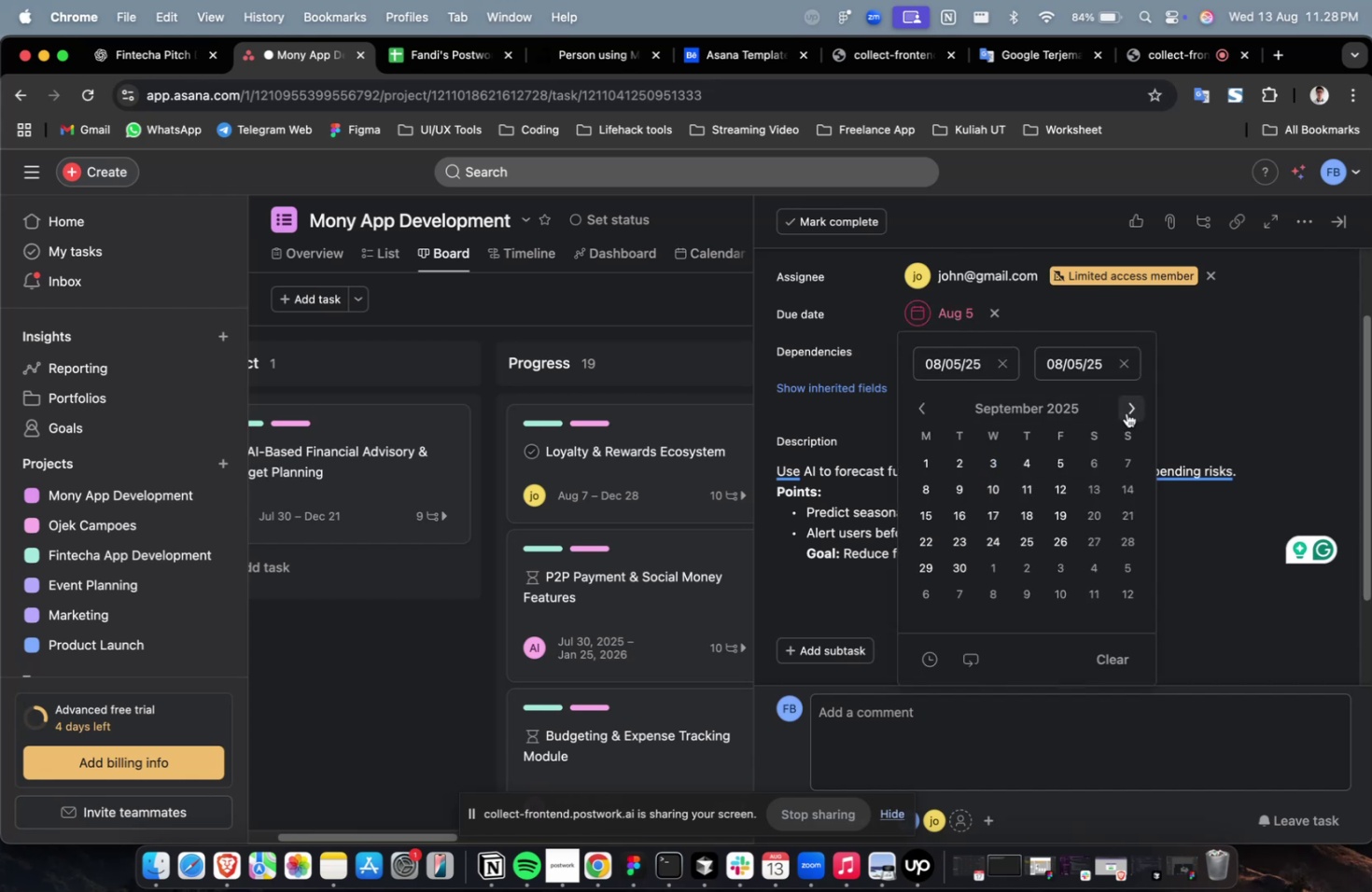 
triple_click([1126, 412])
 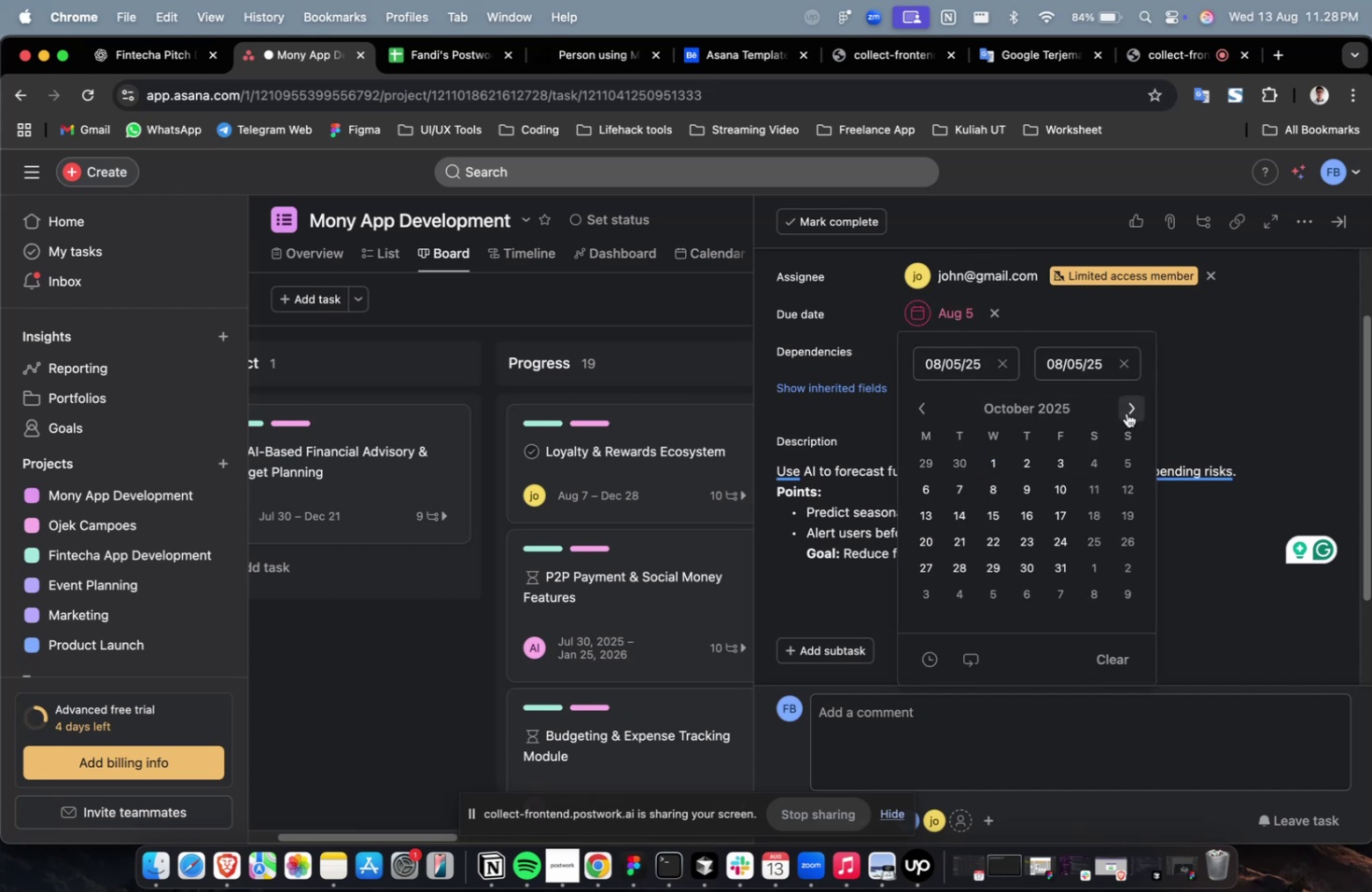 
triple_click([1126, 412])
 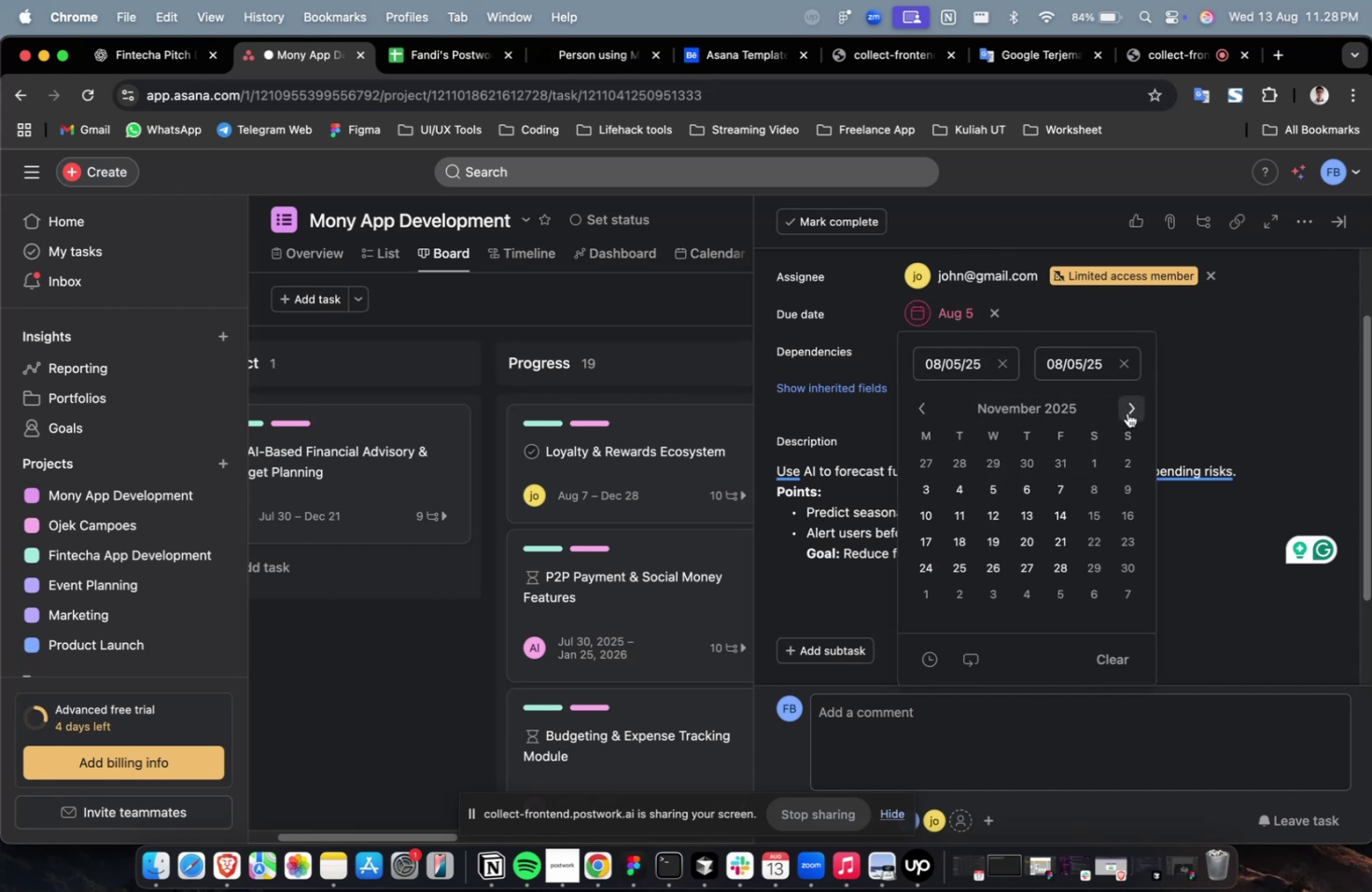 
triple_click([1126, 412])
 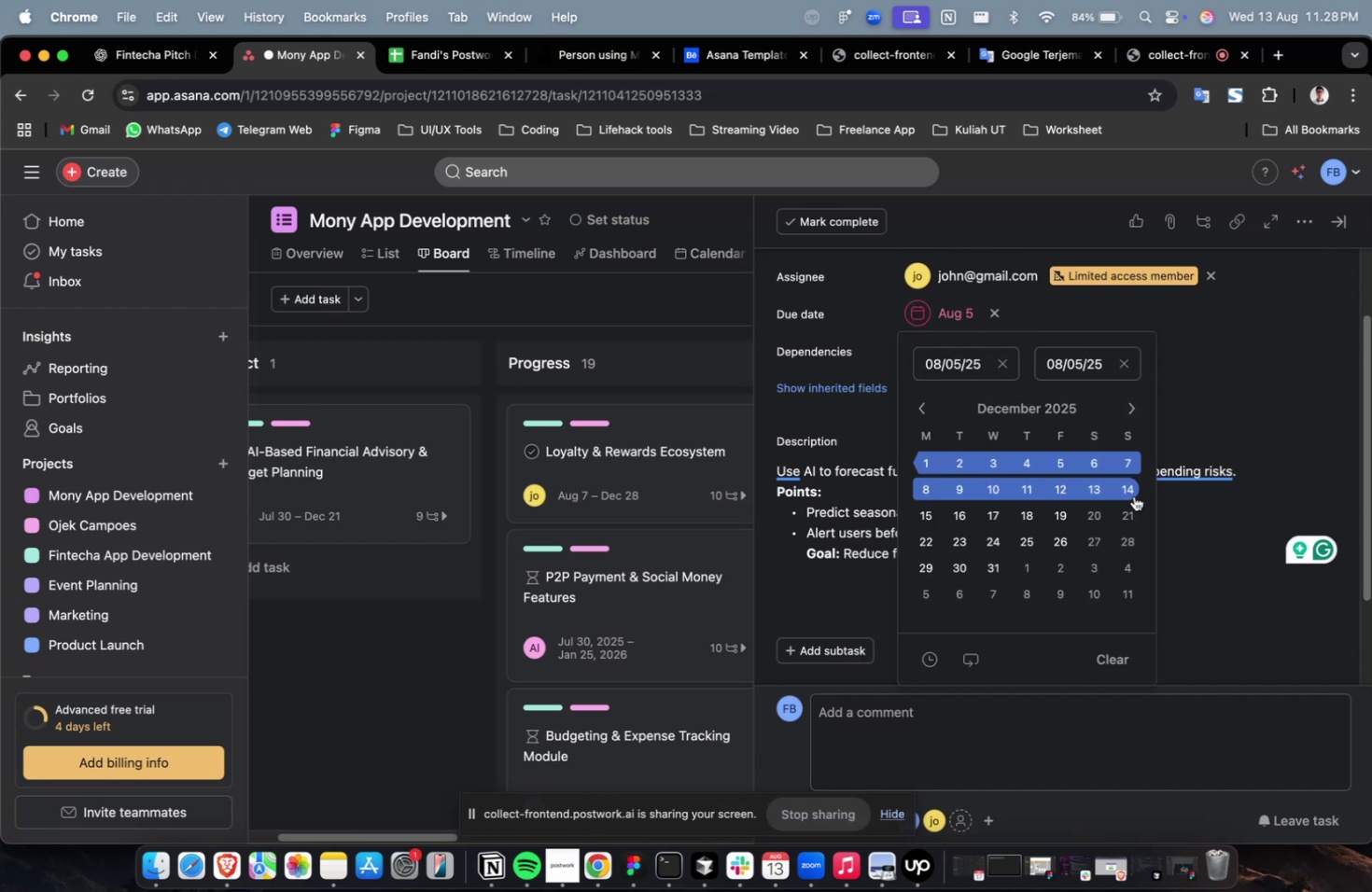 
triple_click([1130, 492])
 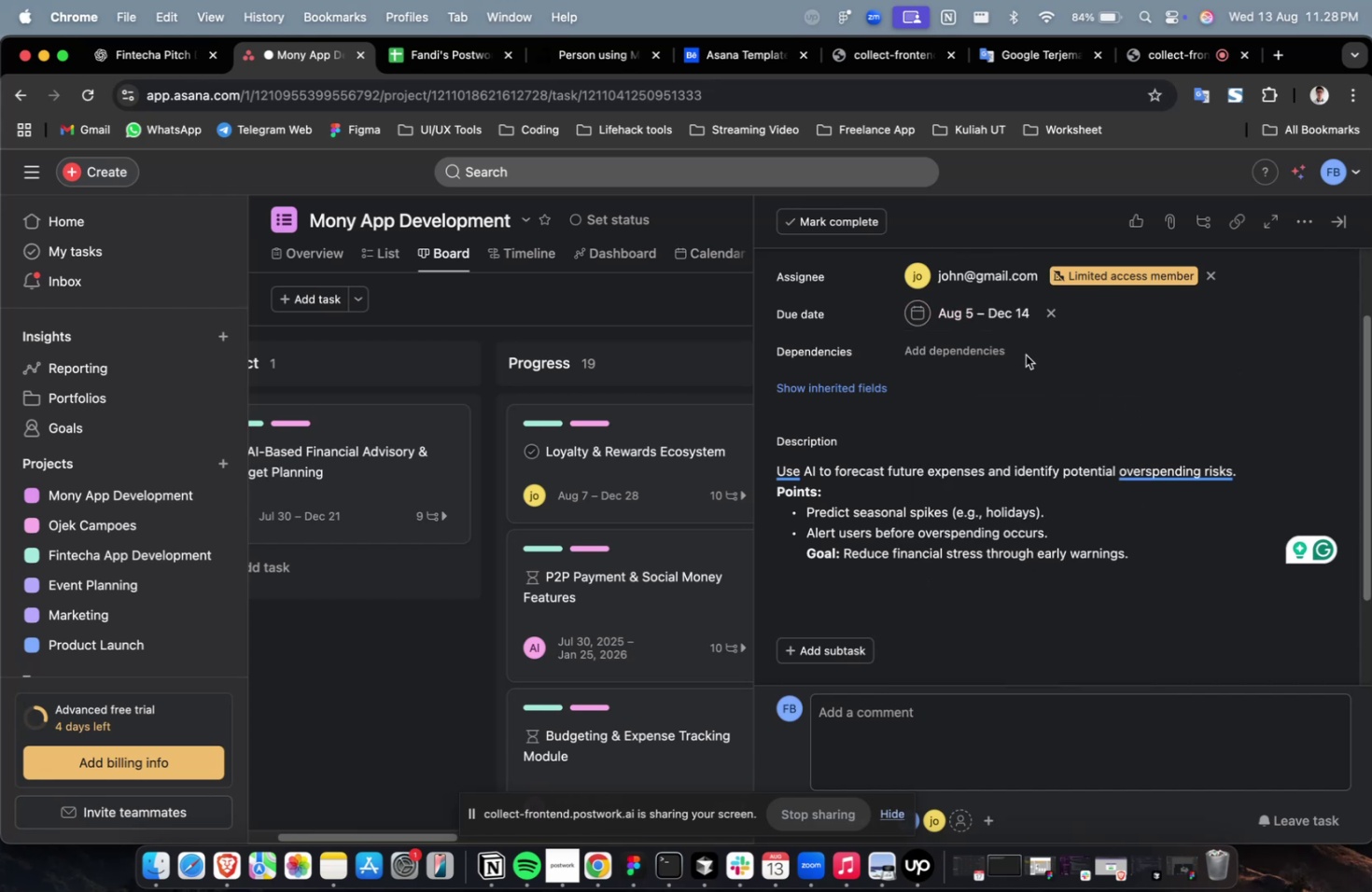 
triple_click([969, 341])
 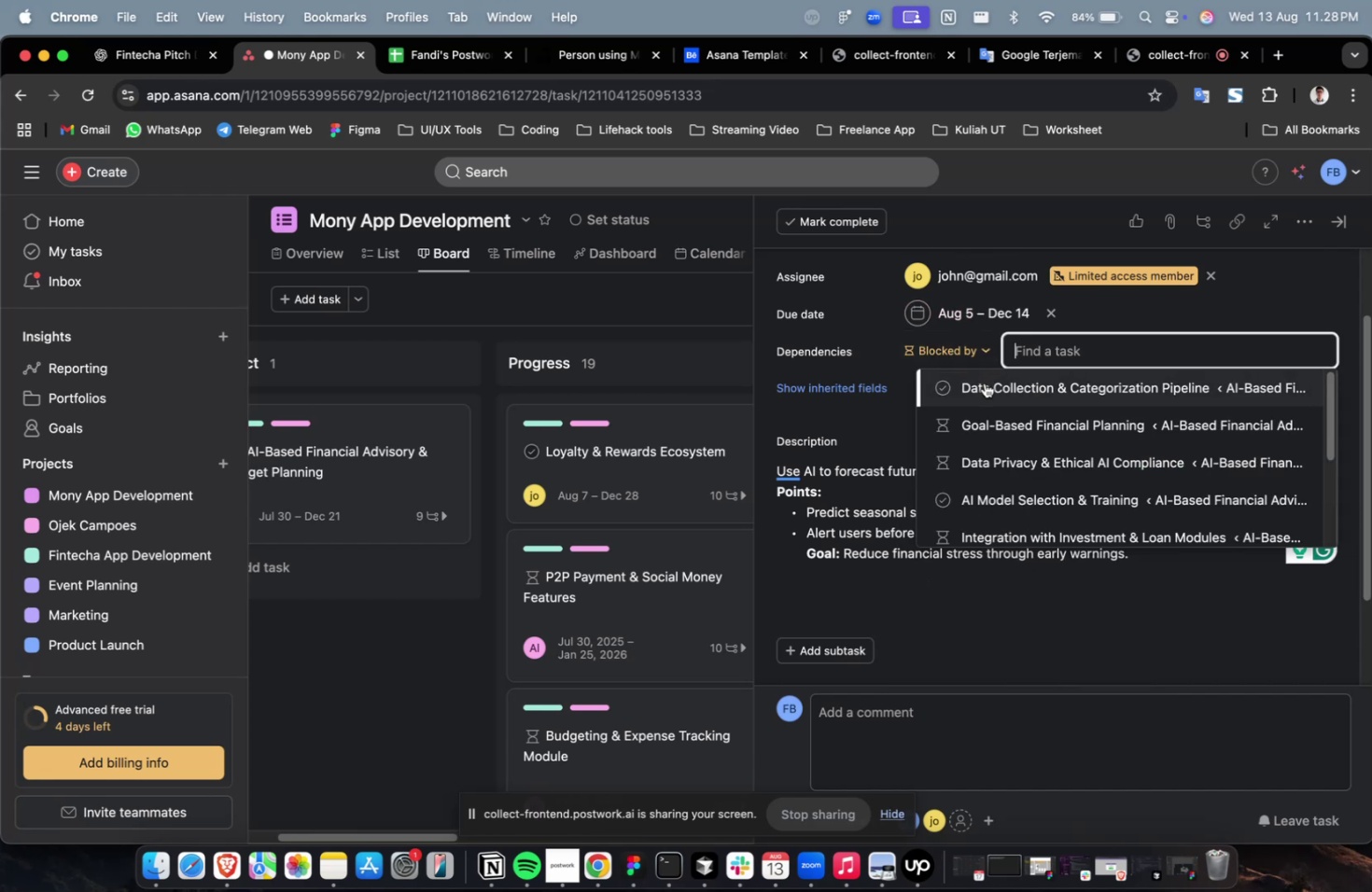 
triple_click([985, 383])
 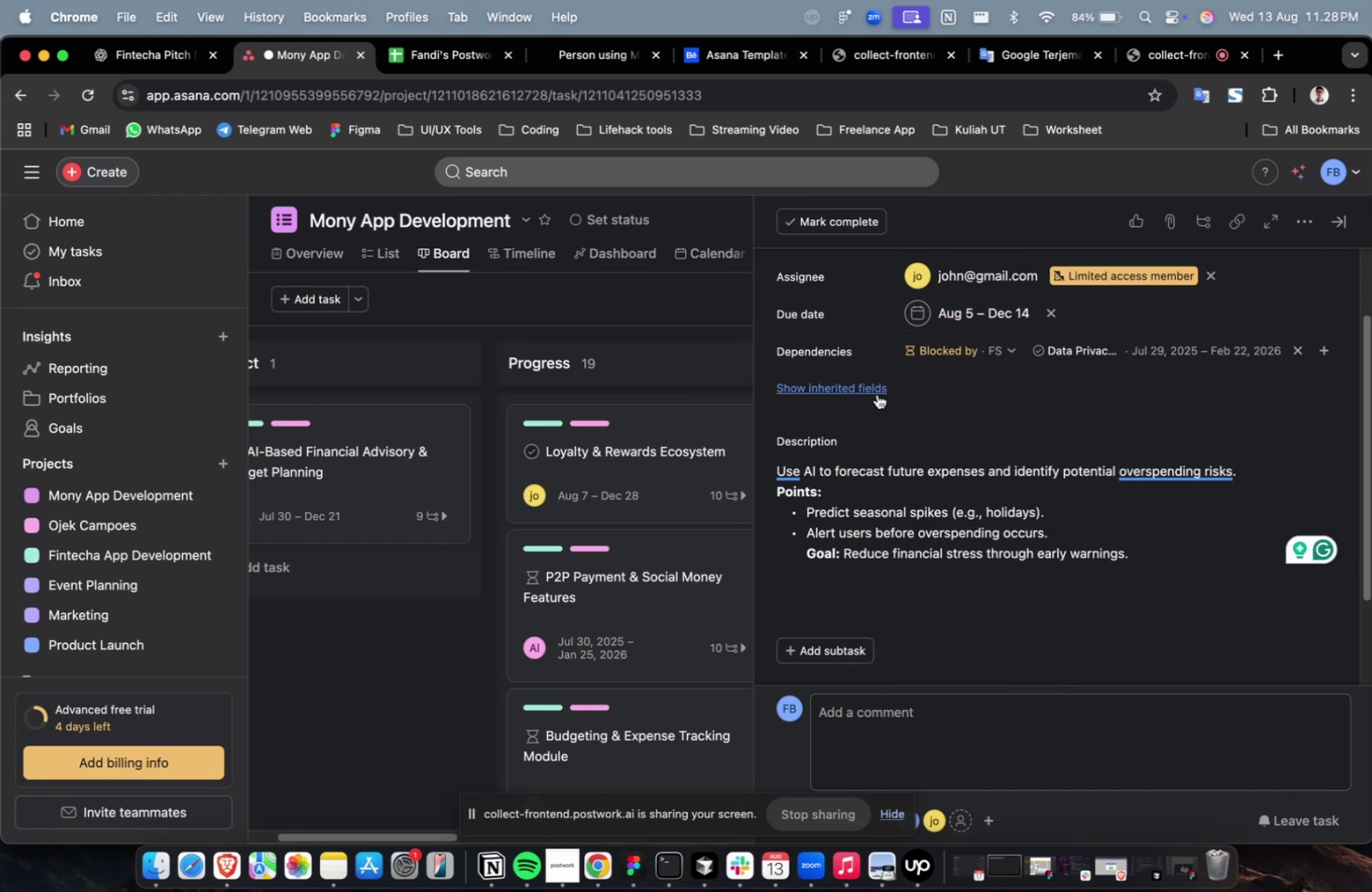 
triple_click([870, 392])
 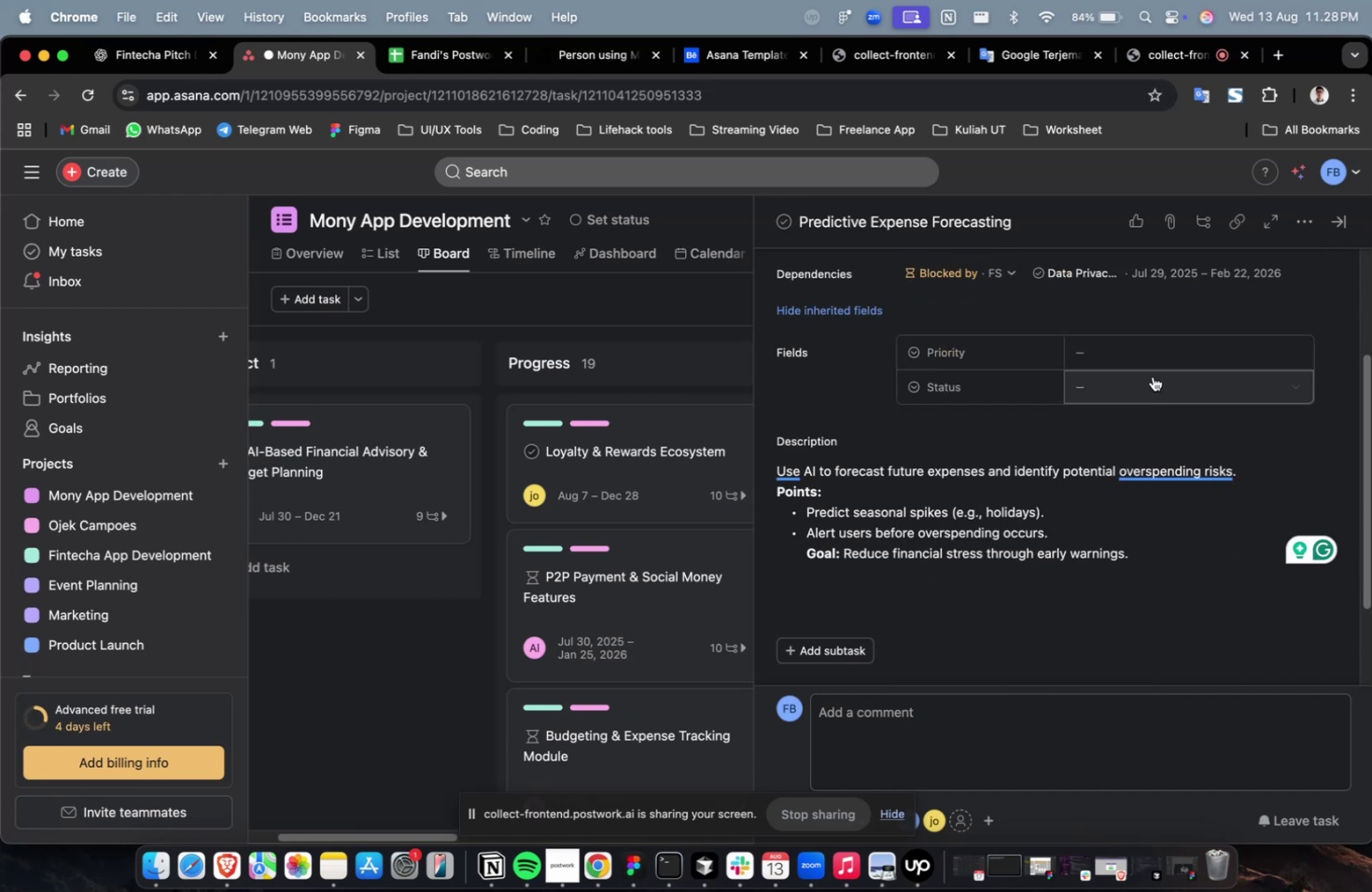 
triple_click([1150, 357])
 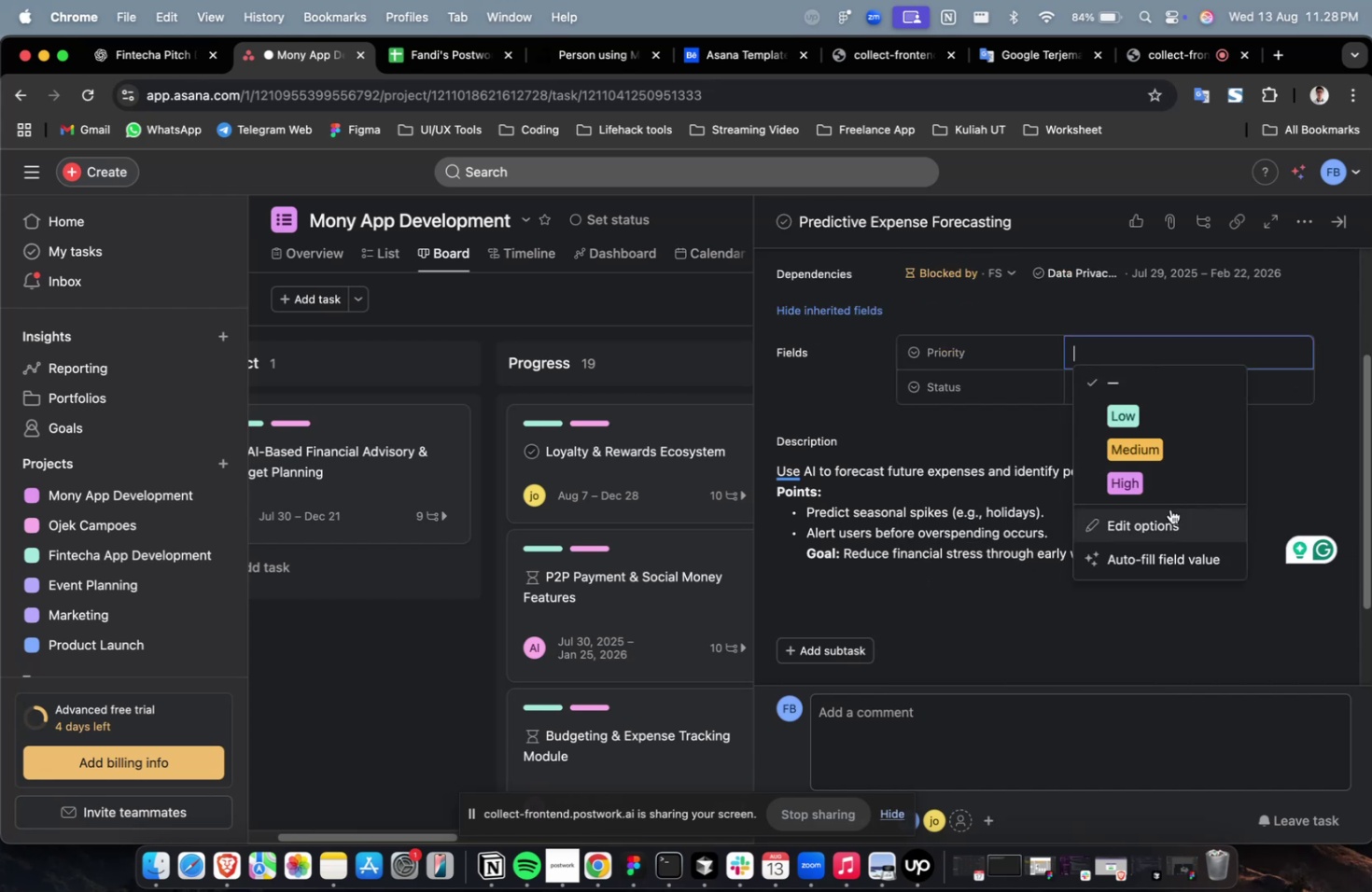 
triple_click([1169, 509])
 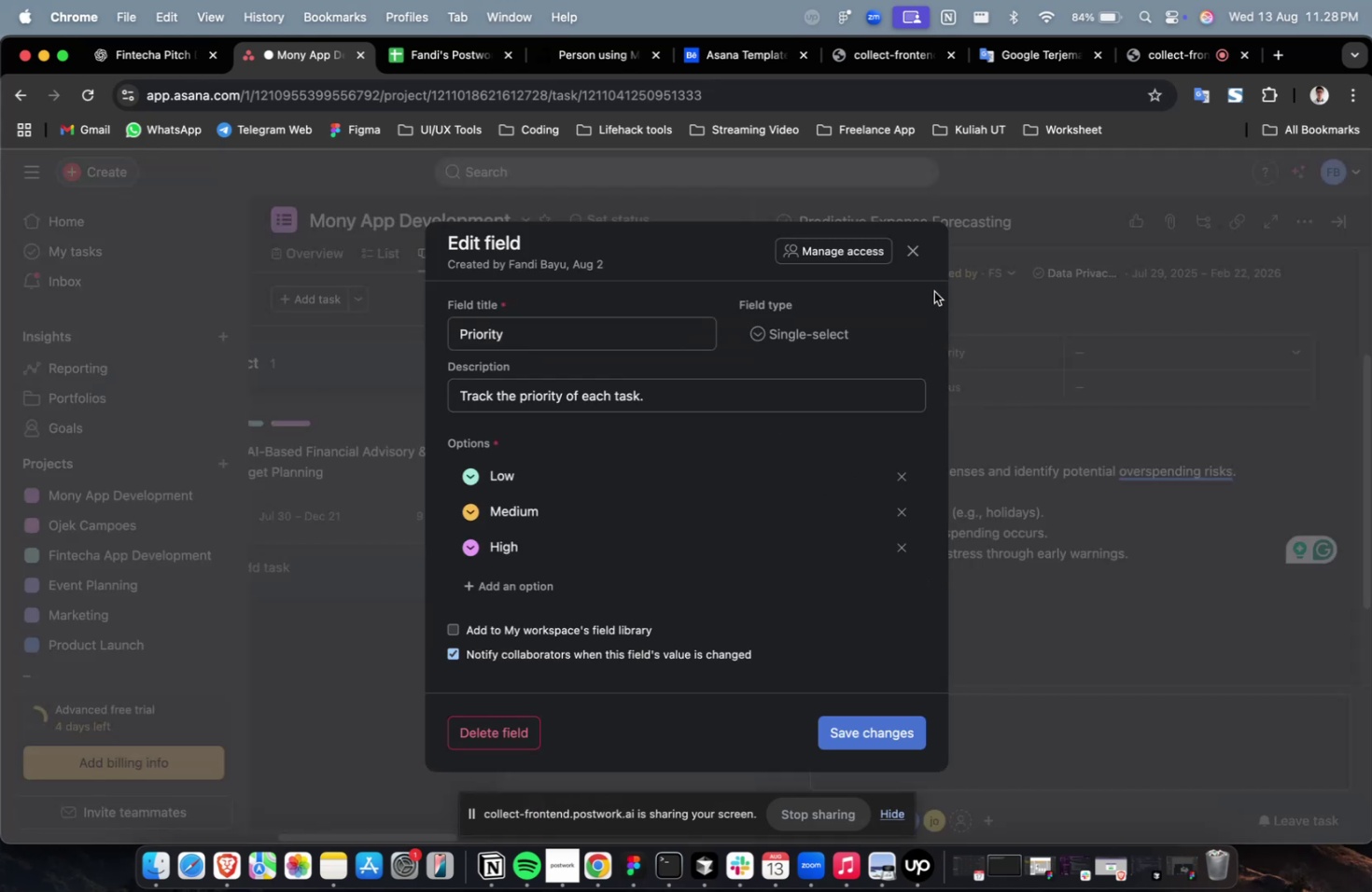 
left_click([924, 252])
 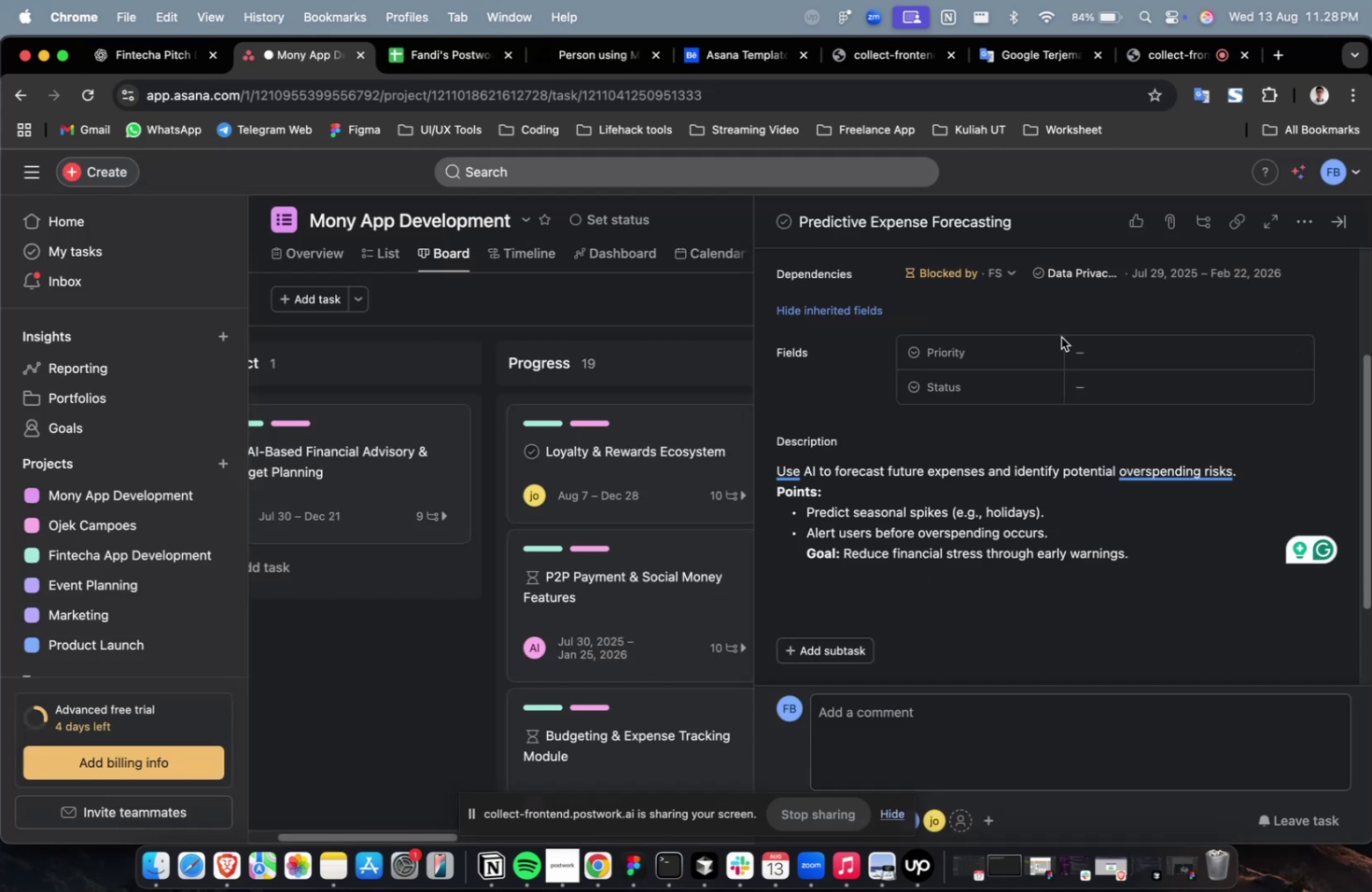 
double_click([1074, 347])
 